 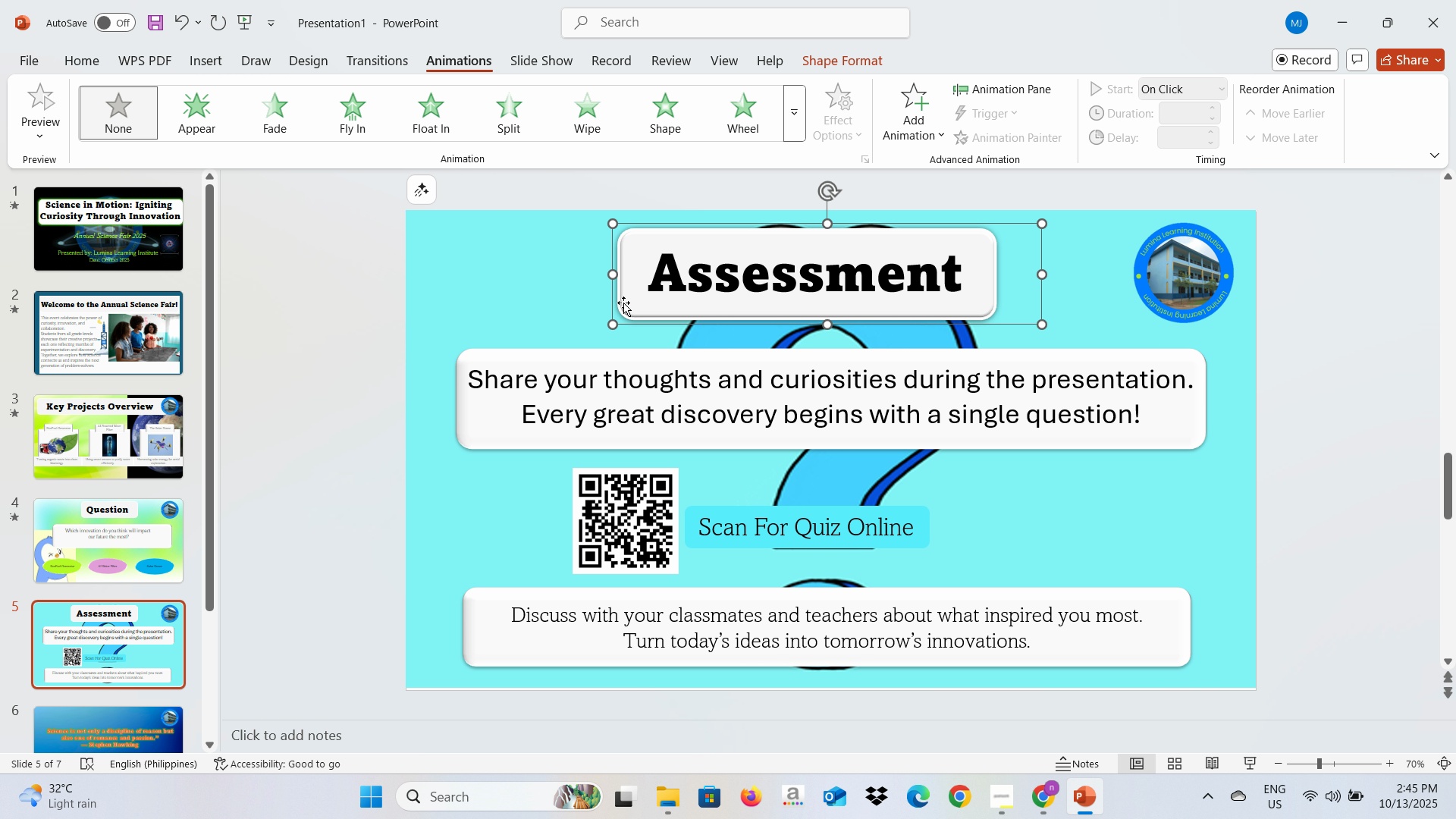 
left_click([357, 129])
 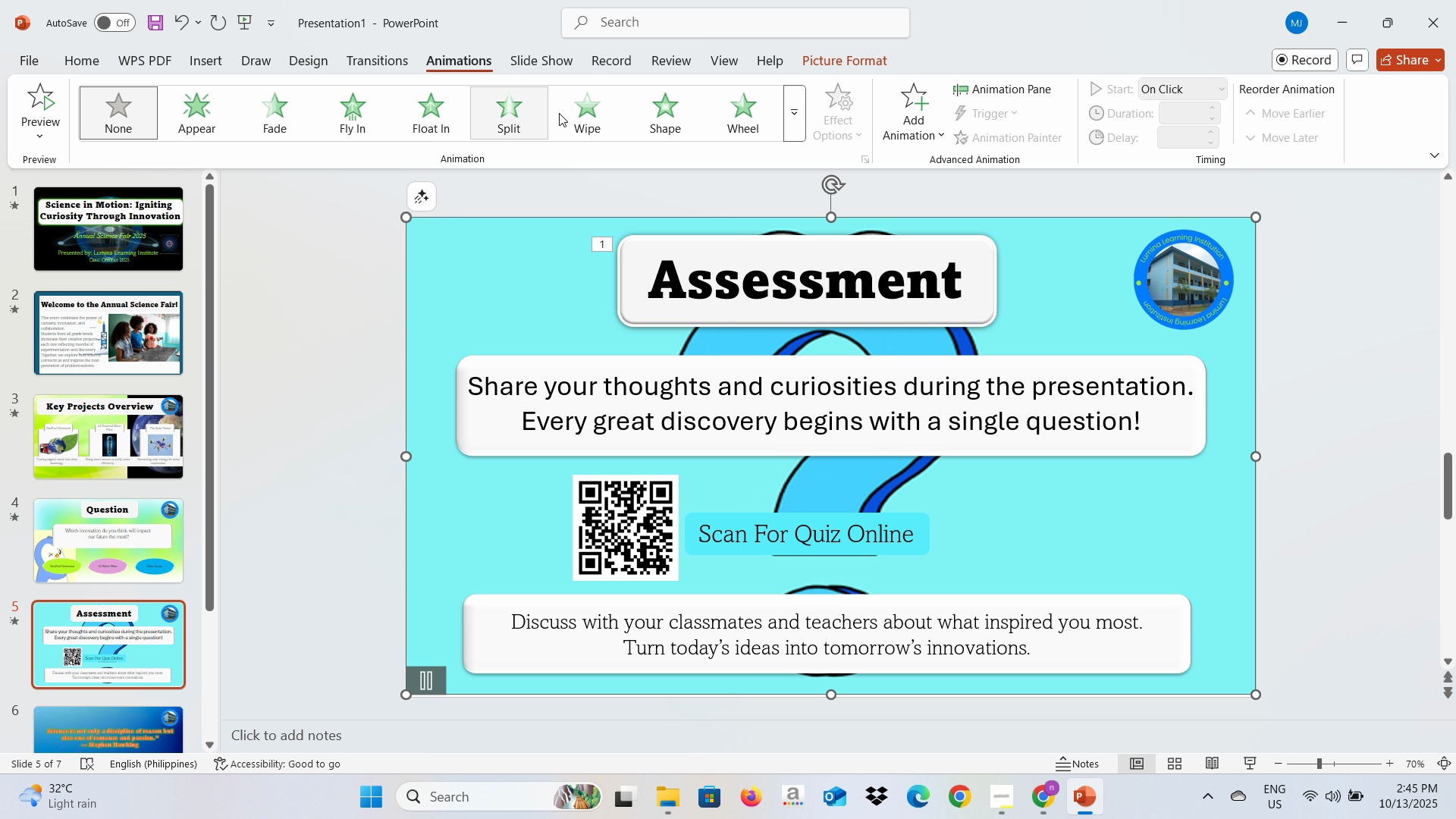 
wait(6.16)
 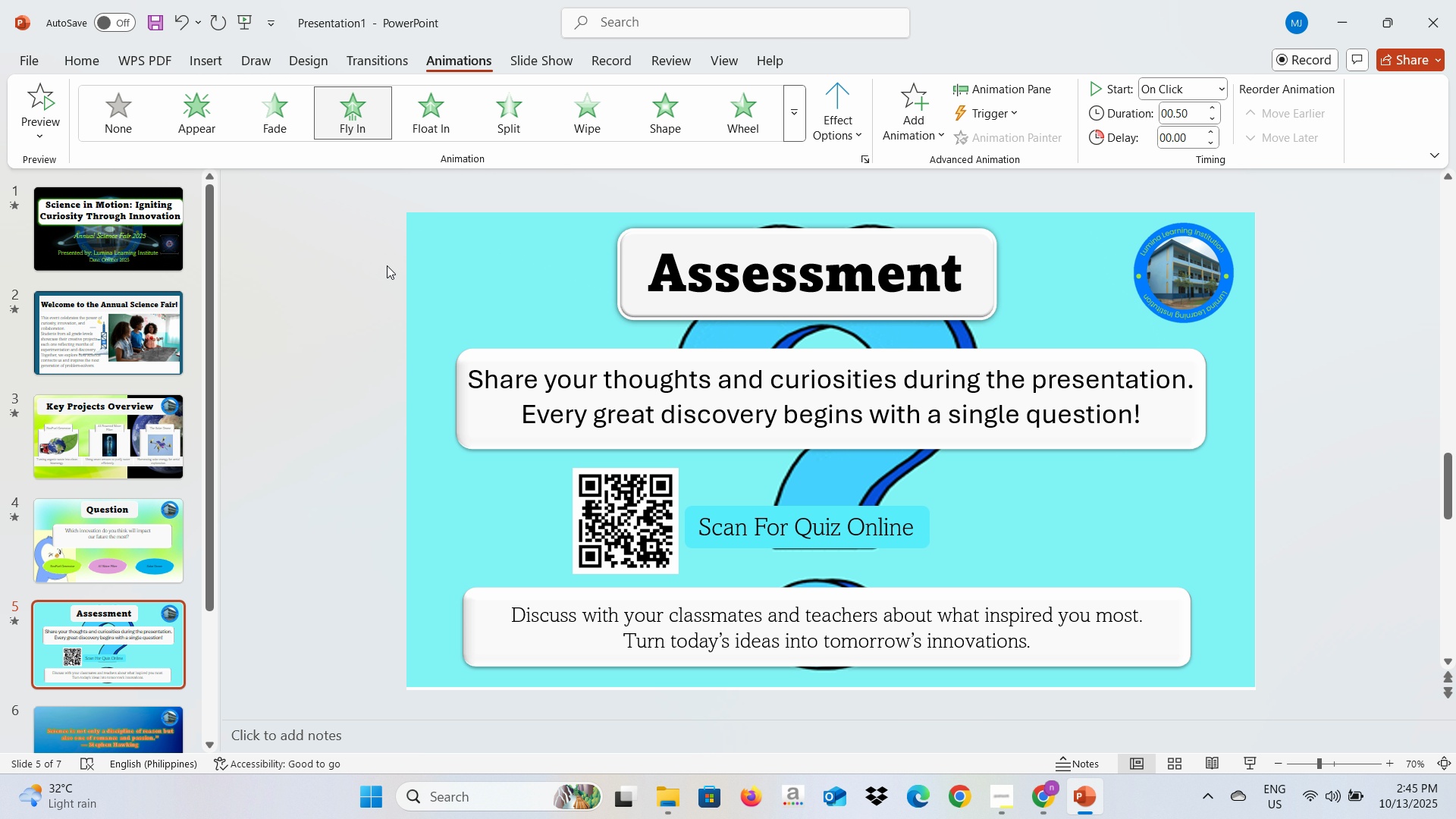 
left_click([786, 110])
 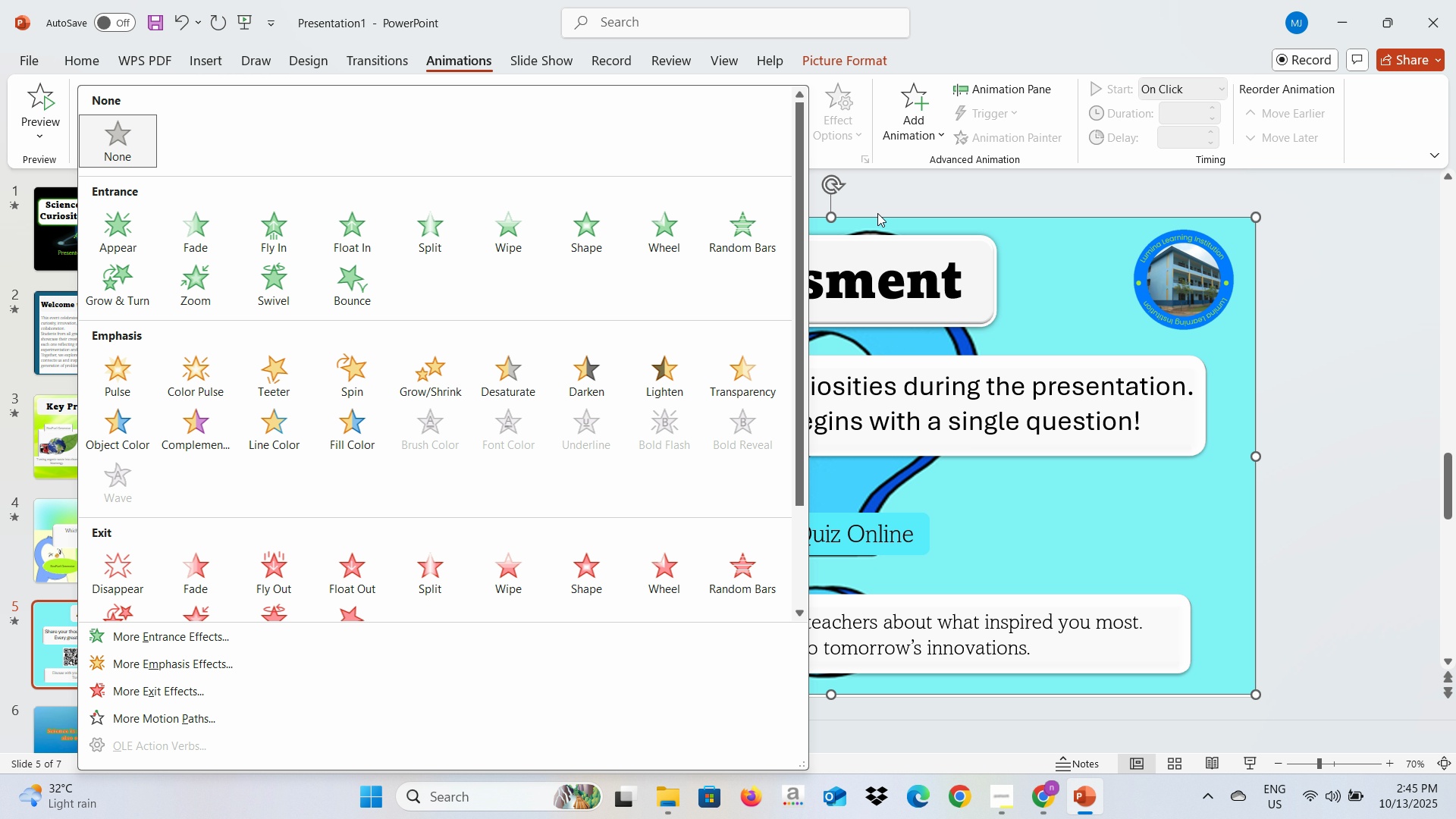 
left_click([882, 202])
 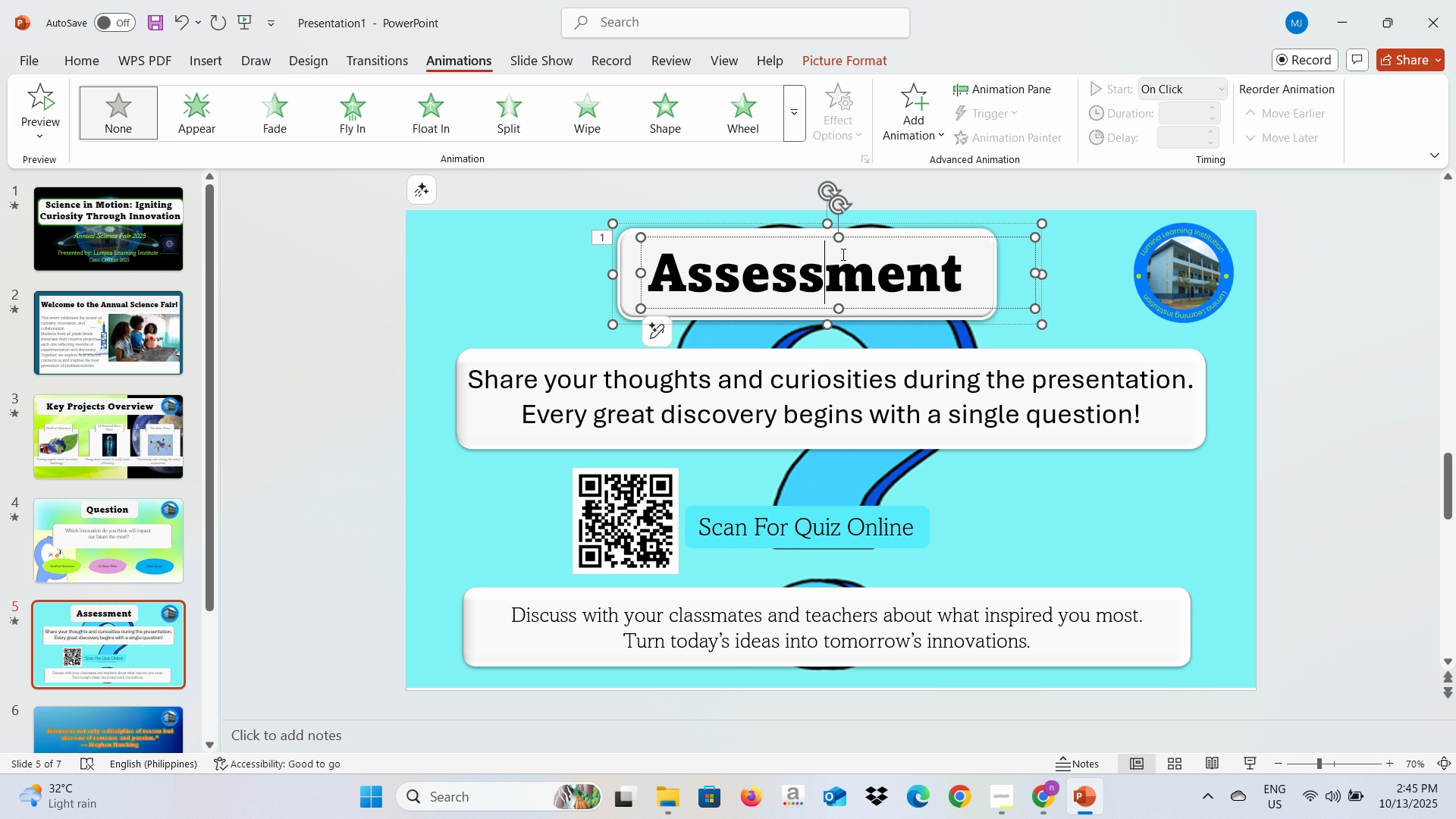 
left_click([842, 254])
 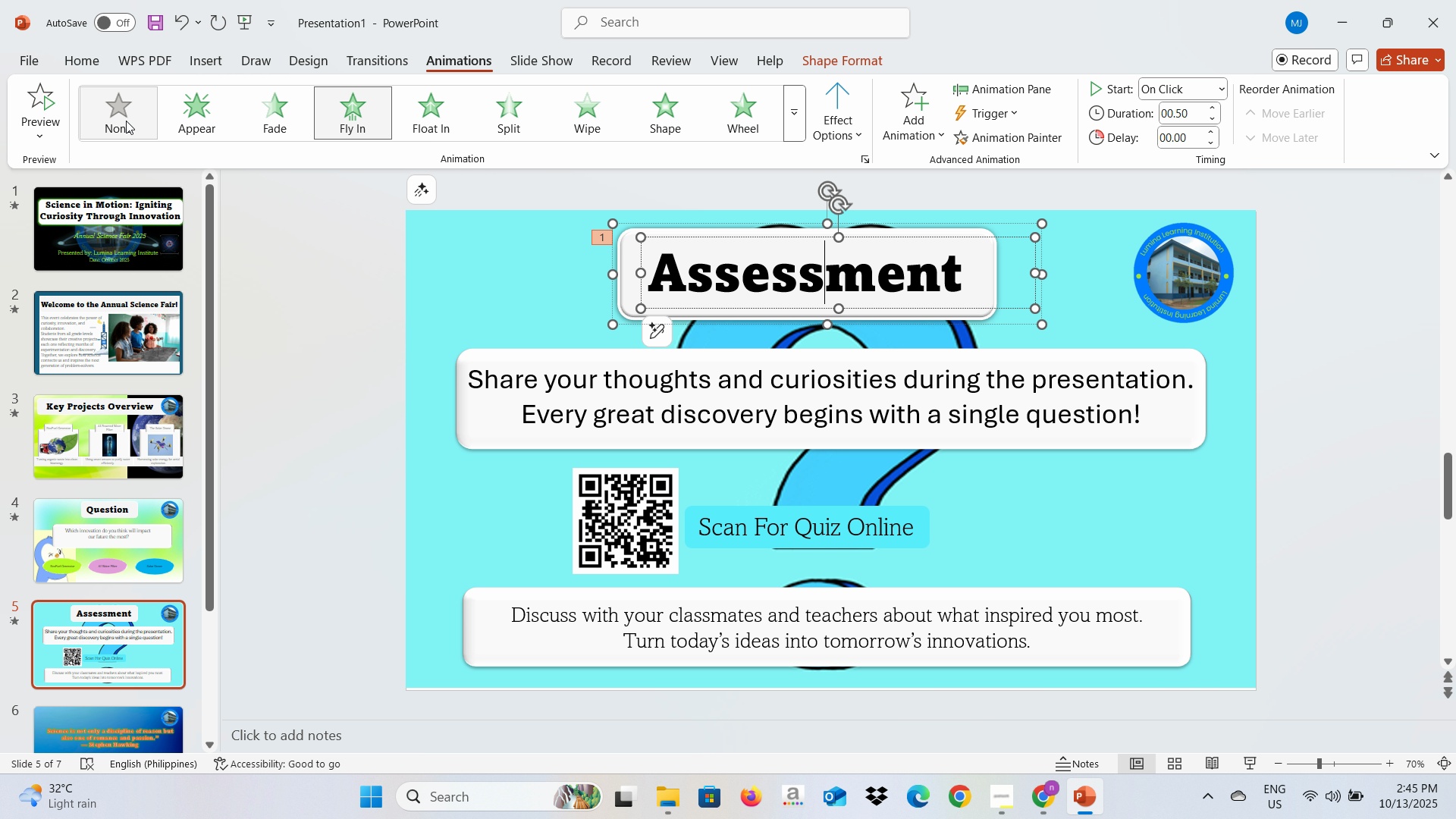 
left_click([126, 121])
 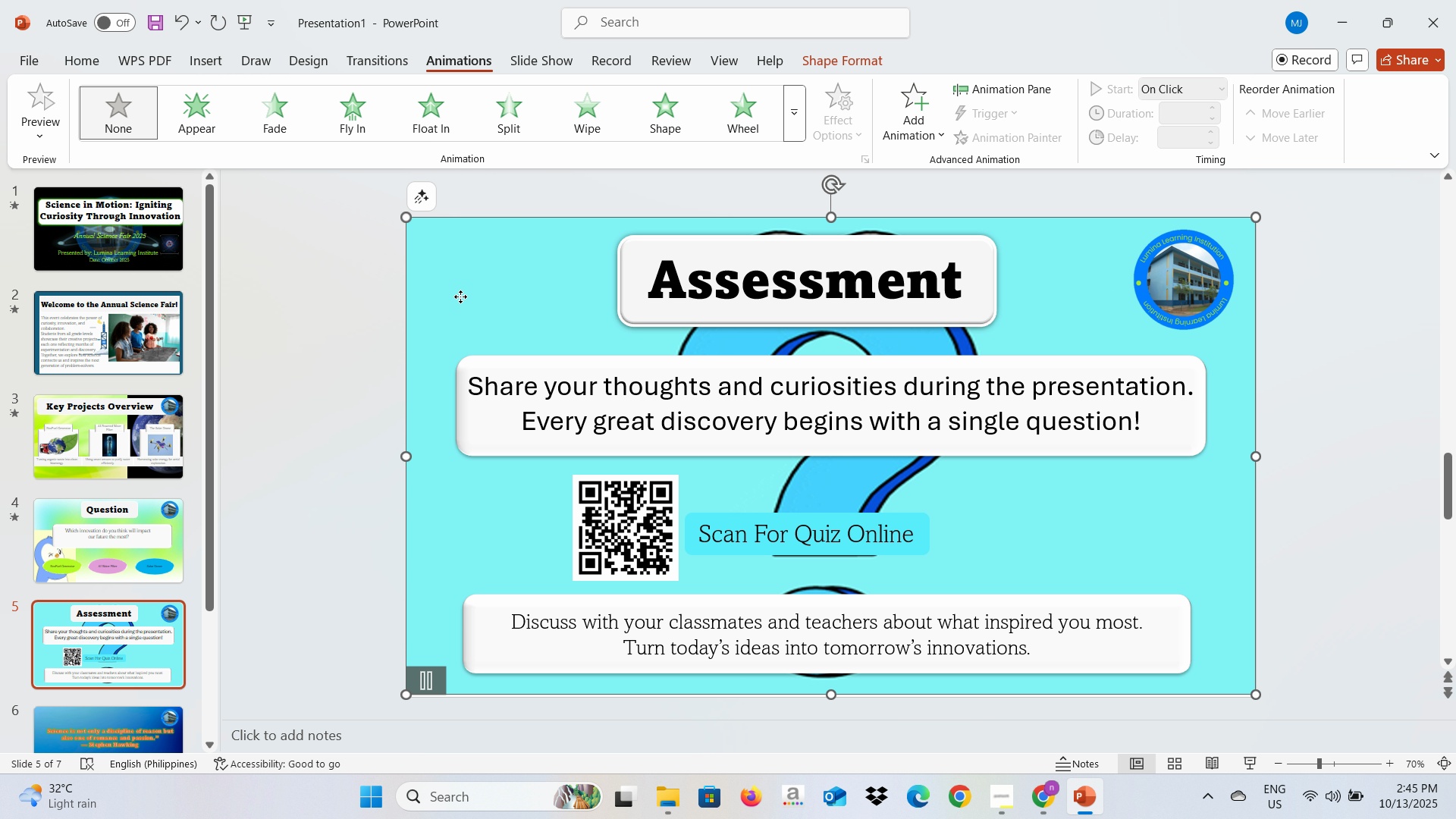 
left_click([460, 297])
 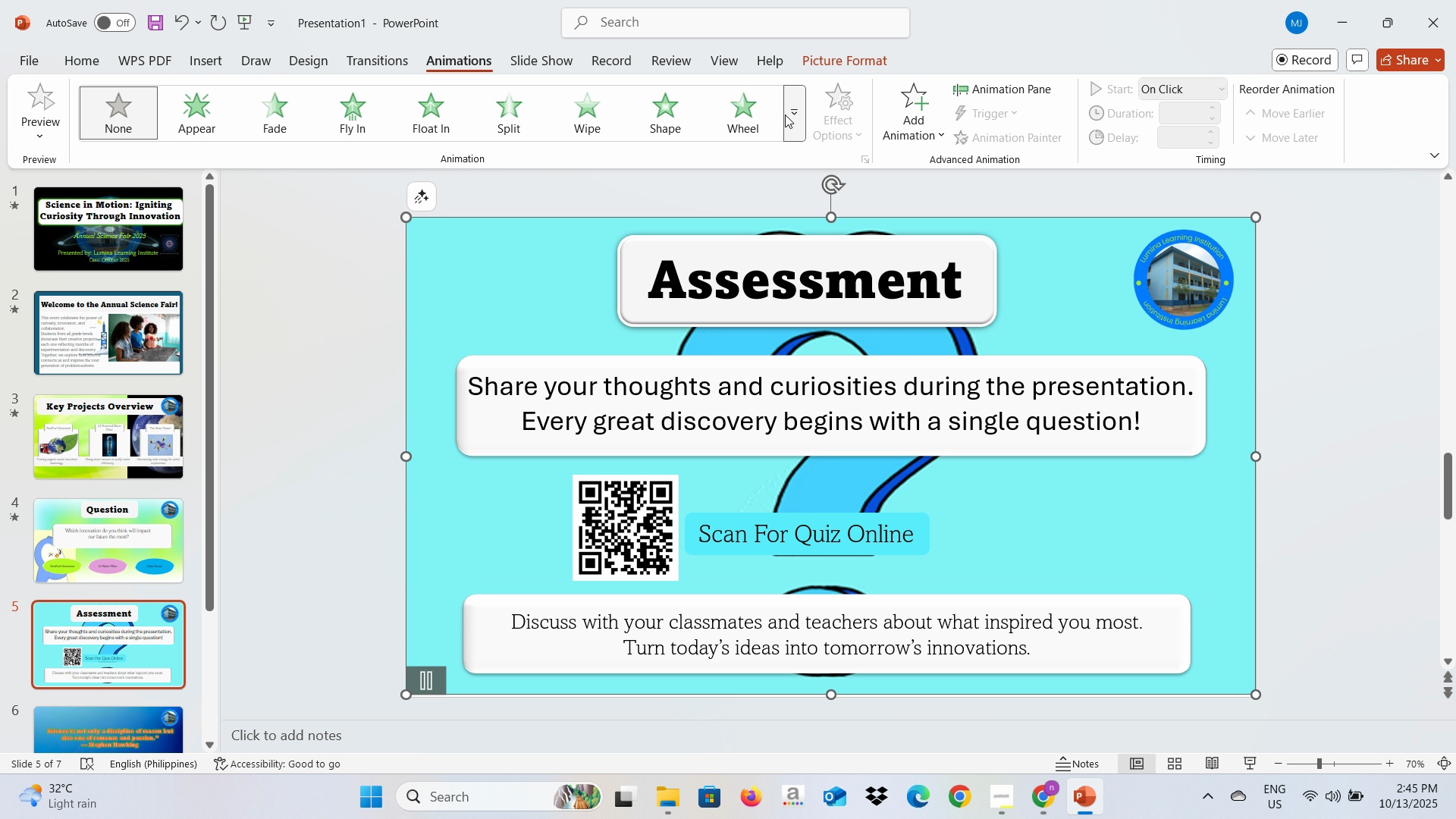 
left_click([793, 112])
 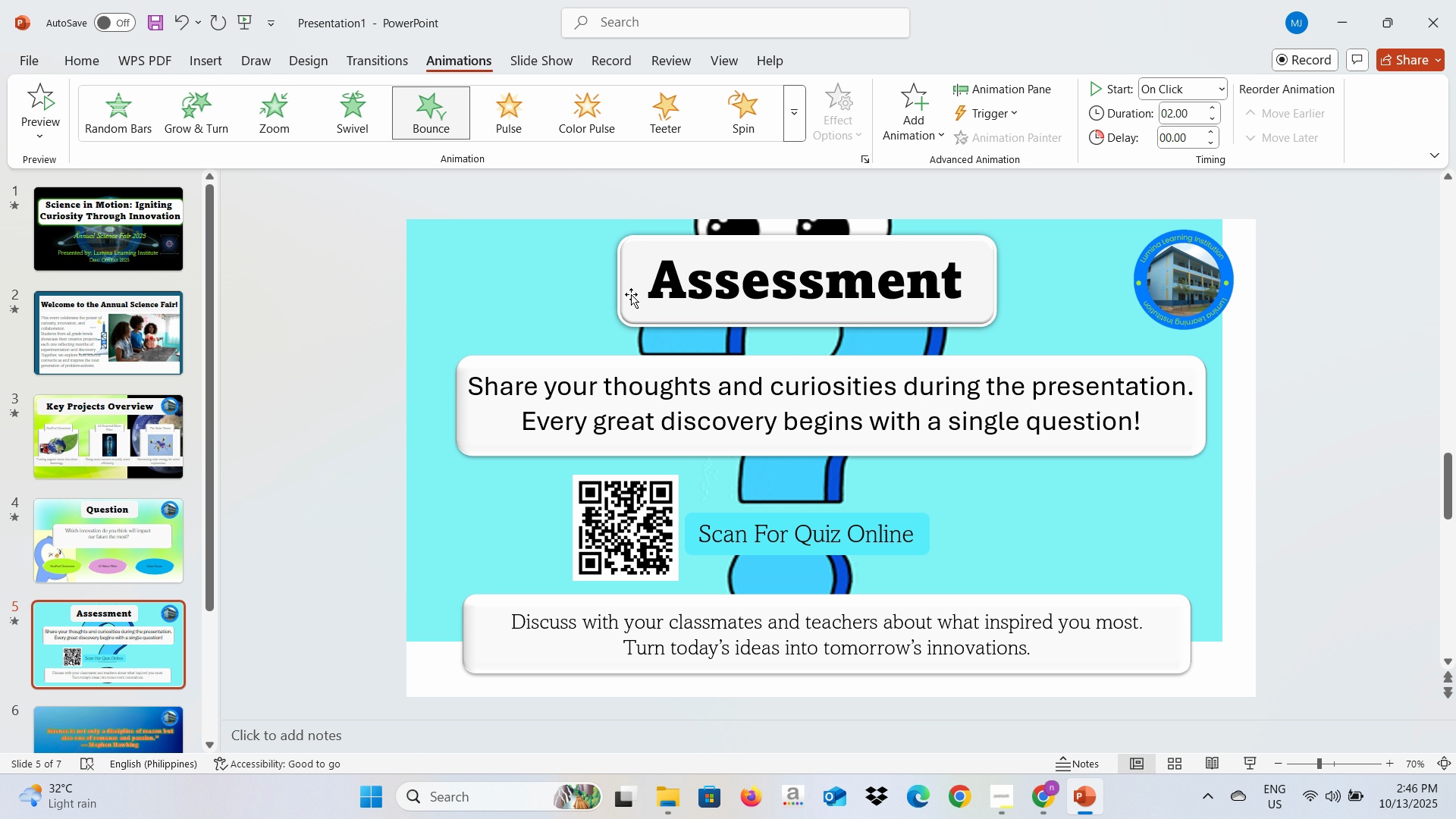 
left_click([632, 292])
 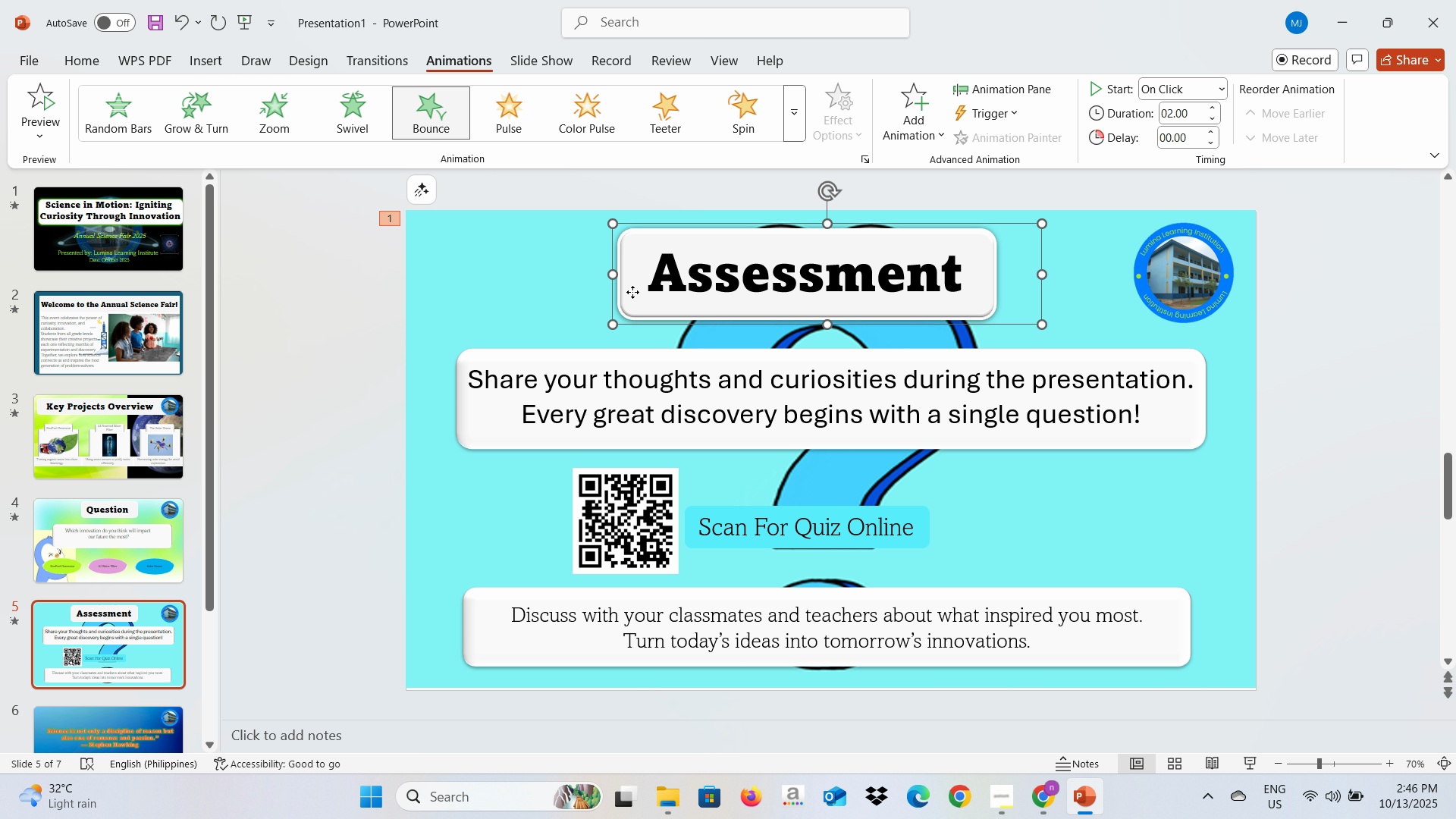 
left_click([632, 292])
 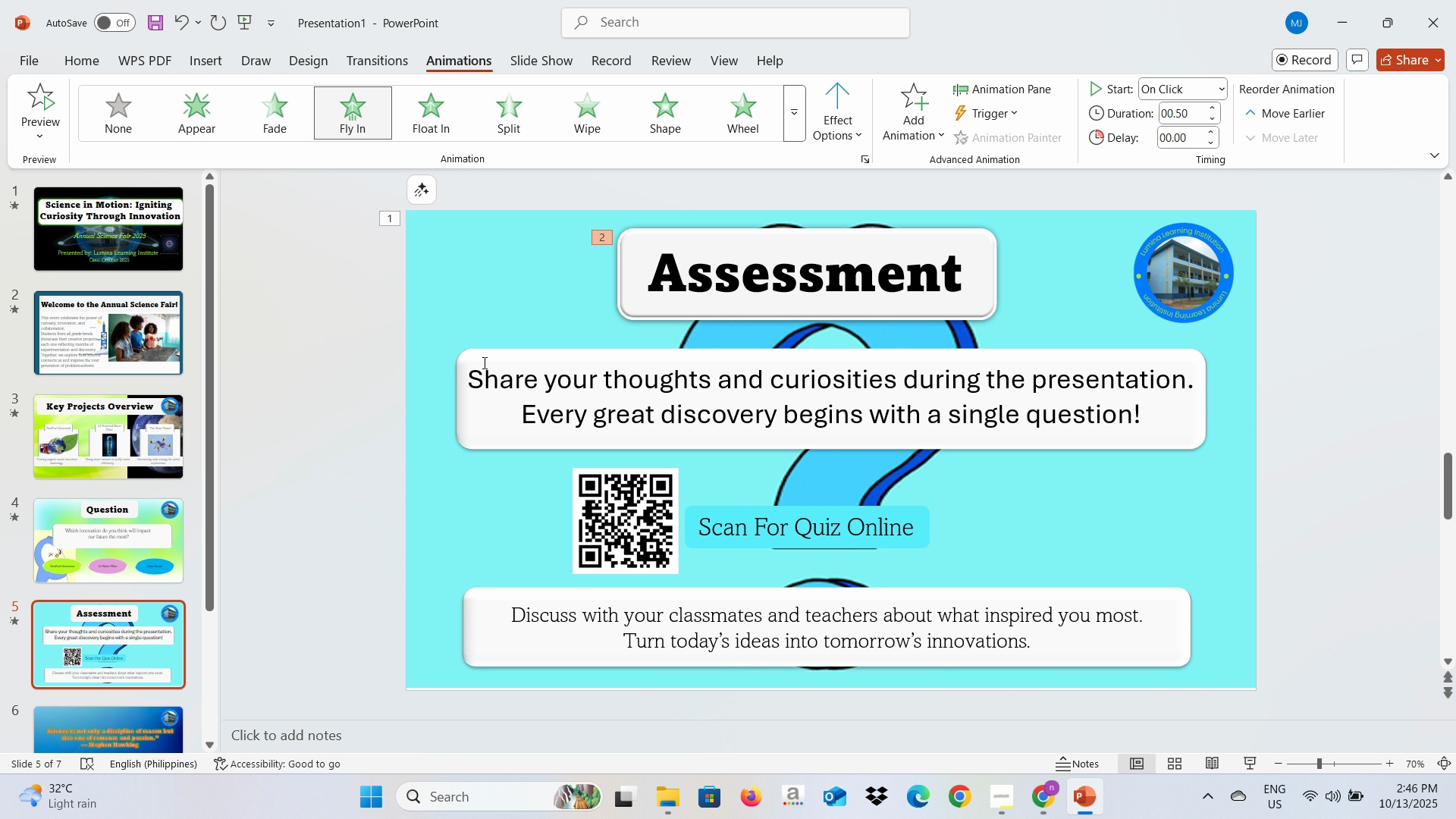 
left_click([485, 359])
 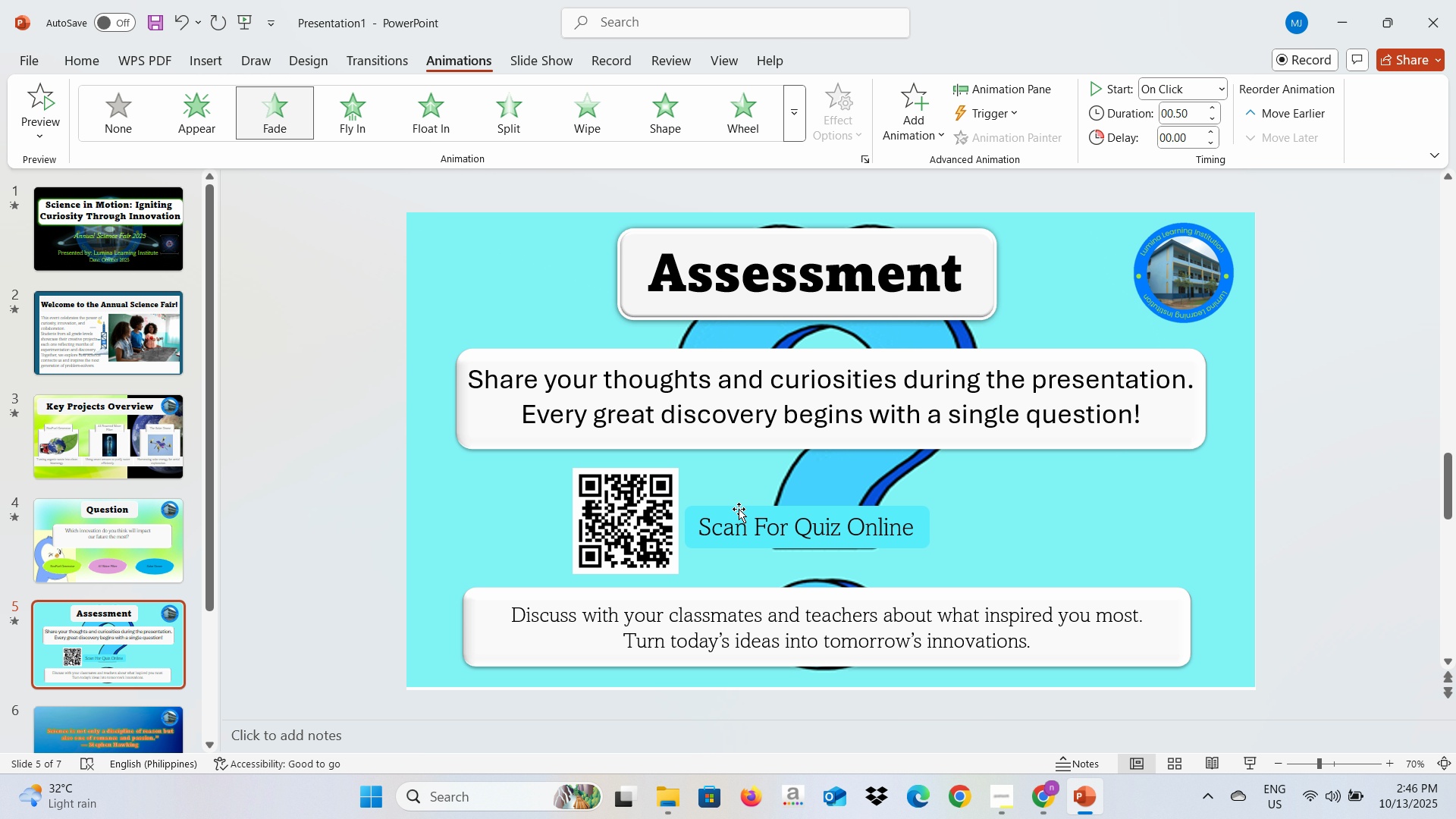 
left_click([667, 522])
 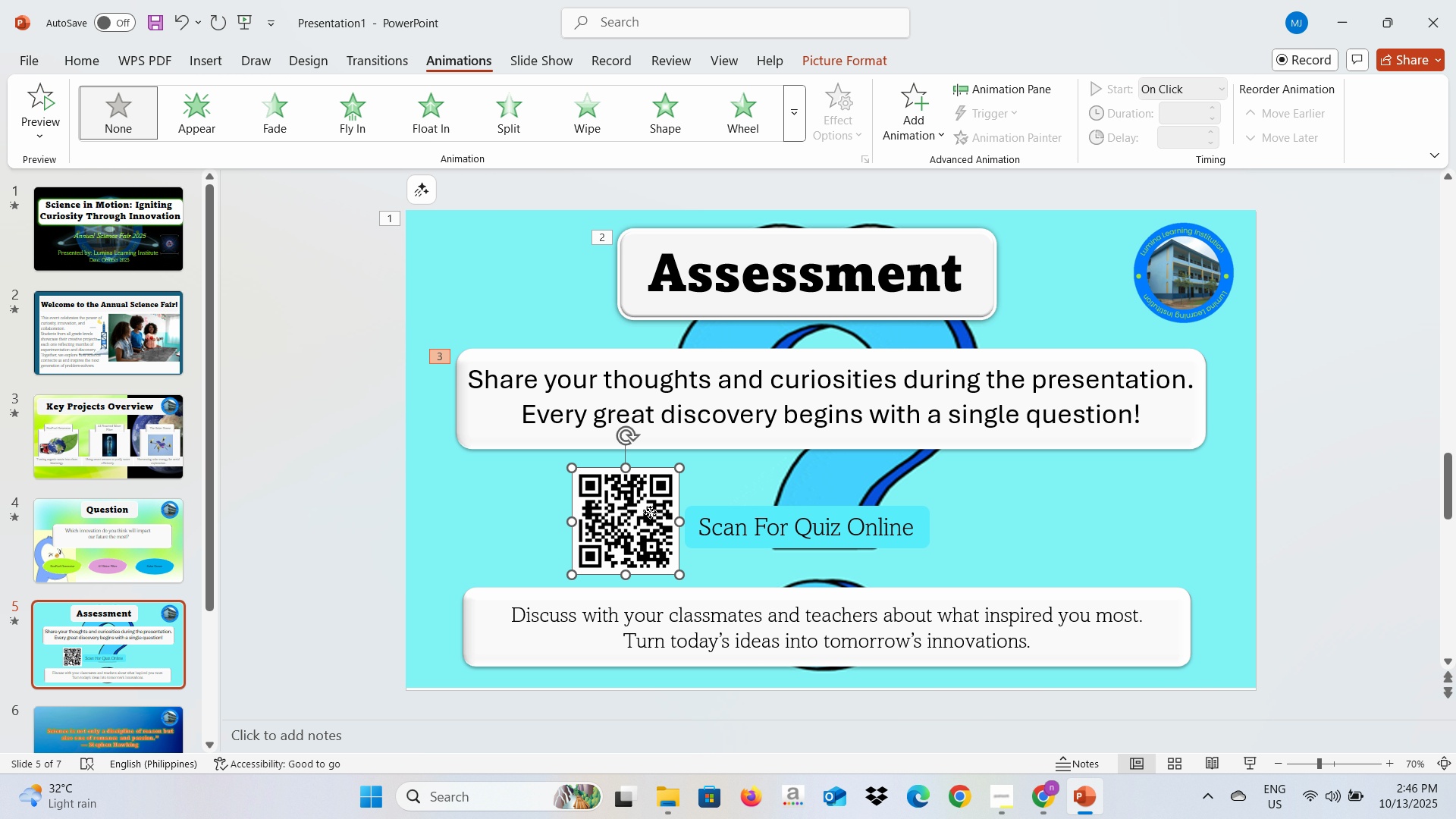 
left_click([650, 512])
 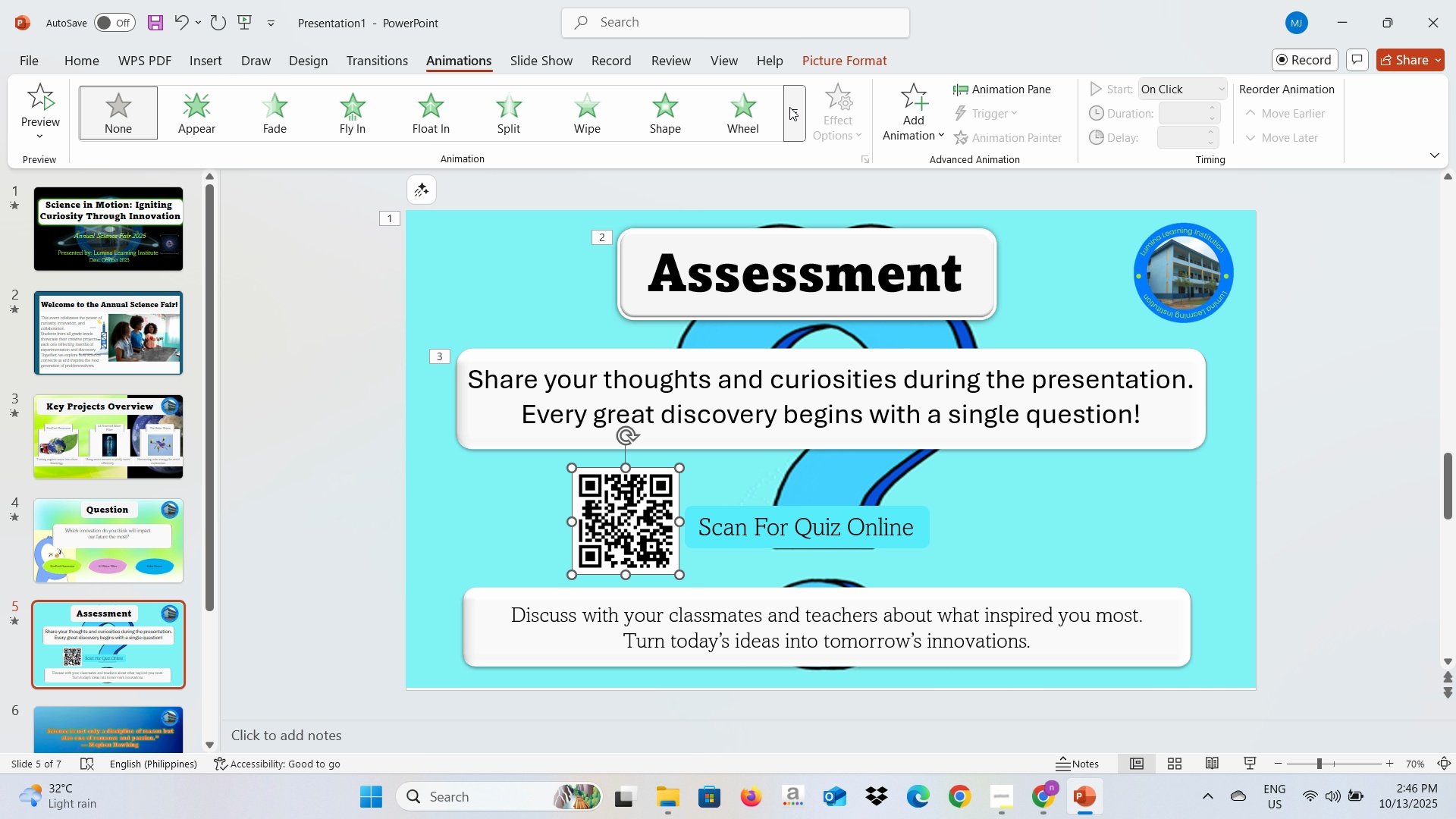 
left_click([789, 107])
 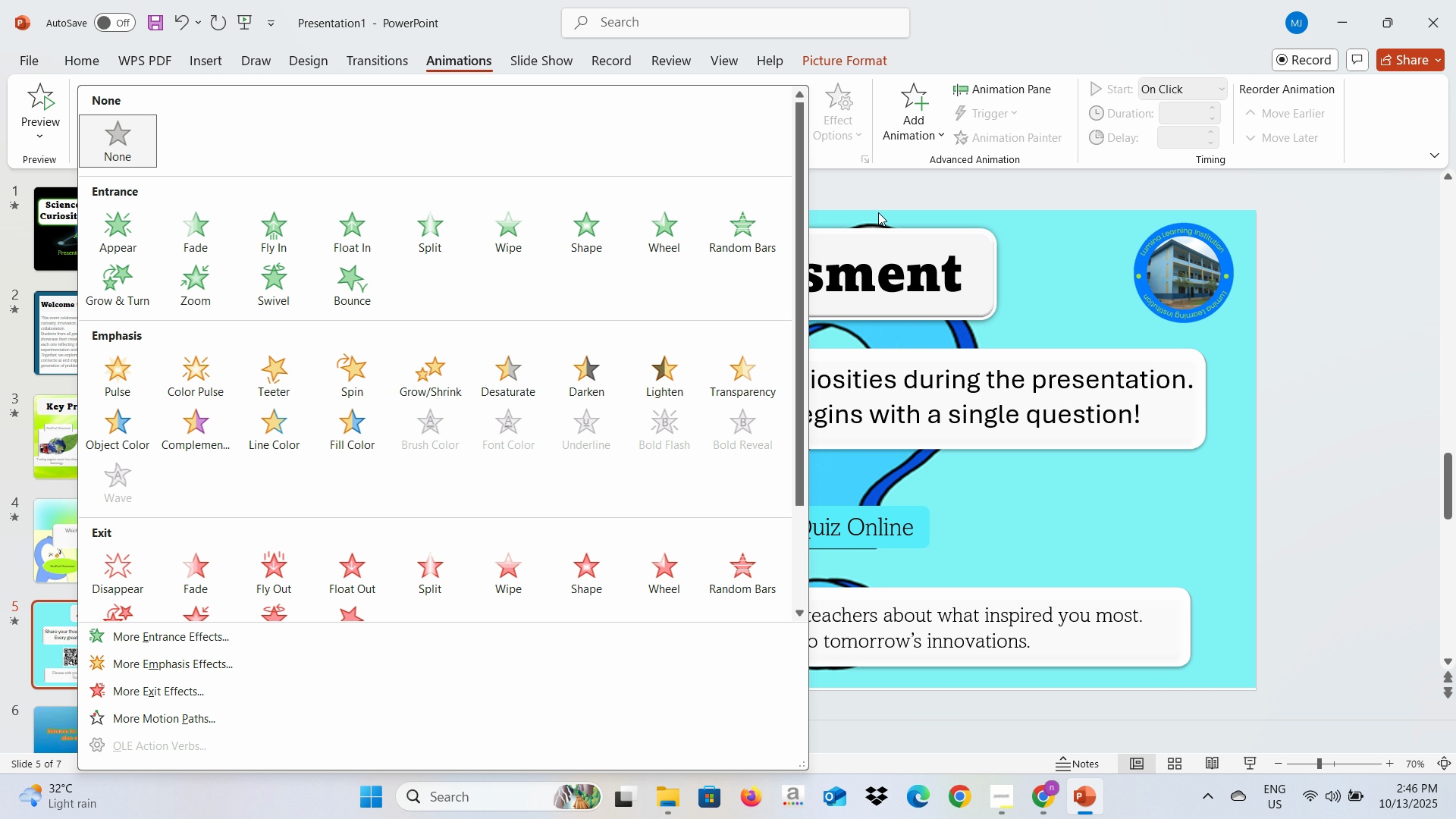 
left_click([878, 212])
 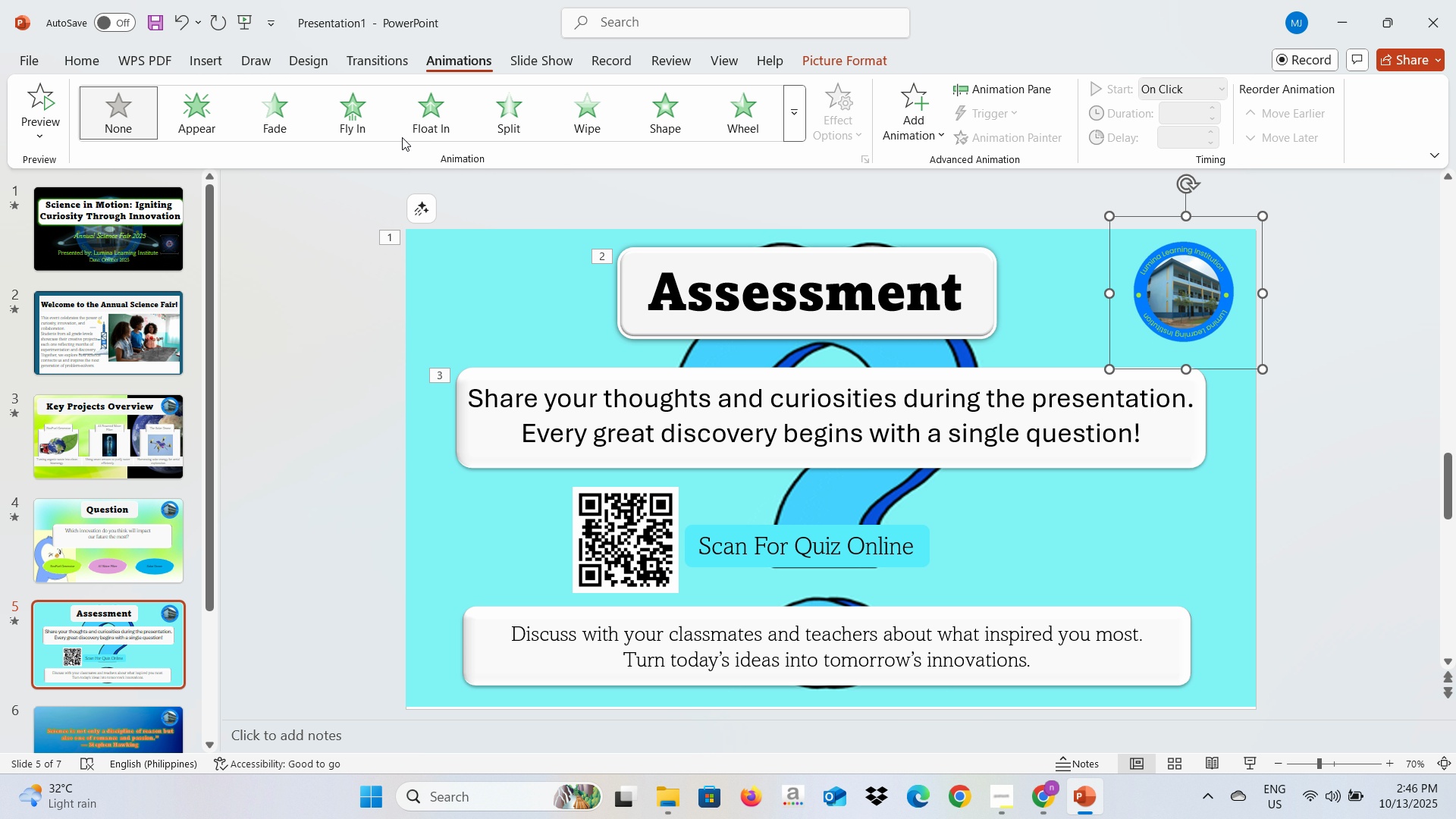 
left_click([341, 126])
 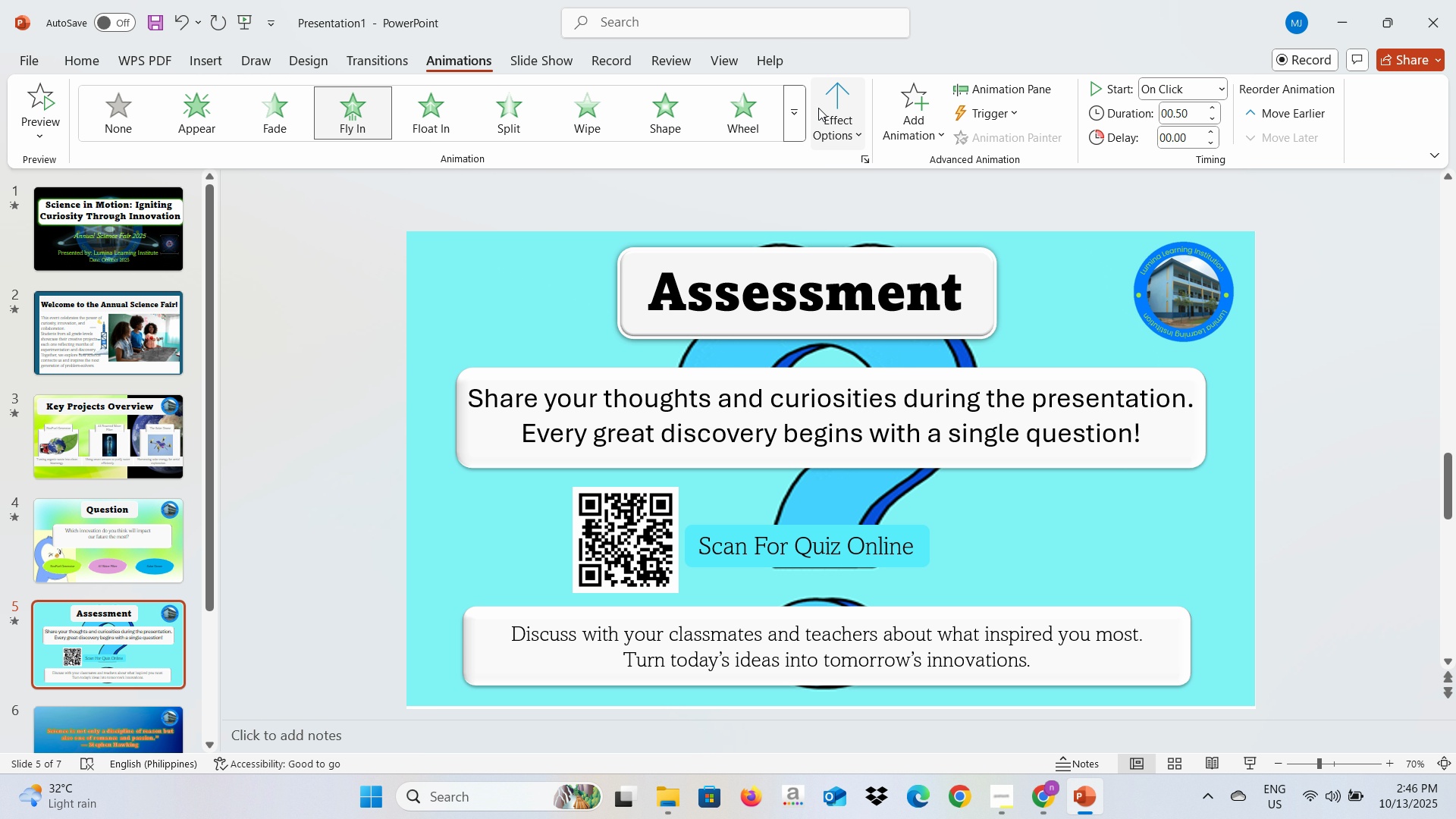 
left_click([821, 106])
 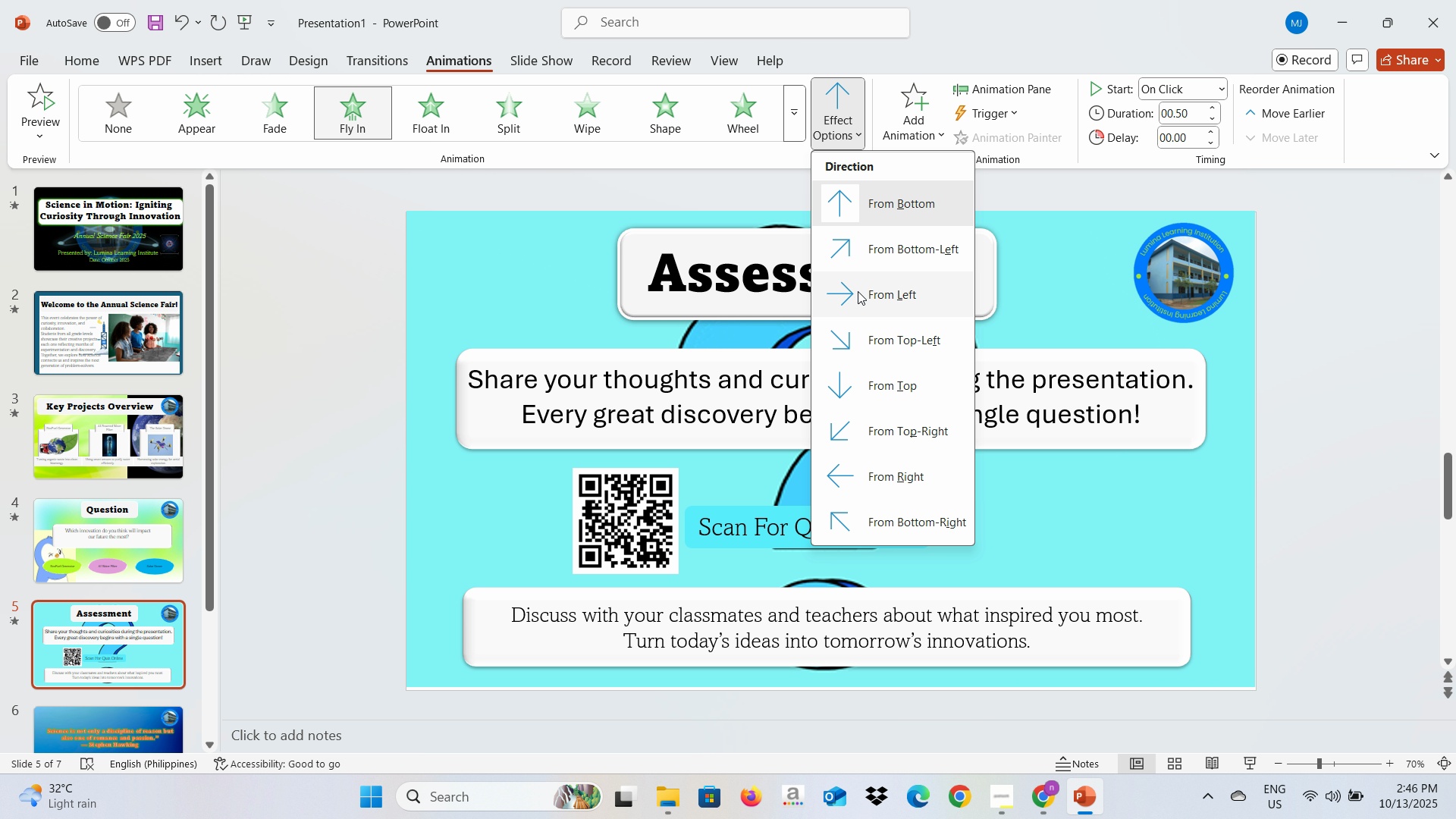 
left_click([858, 301])
 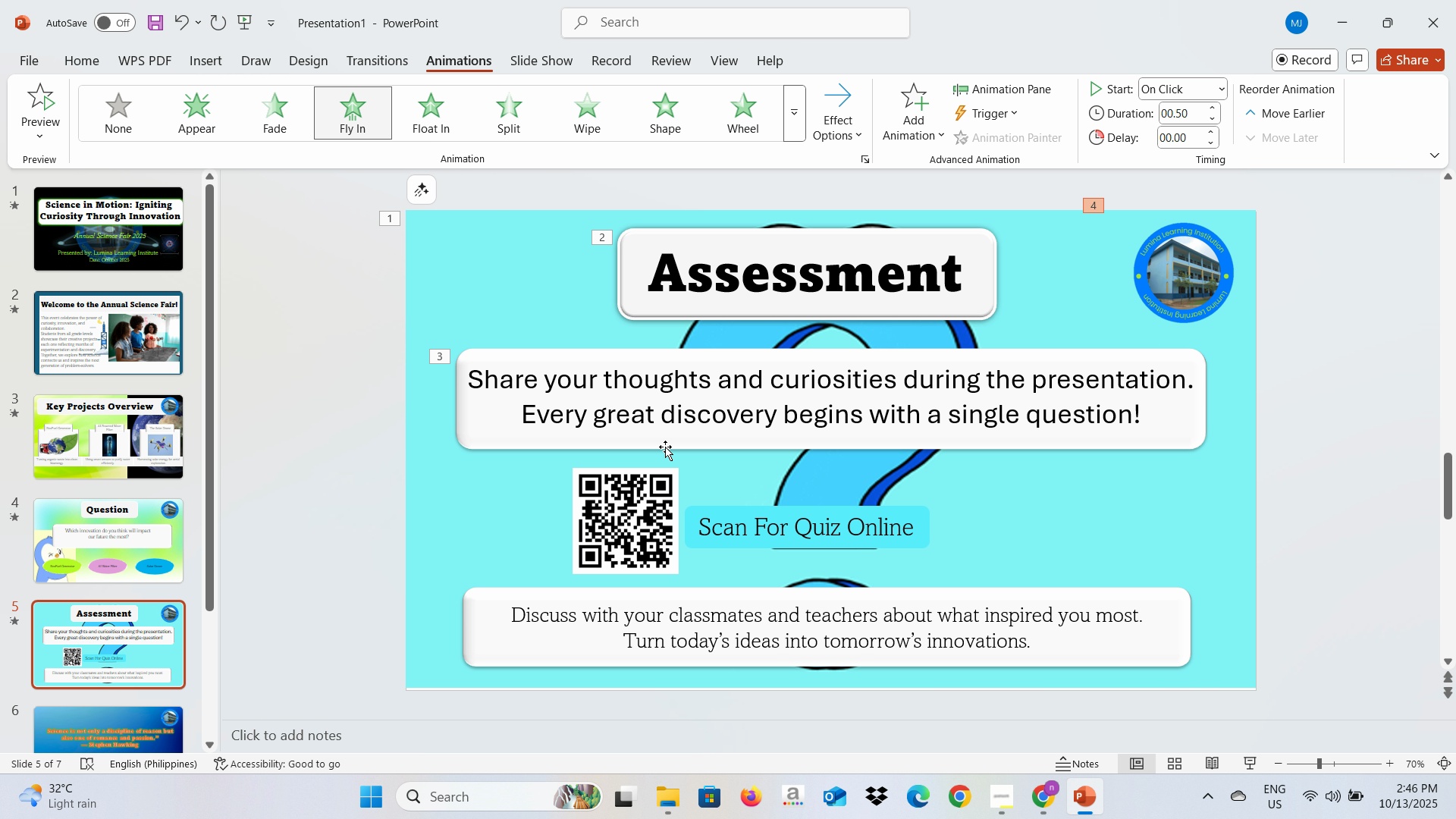 
left_click([649, 532])
 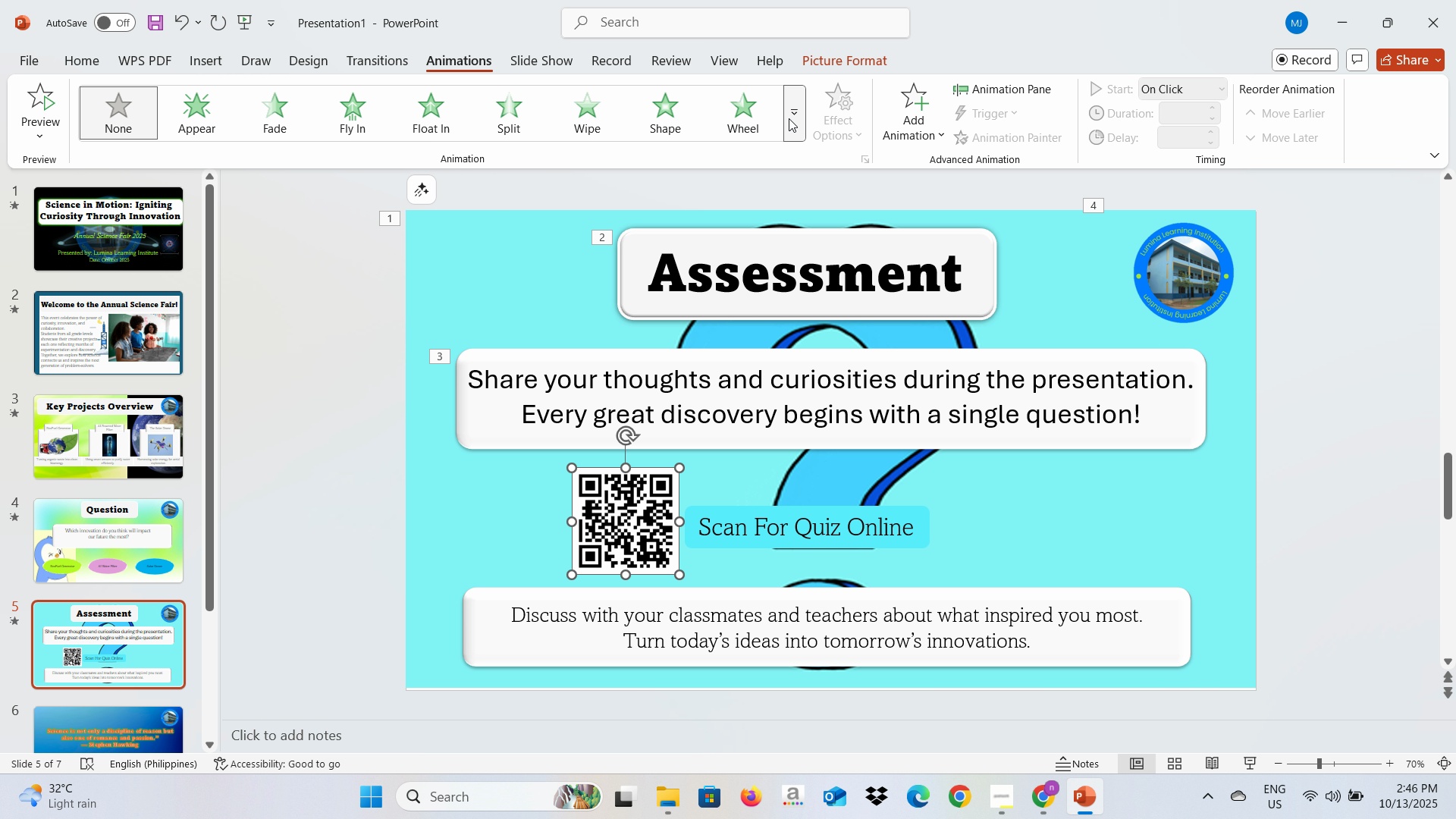 
left_click([789, 118])
 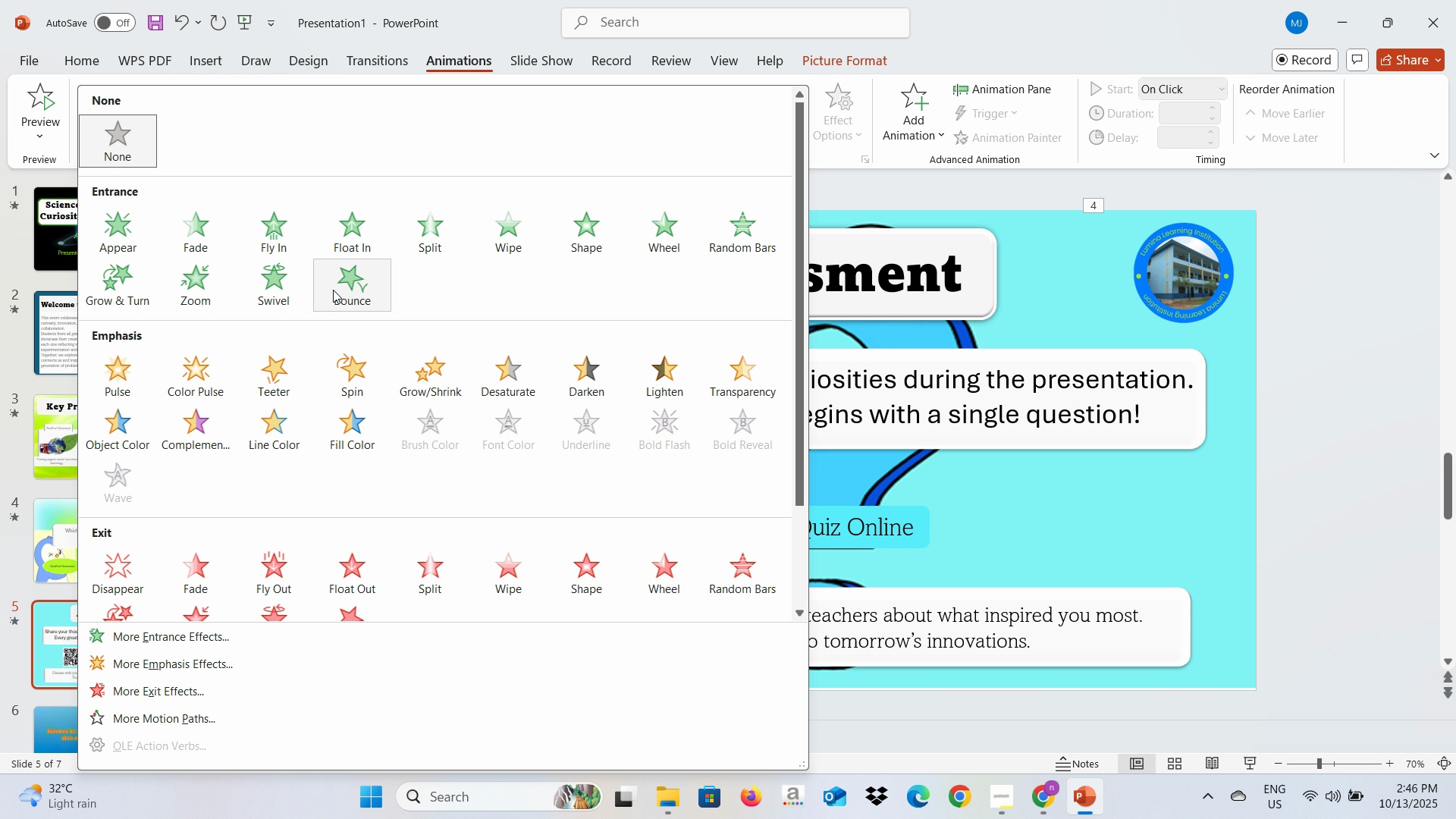 
left_click([334, 290])
 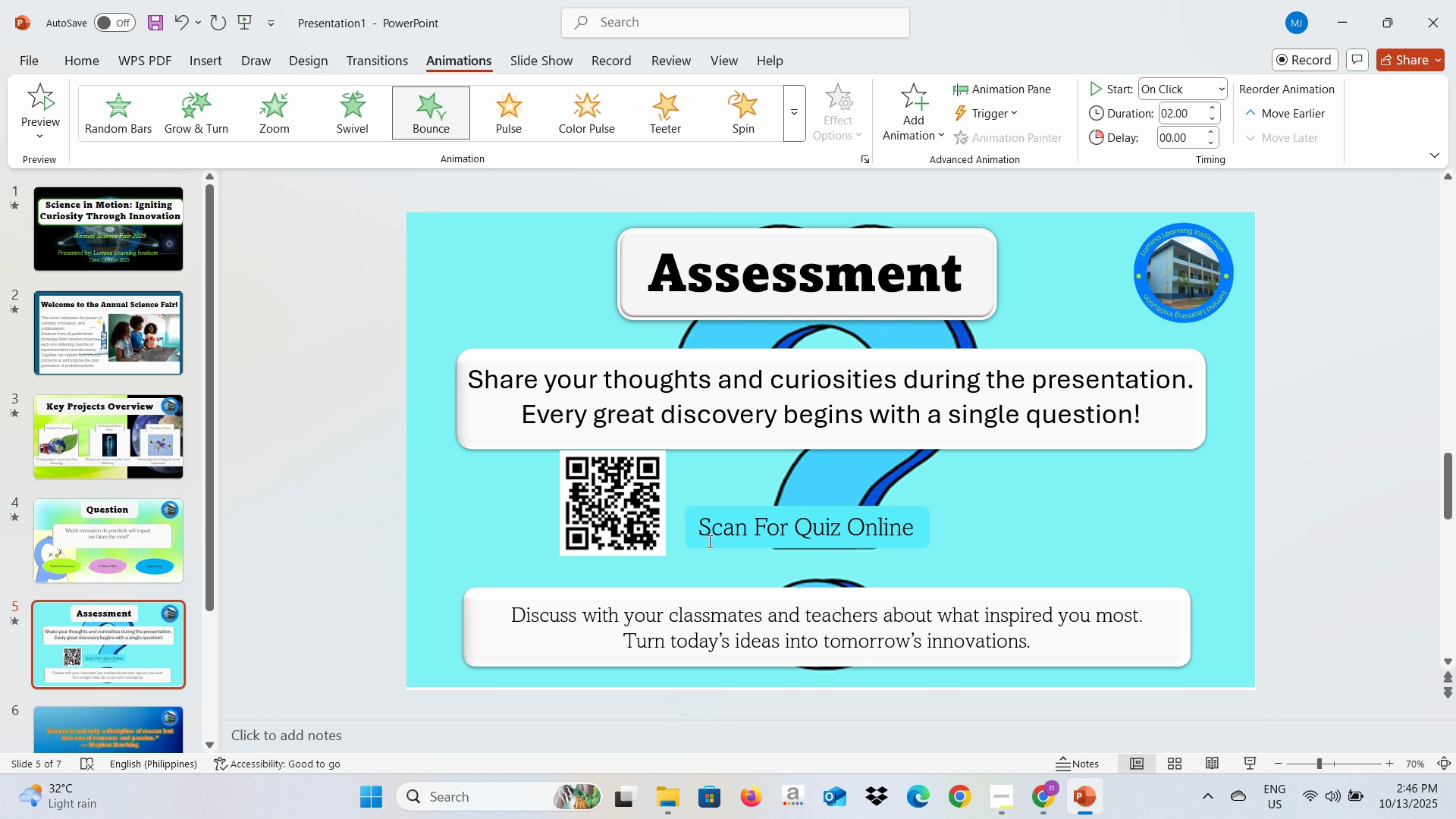 
left_click([644, 528])
 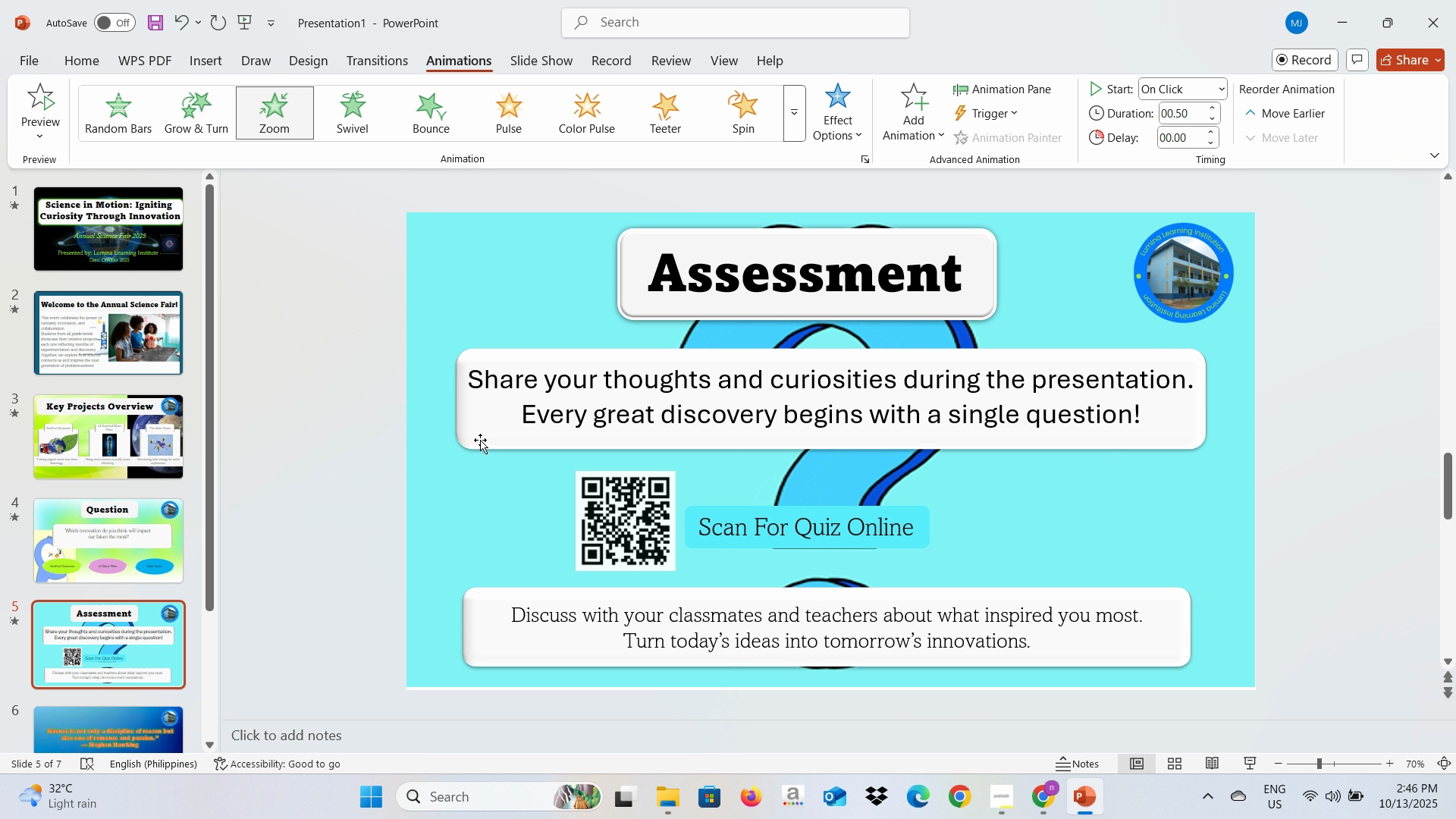 
left_click([701, 530])
 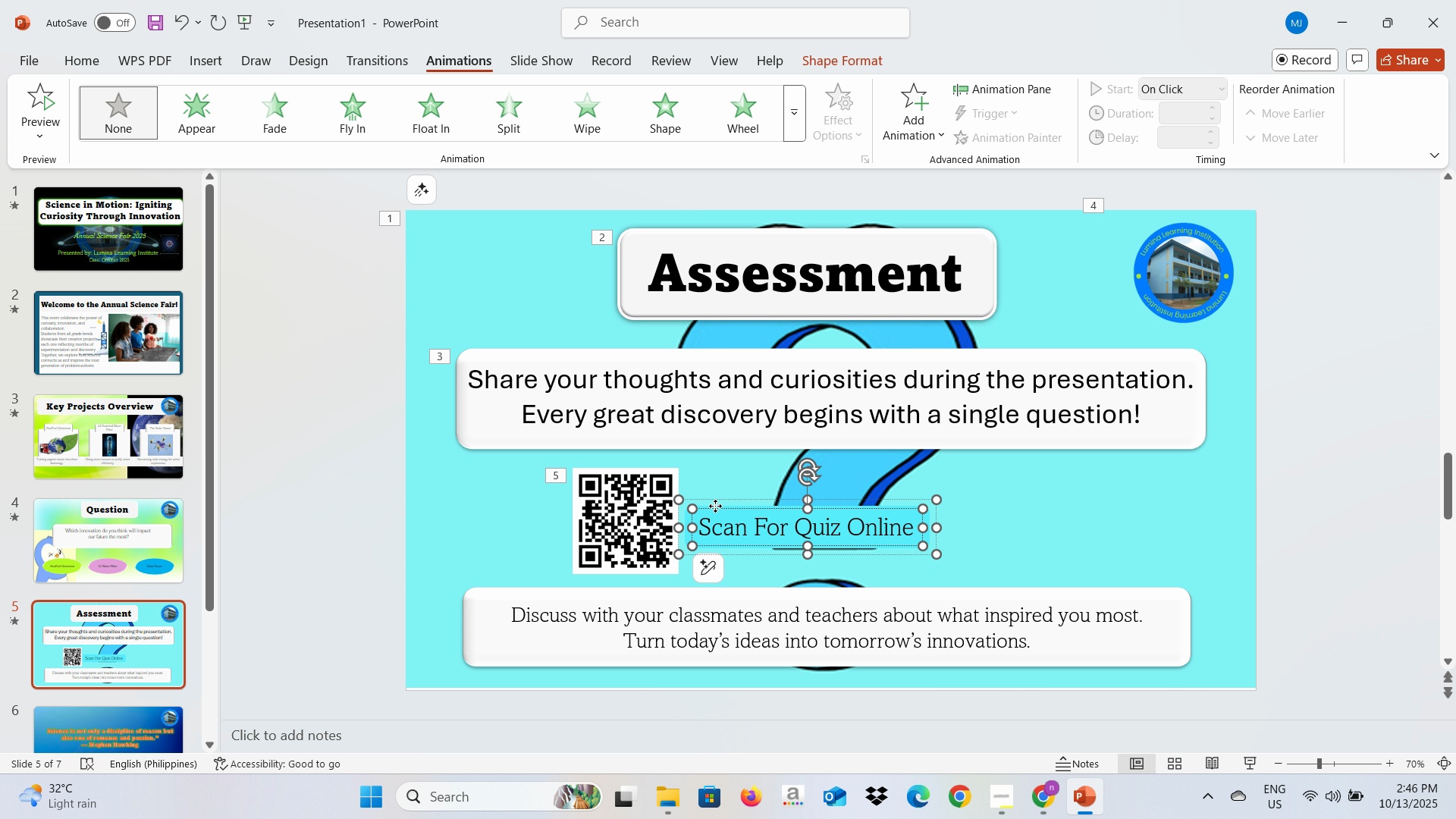 
left_click([715, 506])
 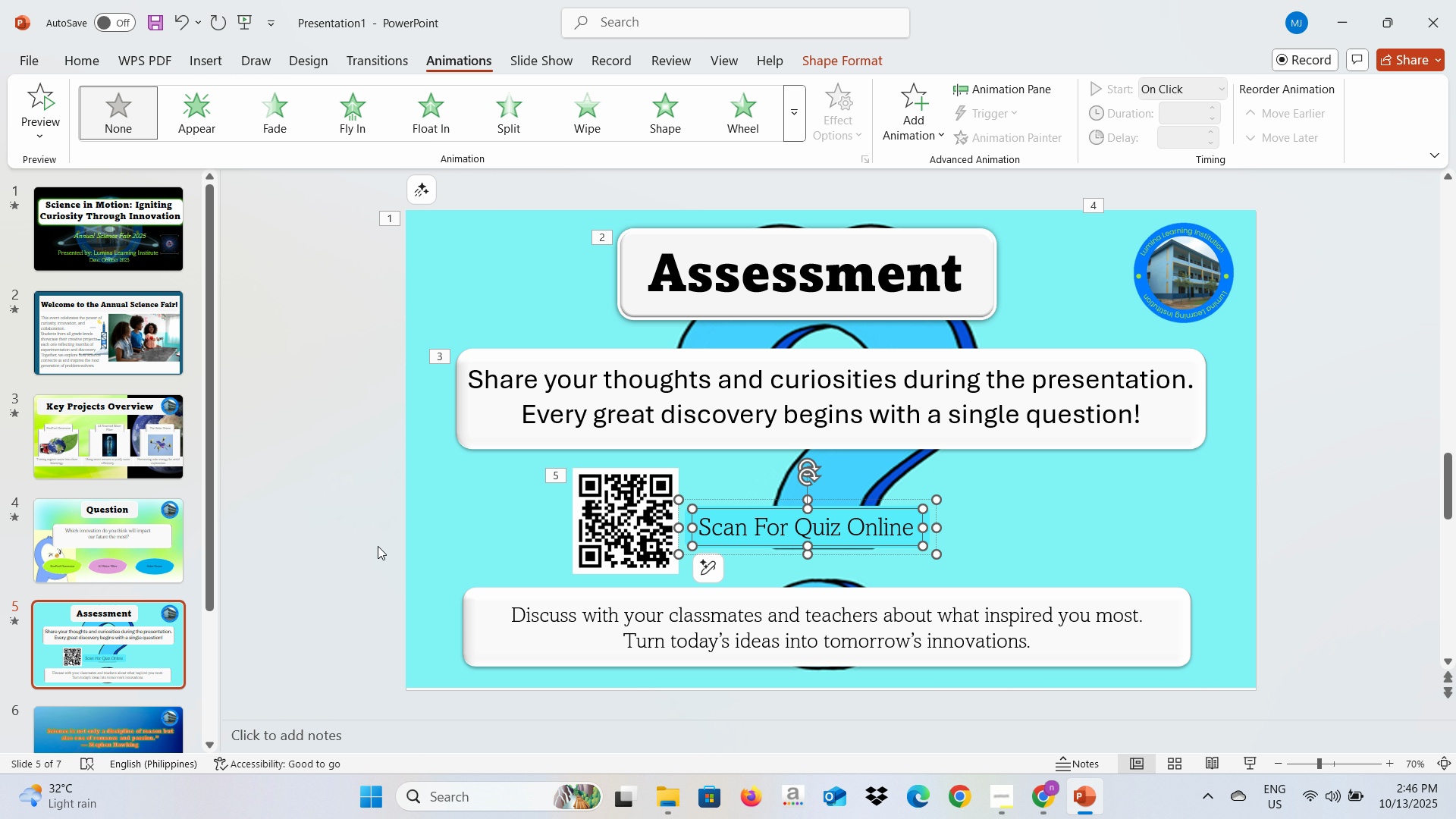 
left_click([378, 546])
 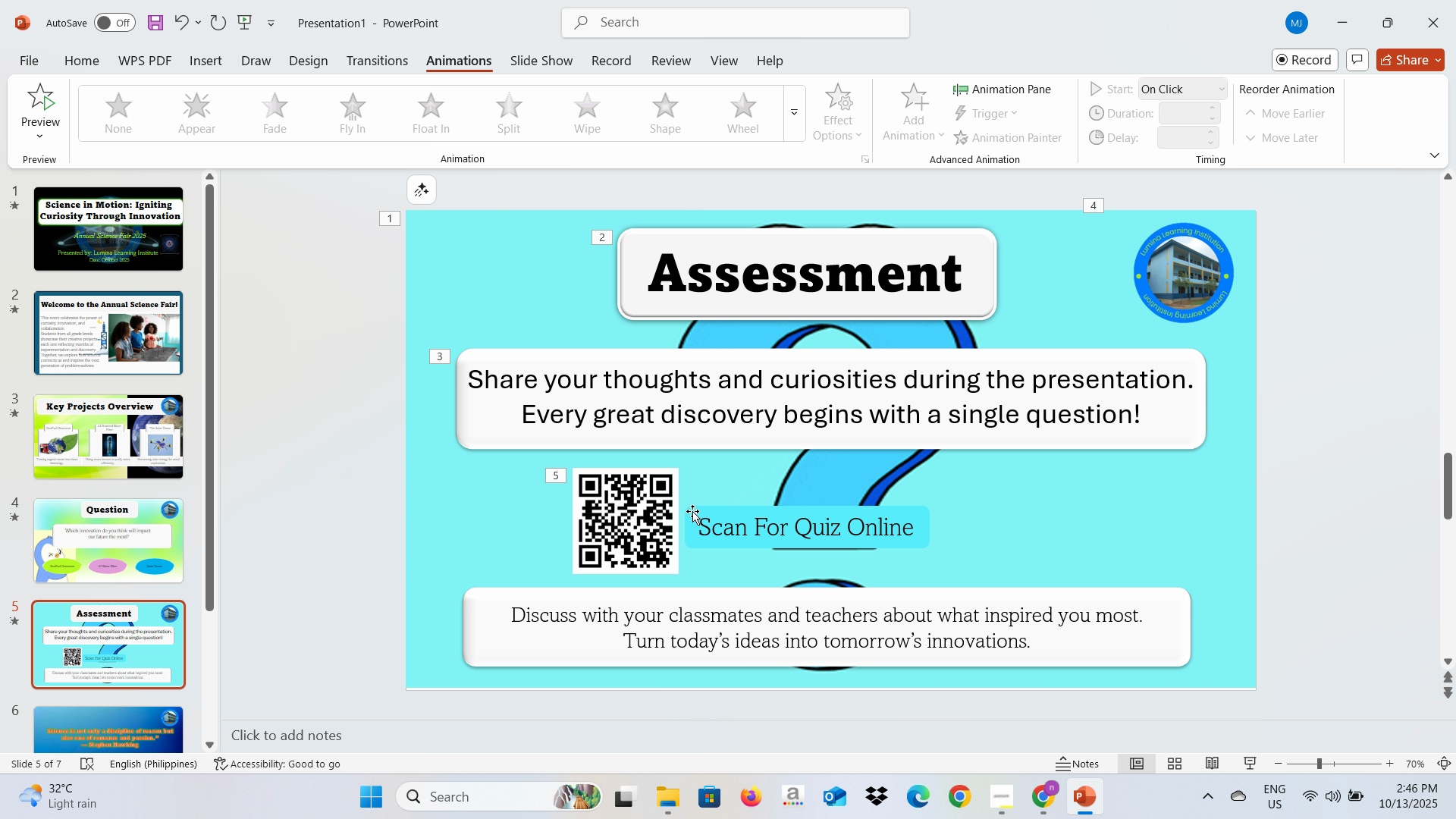 
left_click([692, 511])
 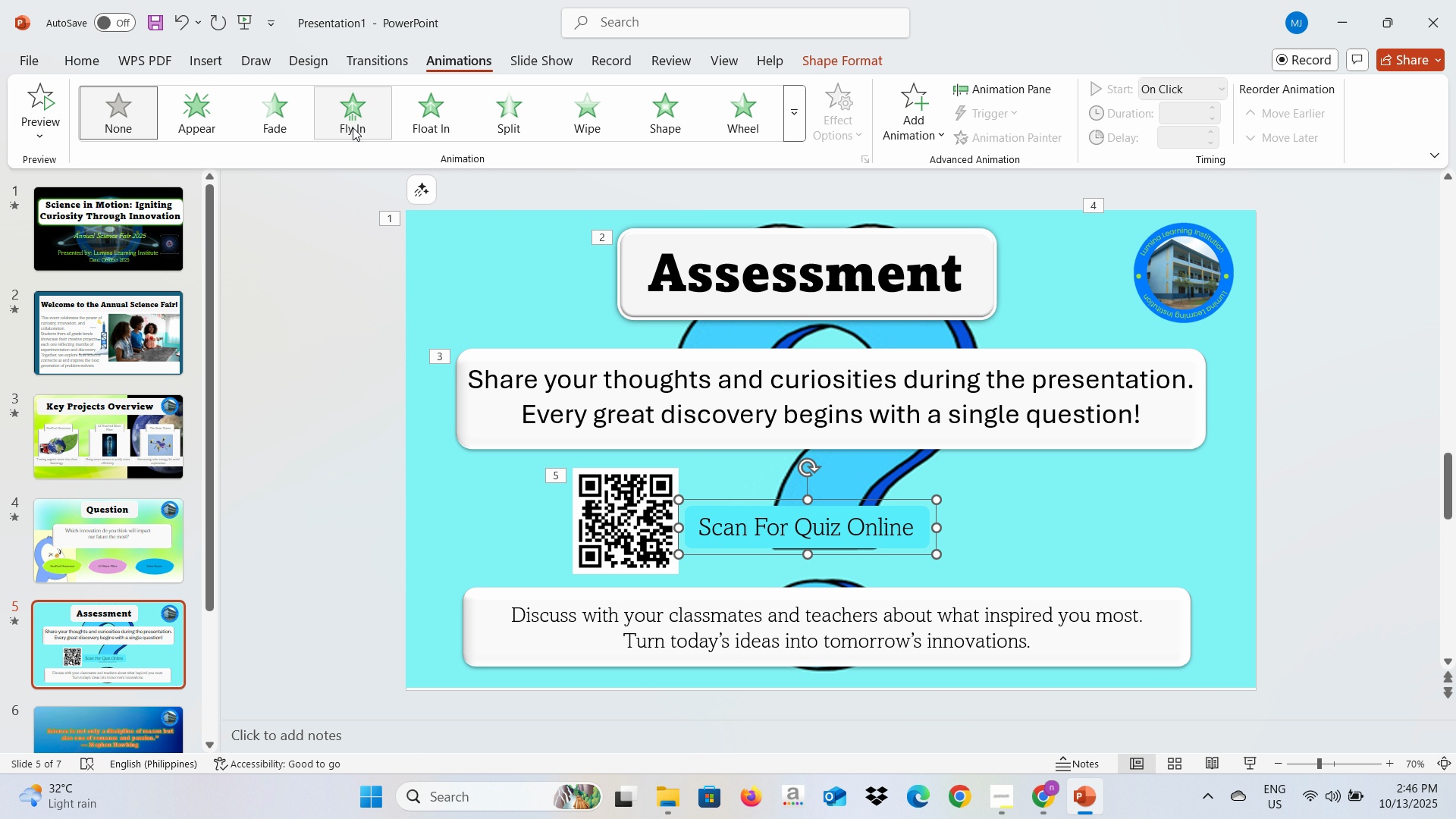 
left_click([353, 127])
 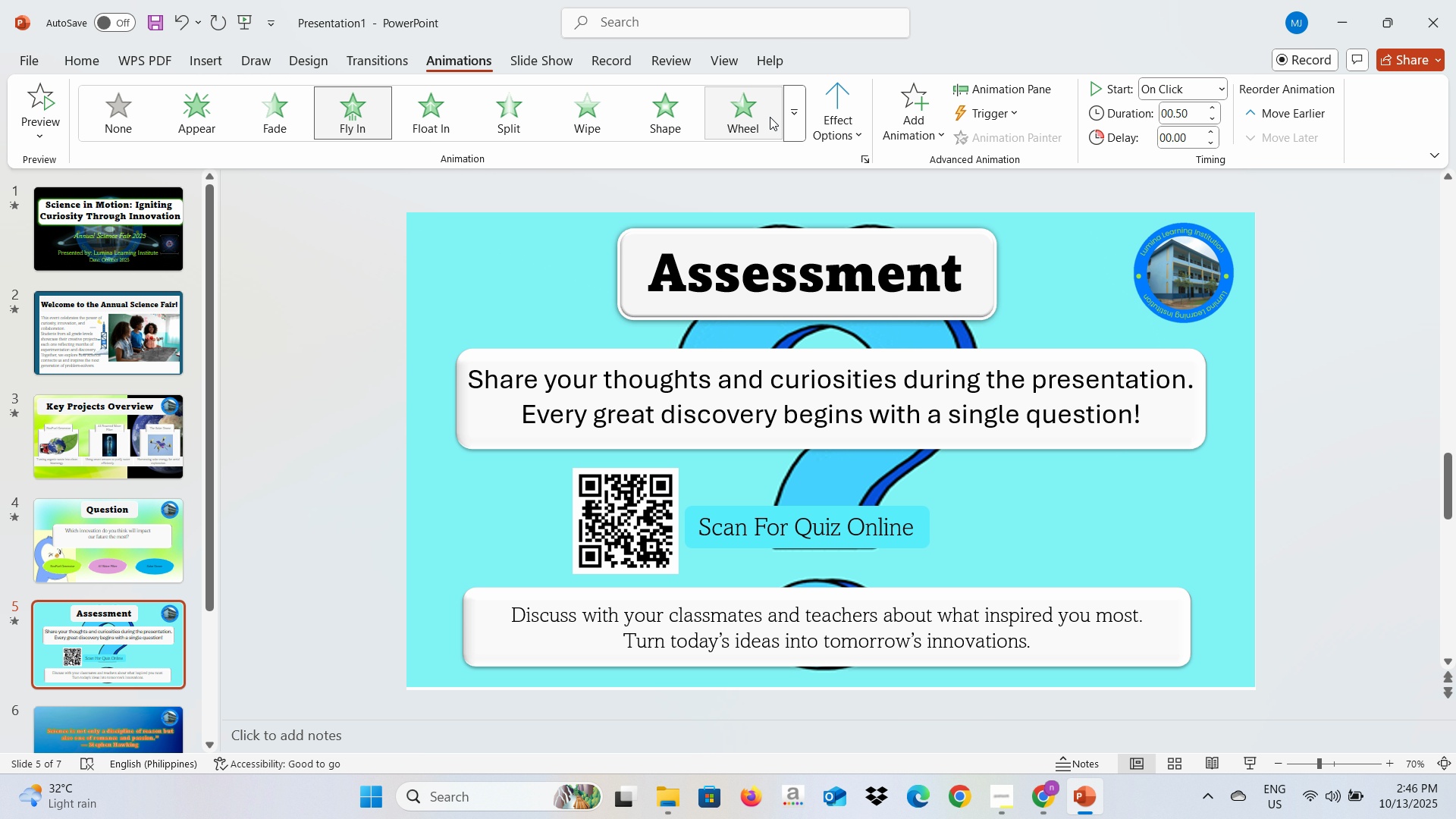 
left_click([831, 123])
 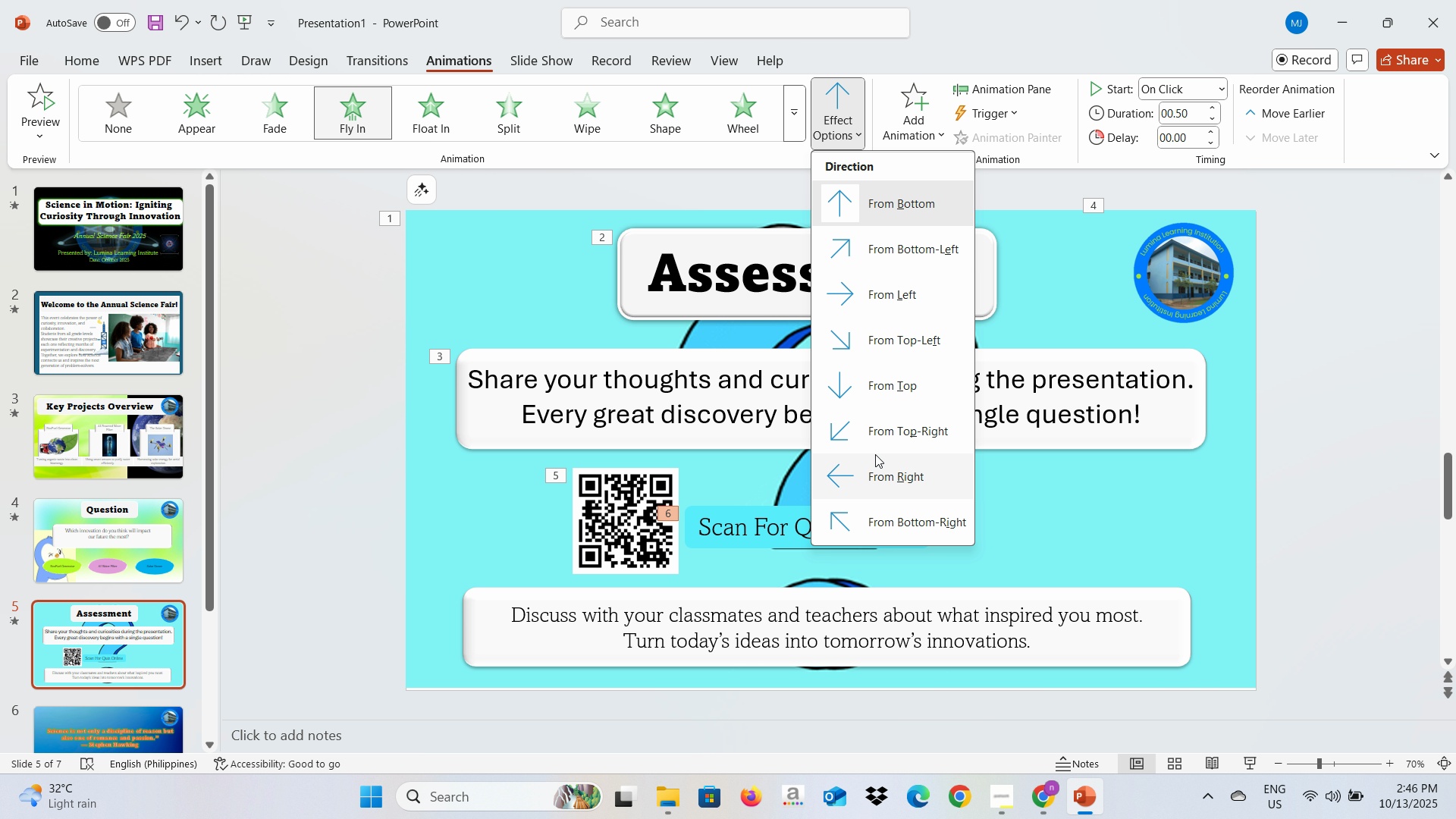 
left_click([875, 469])
 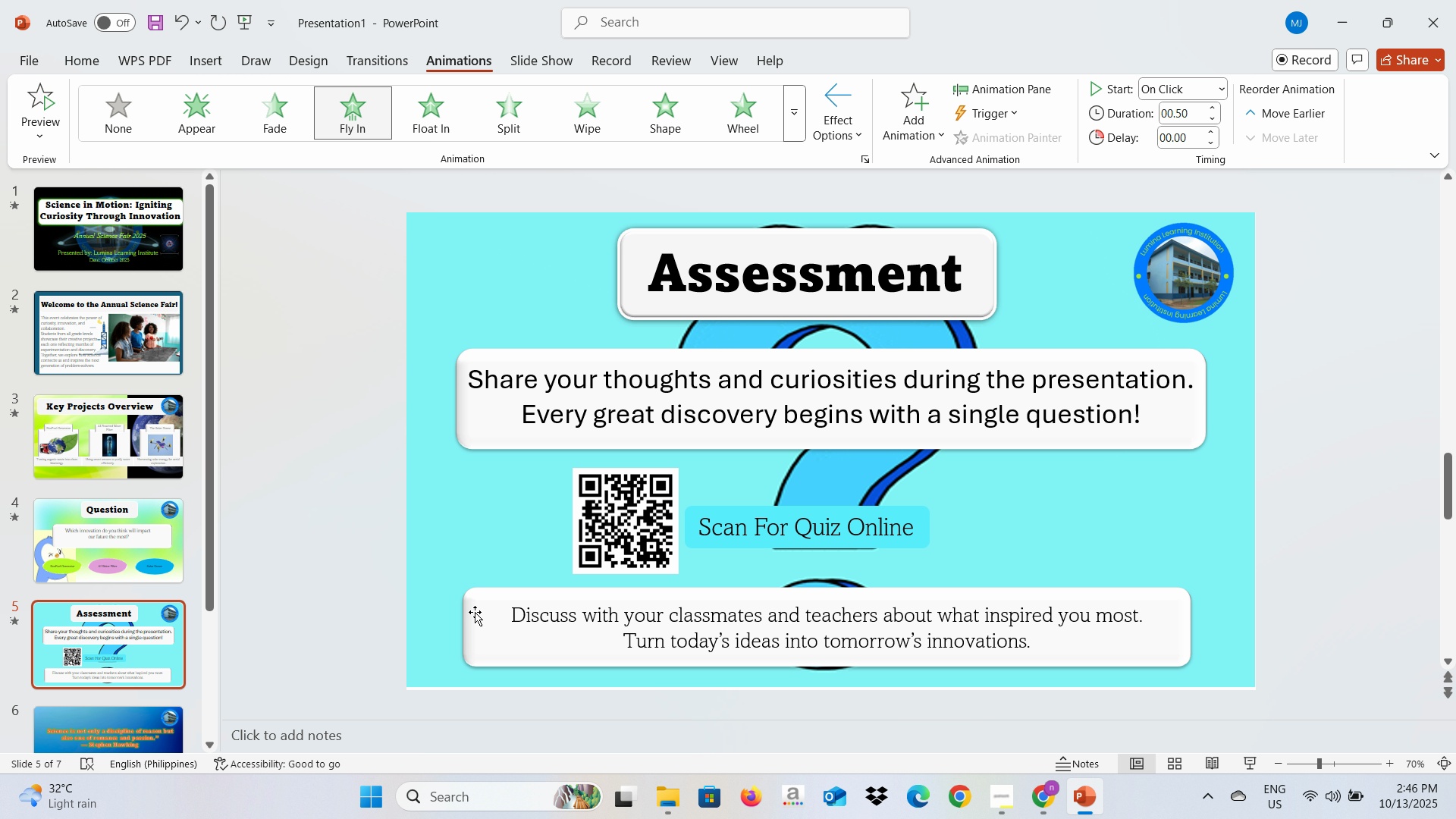 
left_click([475, 612])
 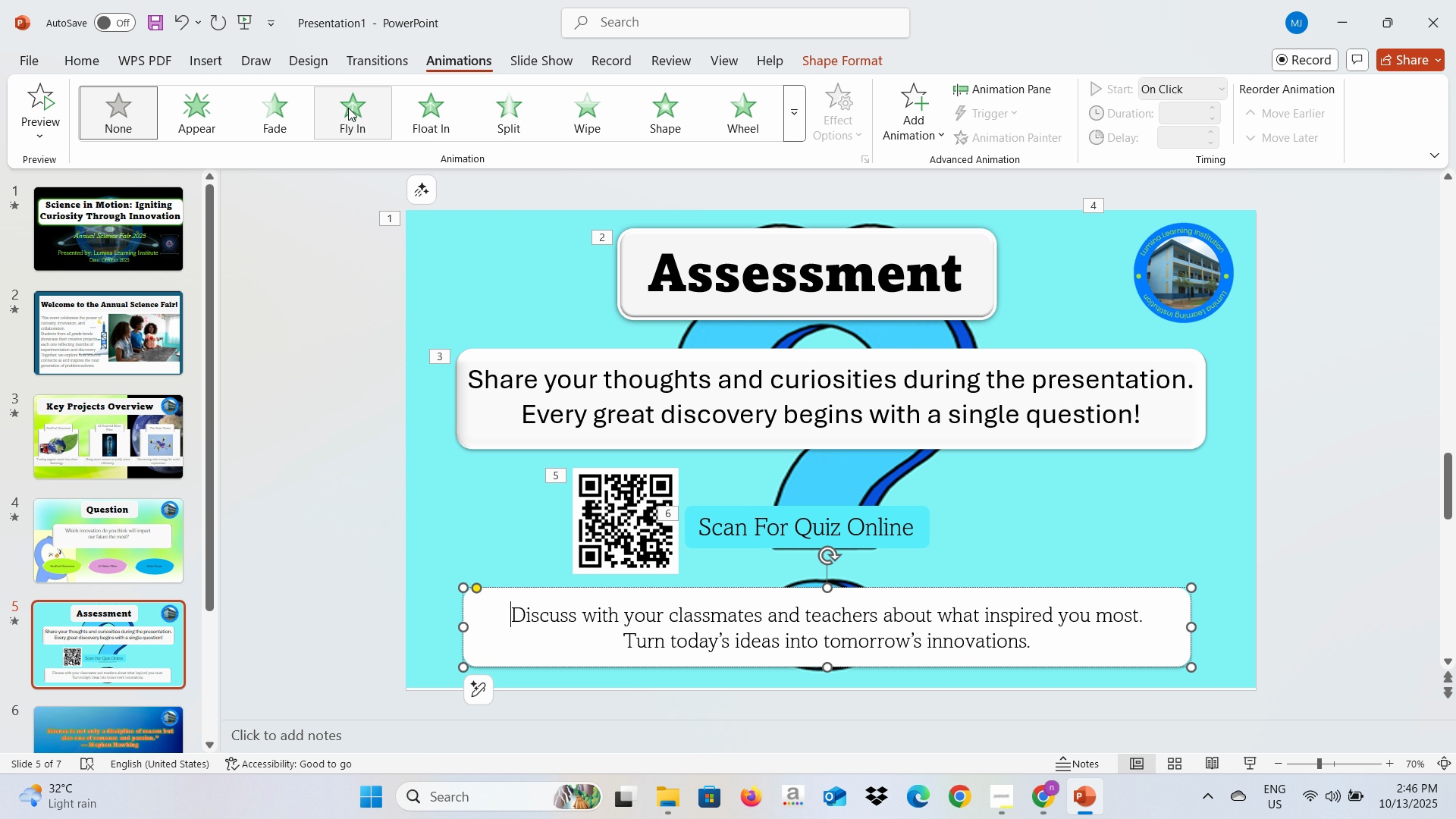 
left_click([346, 112])
 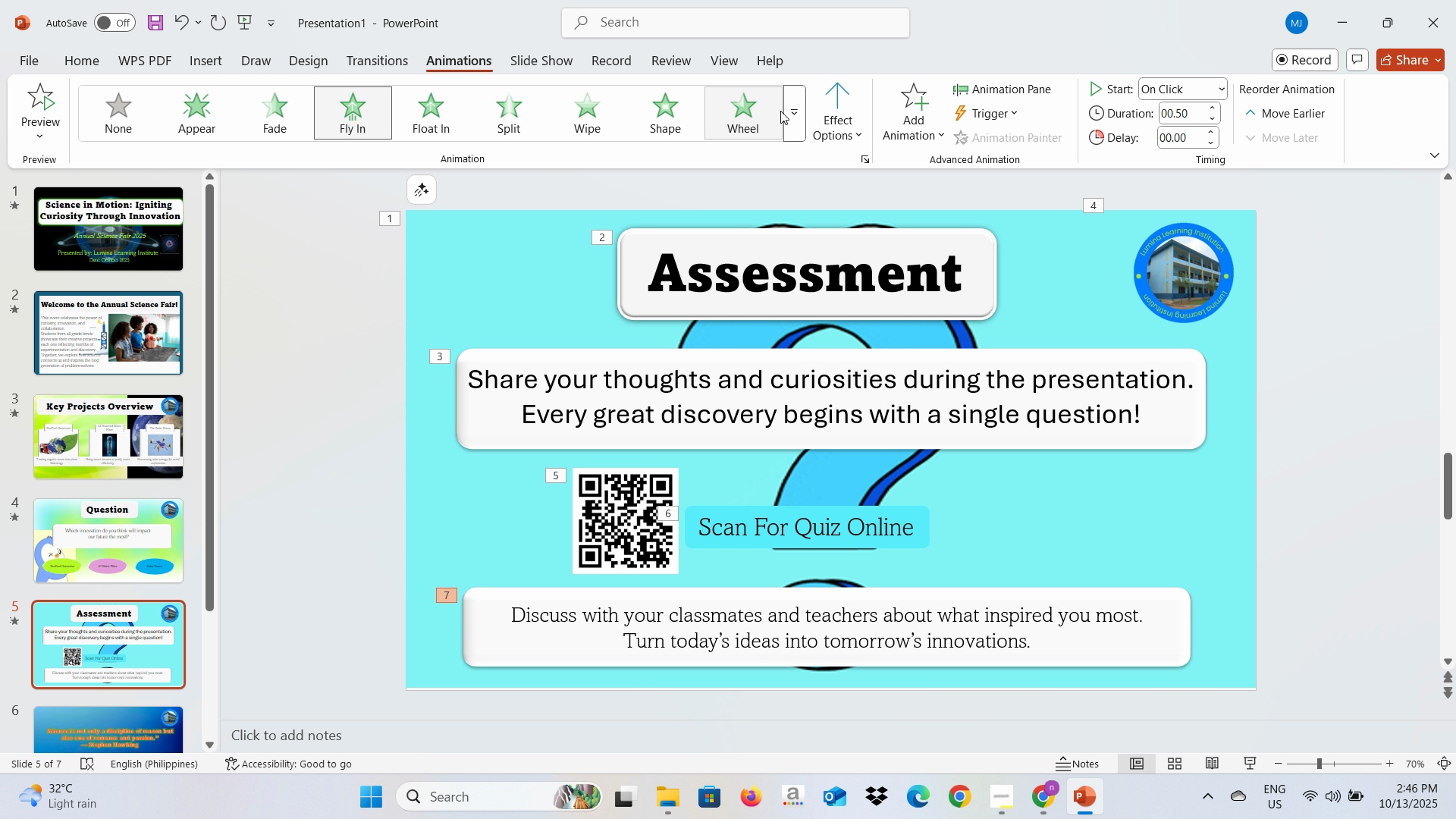 
left_click([784, 111])
 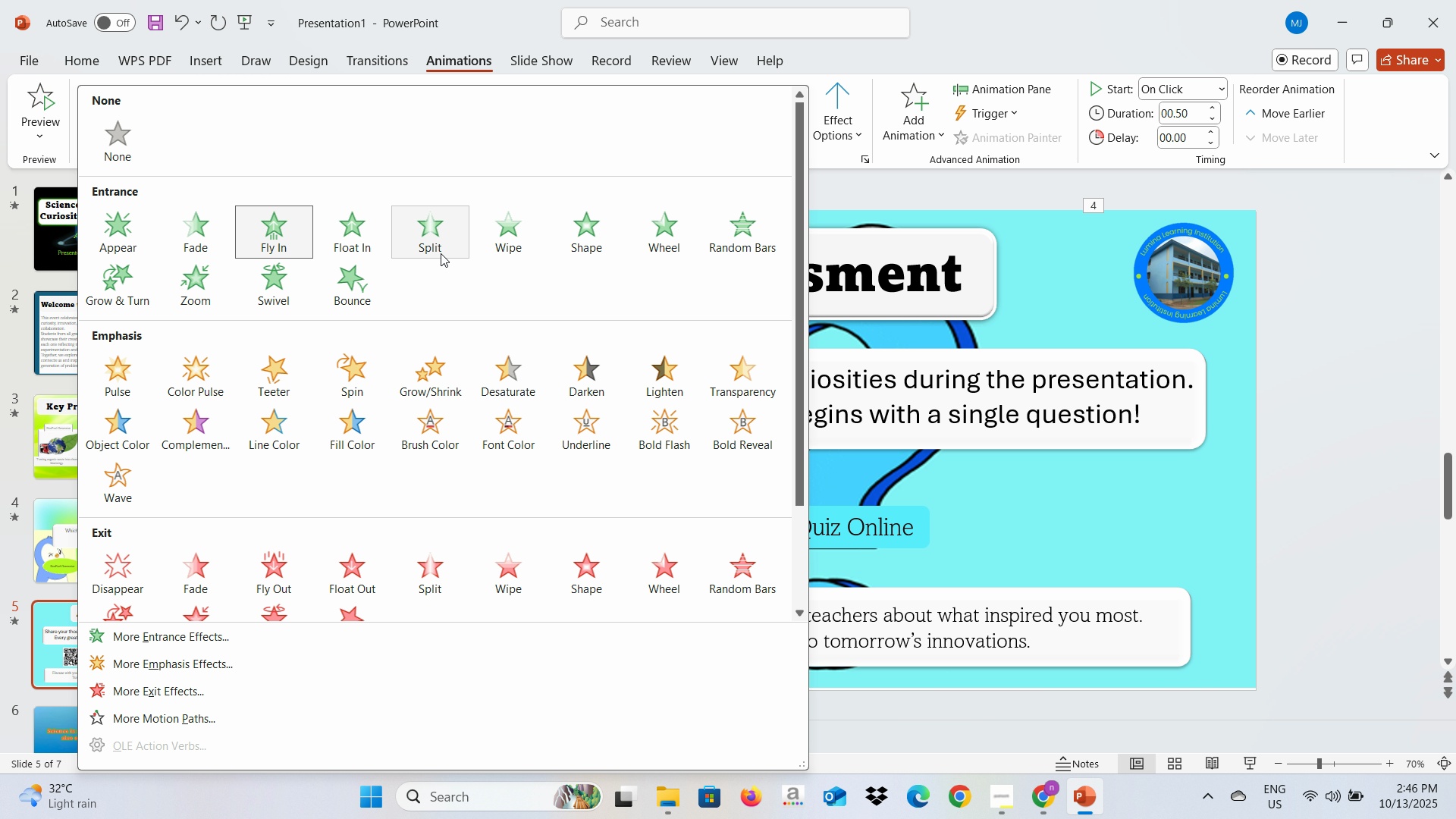 
left_click([843, 130])
 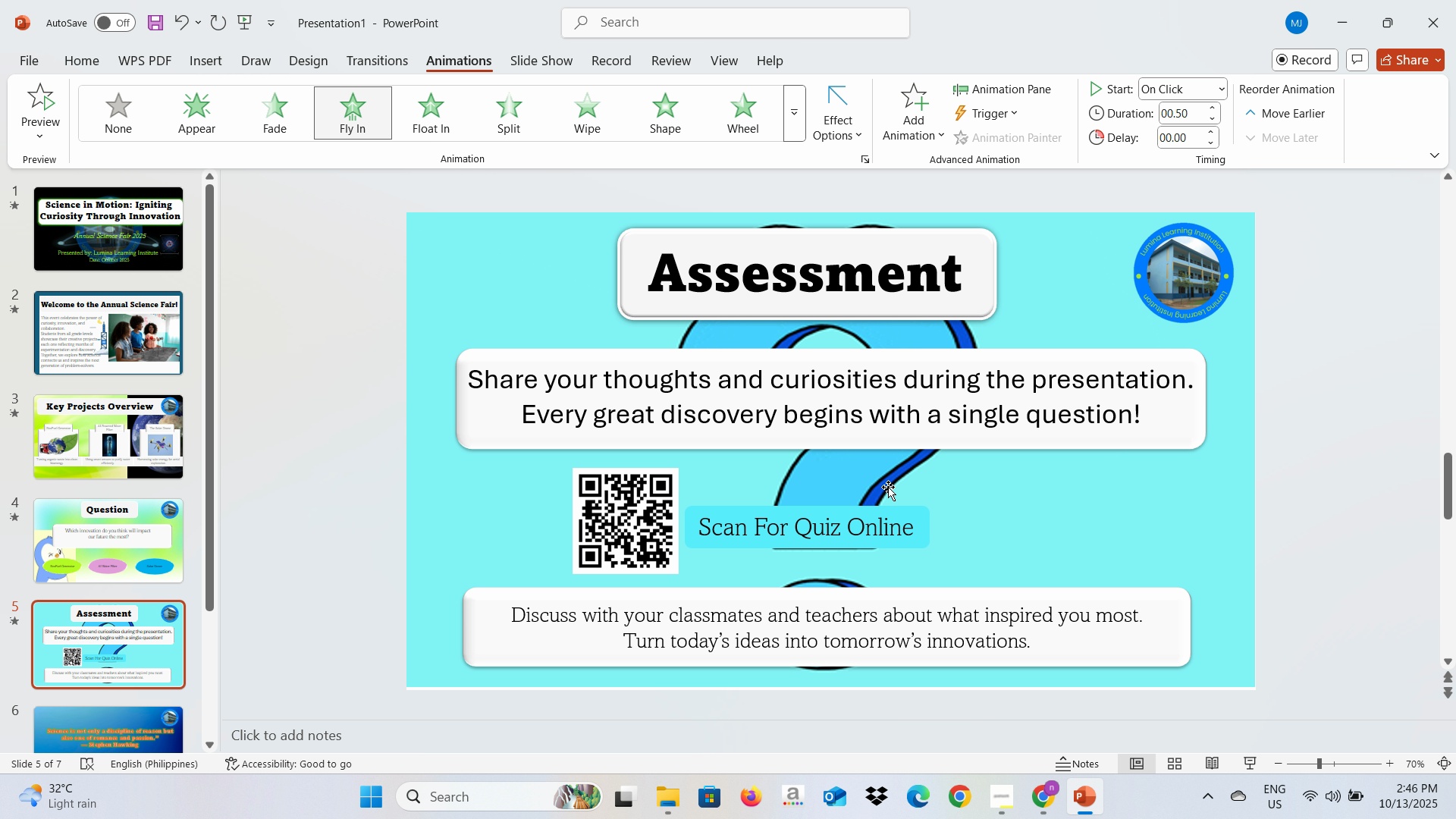 
left_click([1328, 541])
 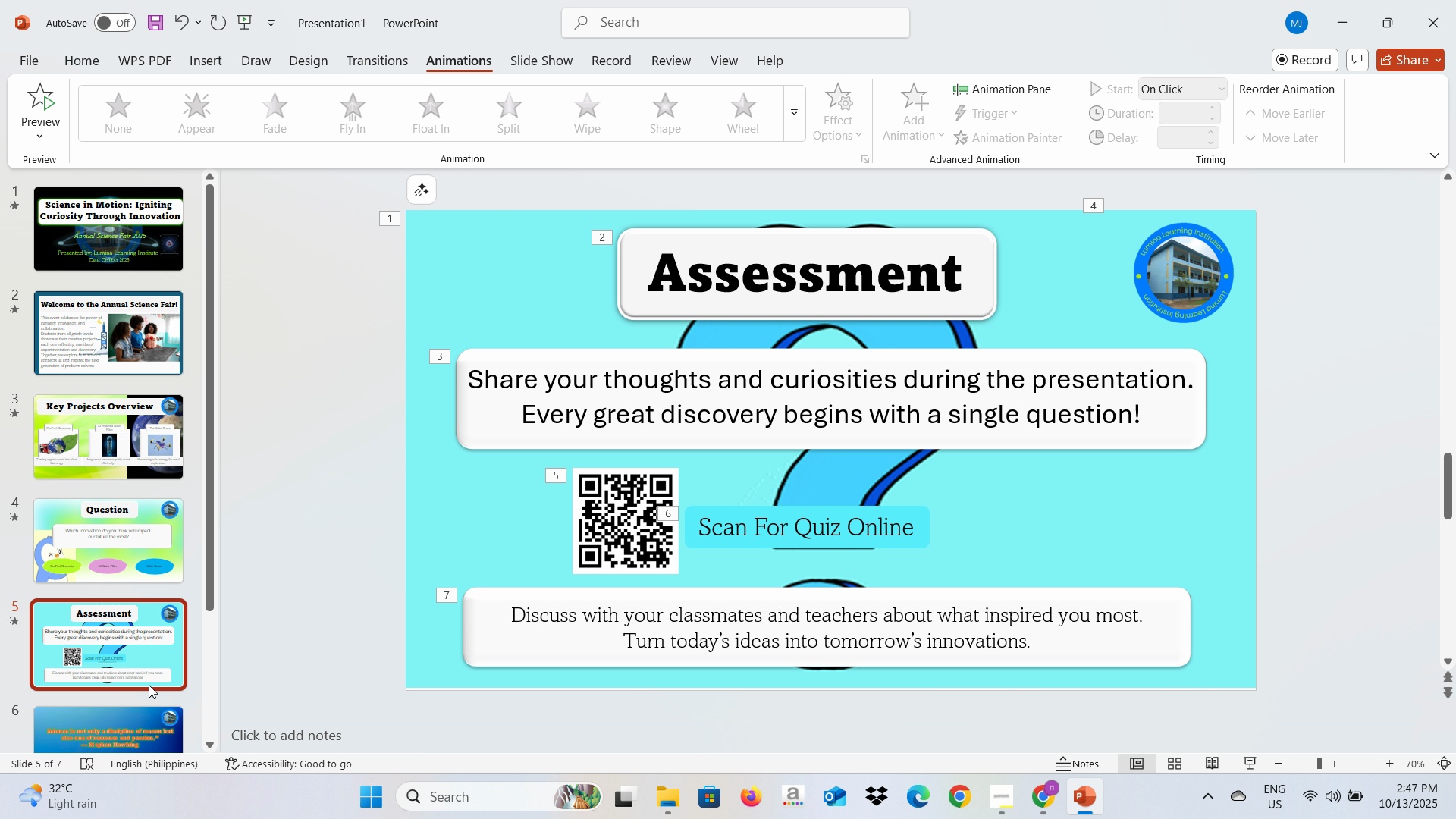 
scroll: coordinate [149, 685], scroll_direction: down, amount: 1.0
 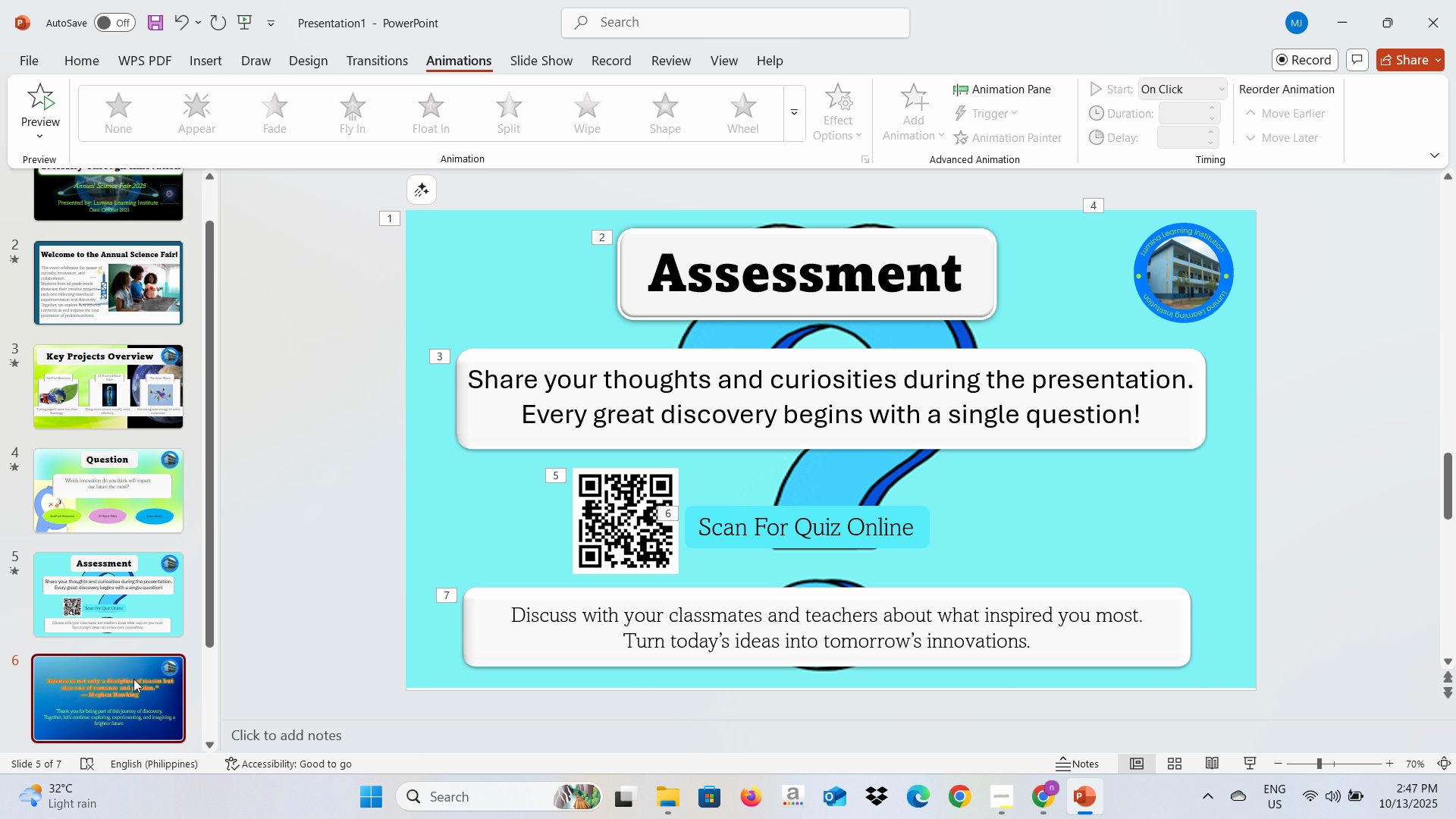 
left_click([133, 679])
 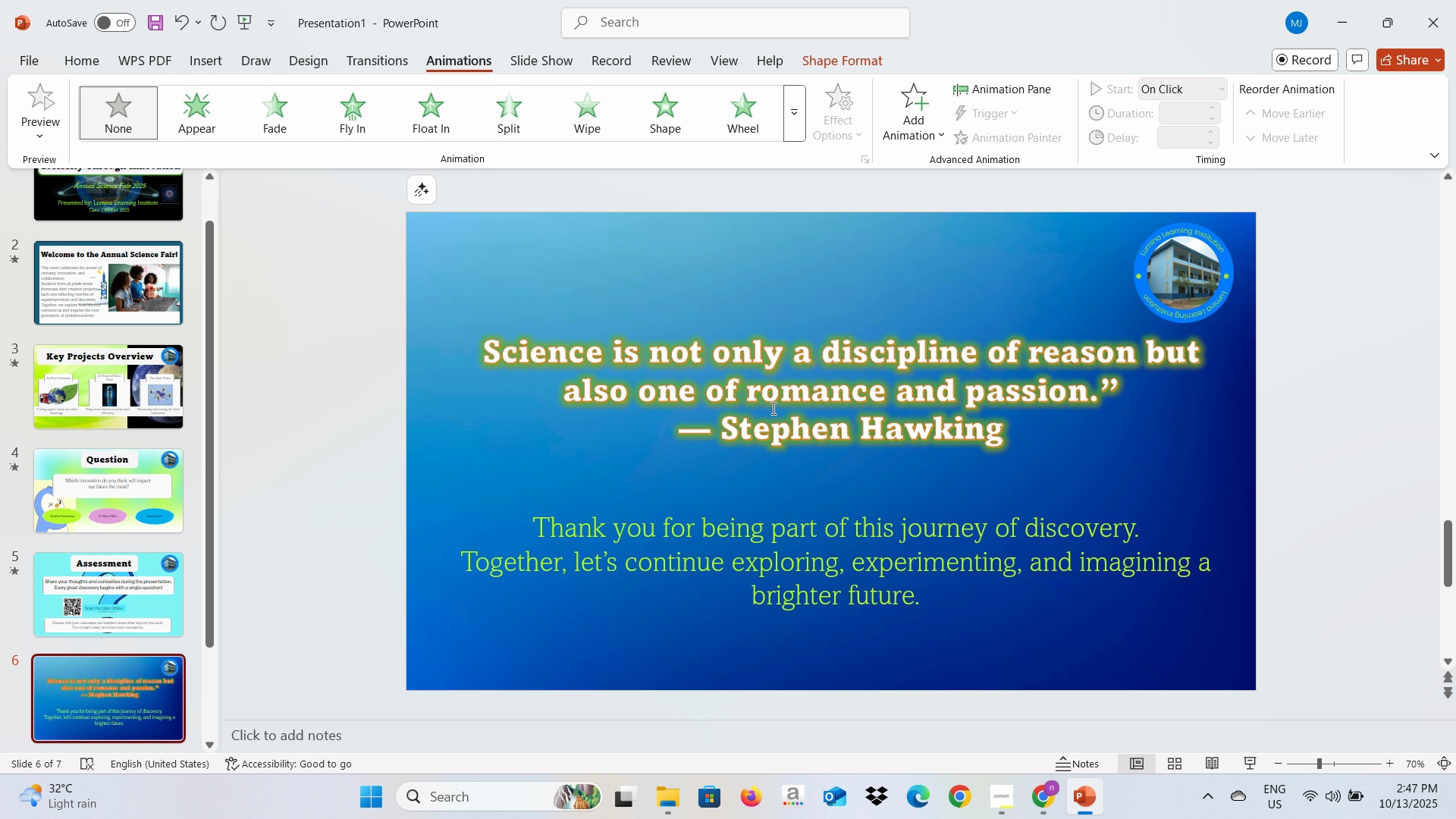 
left_click([772, 408])
 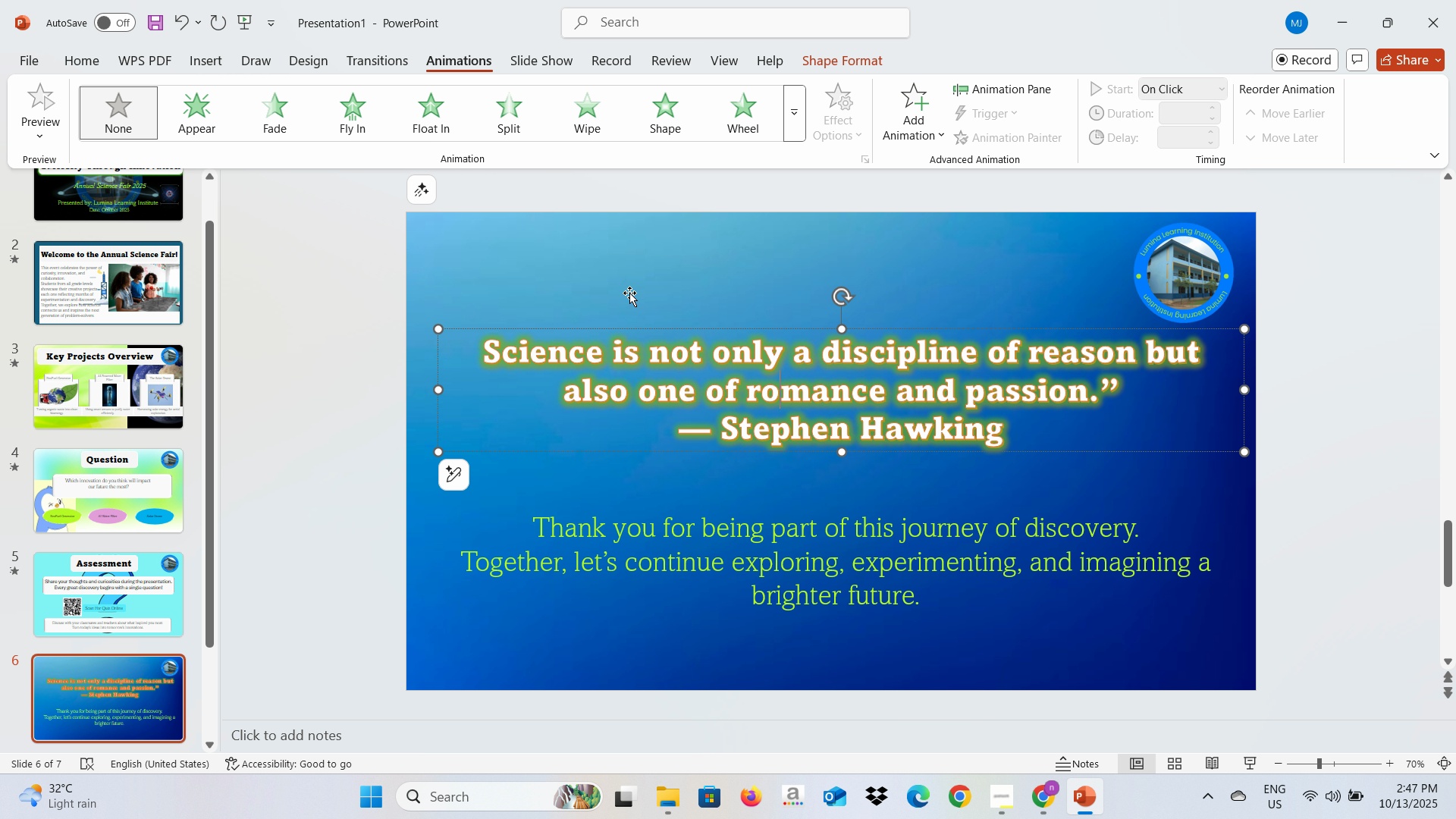 
left_click([623, 281])
 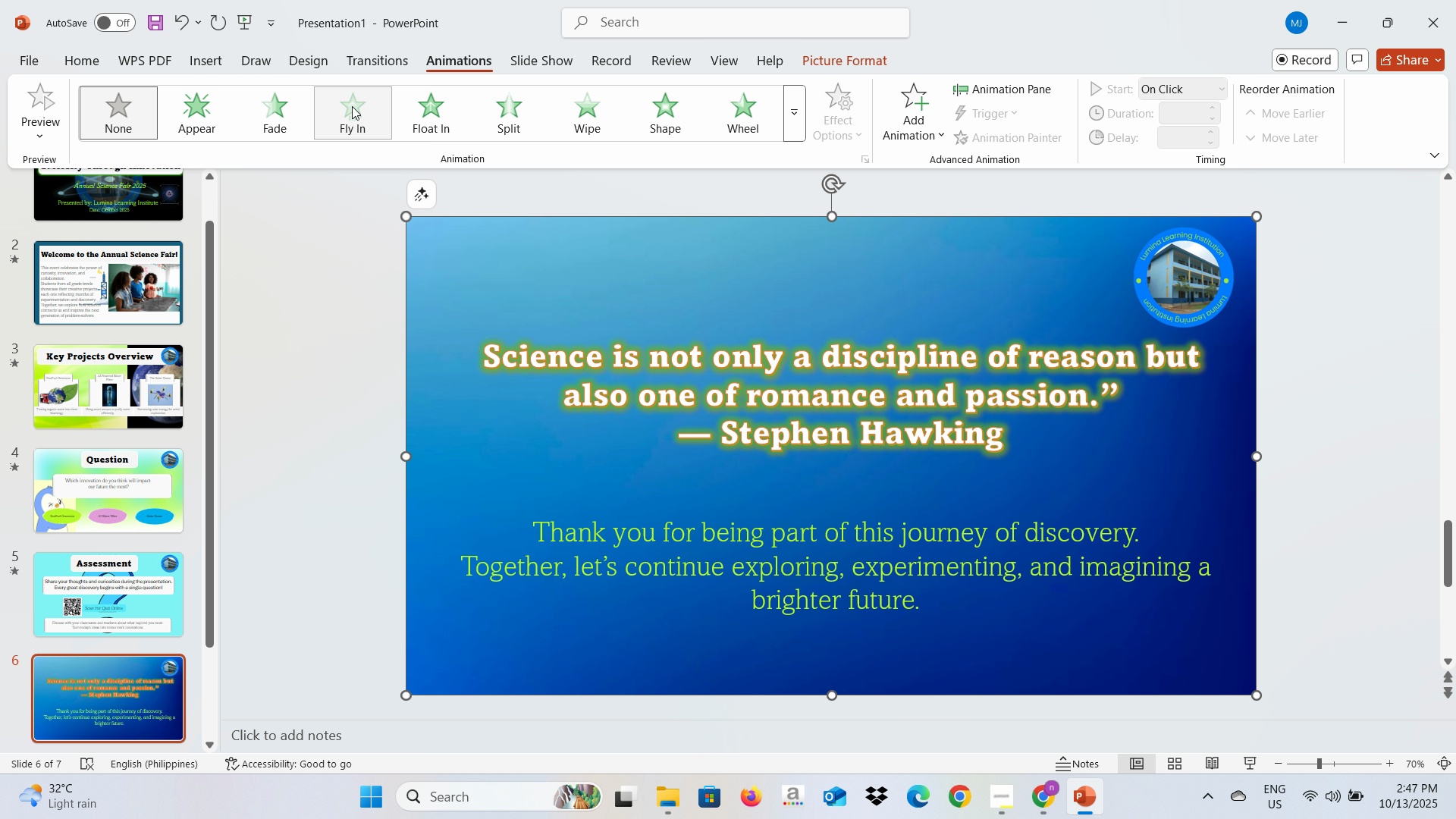 
left_click([352, 106])
 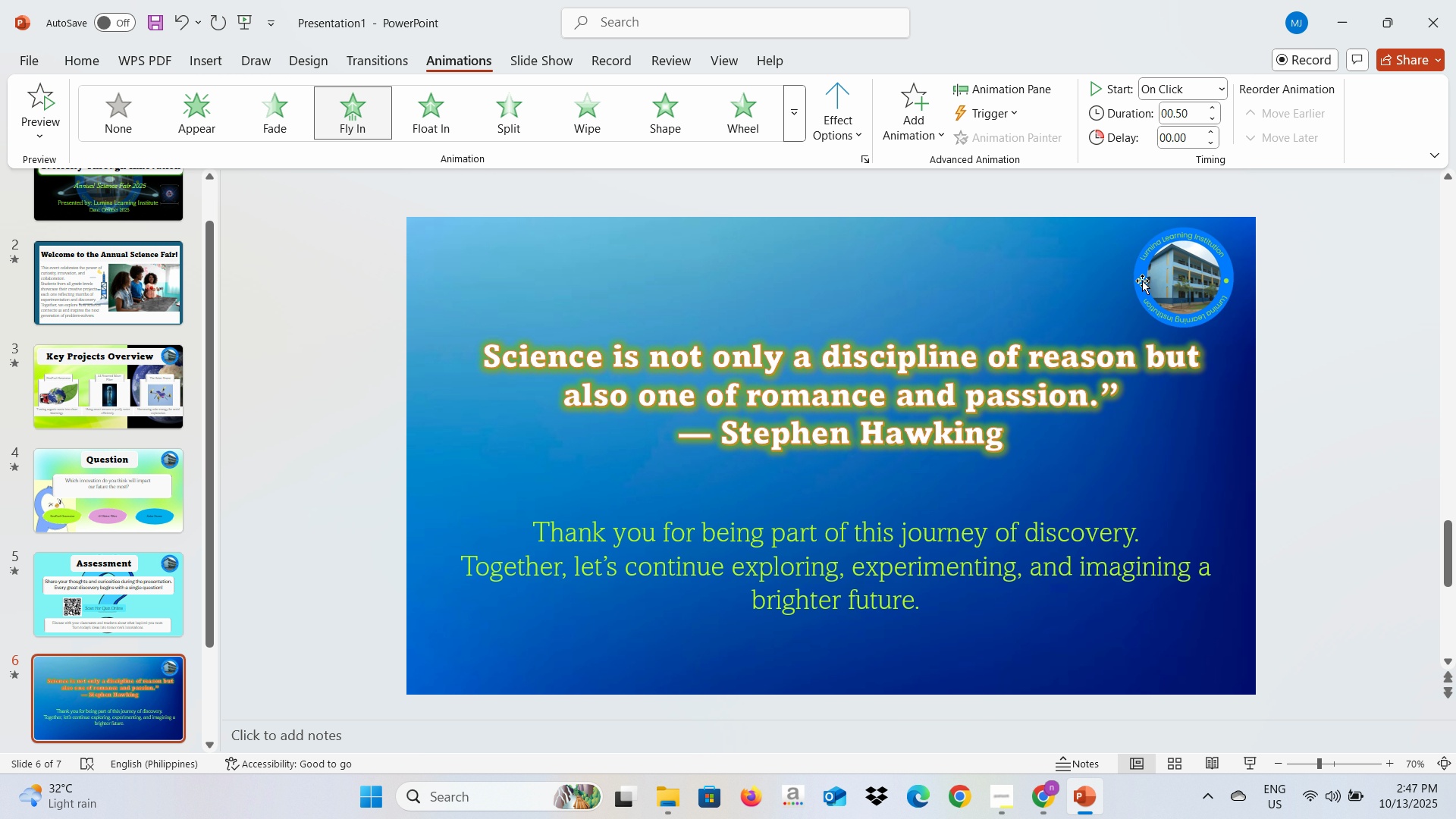 
left_click([1145, 278])
 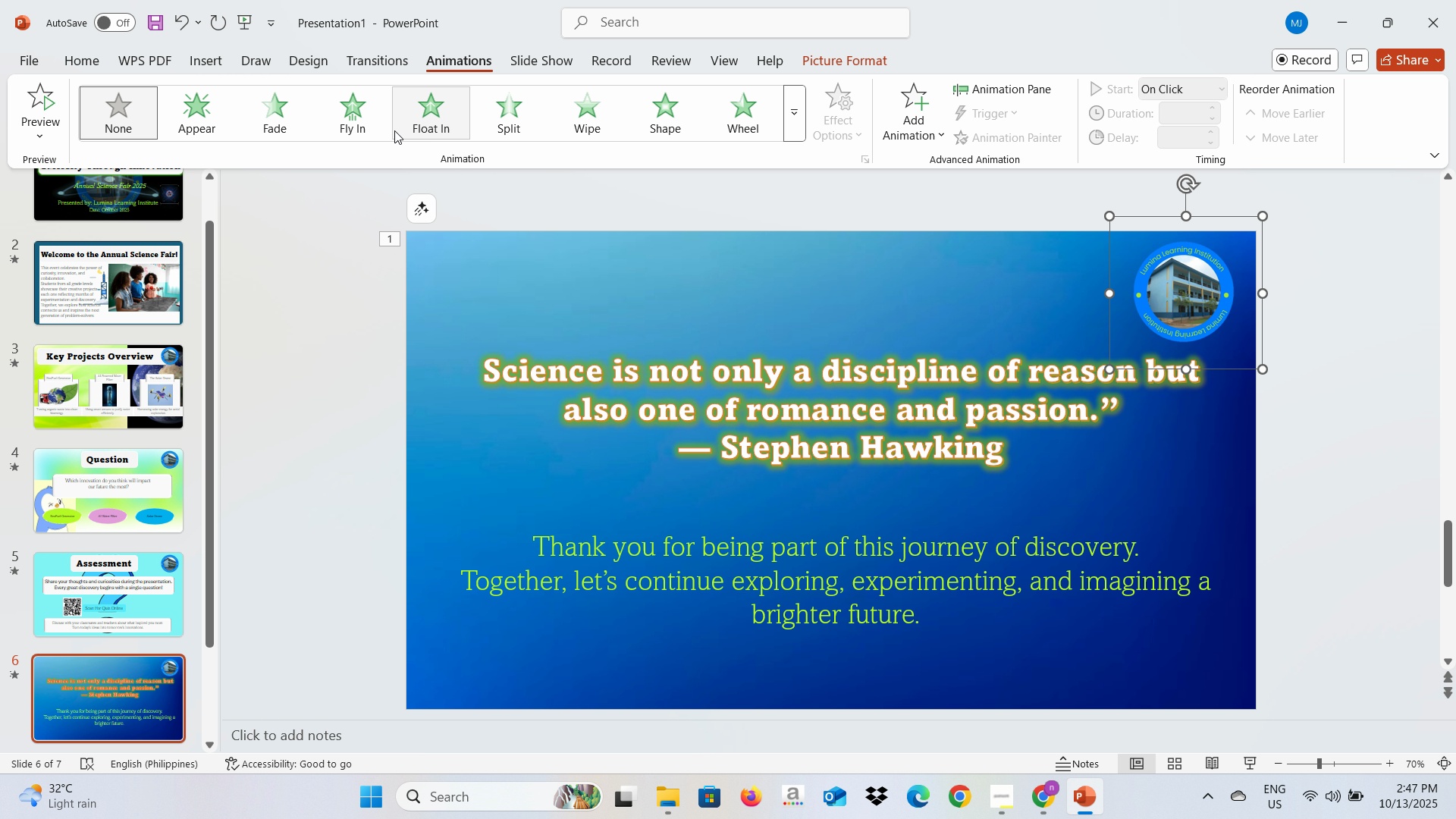 
left_click([350, 118])
 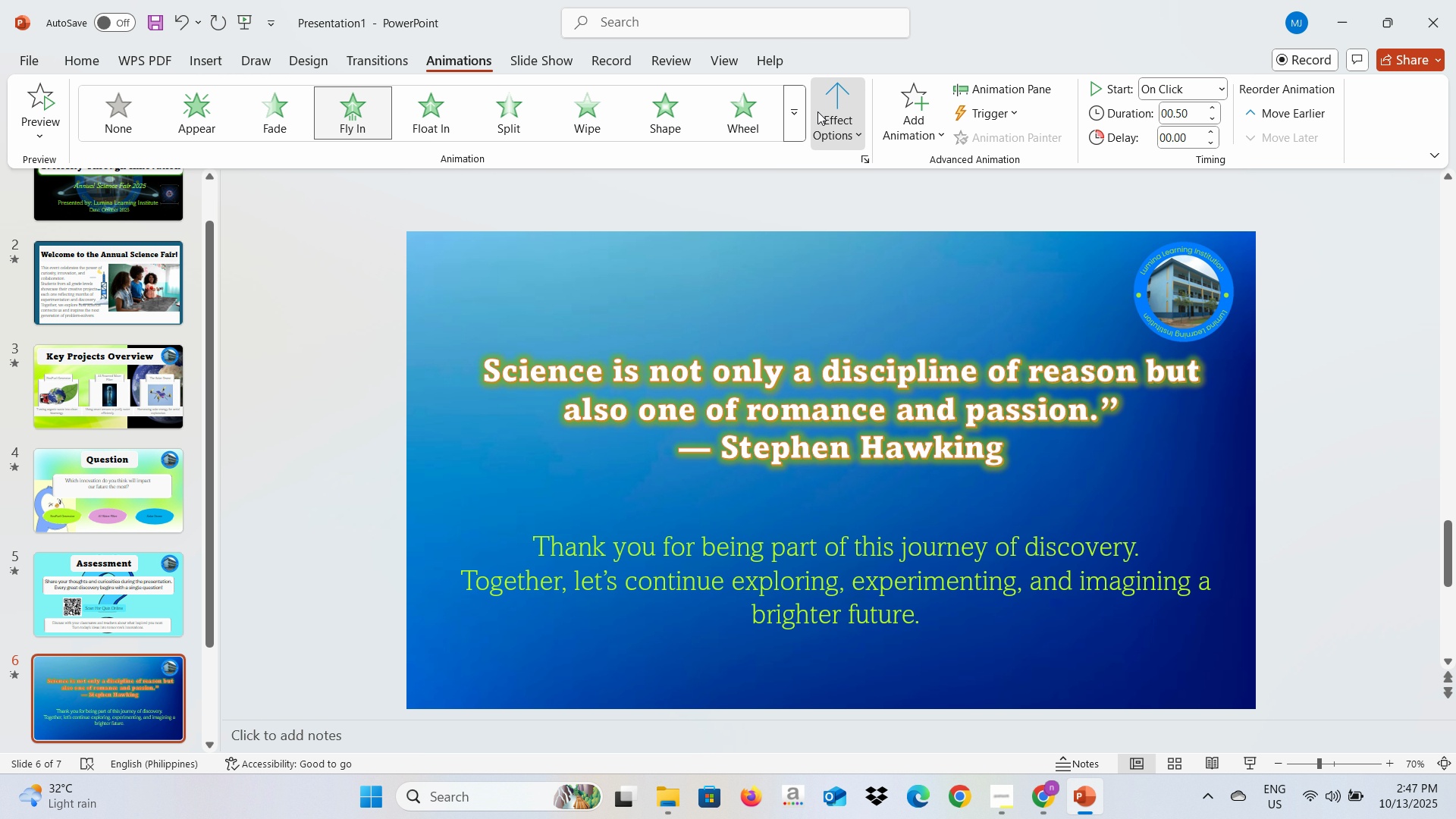 
left_click([817, 111])
 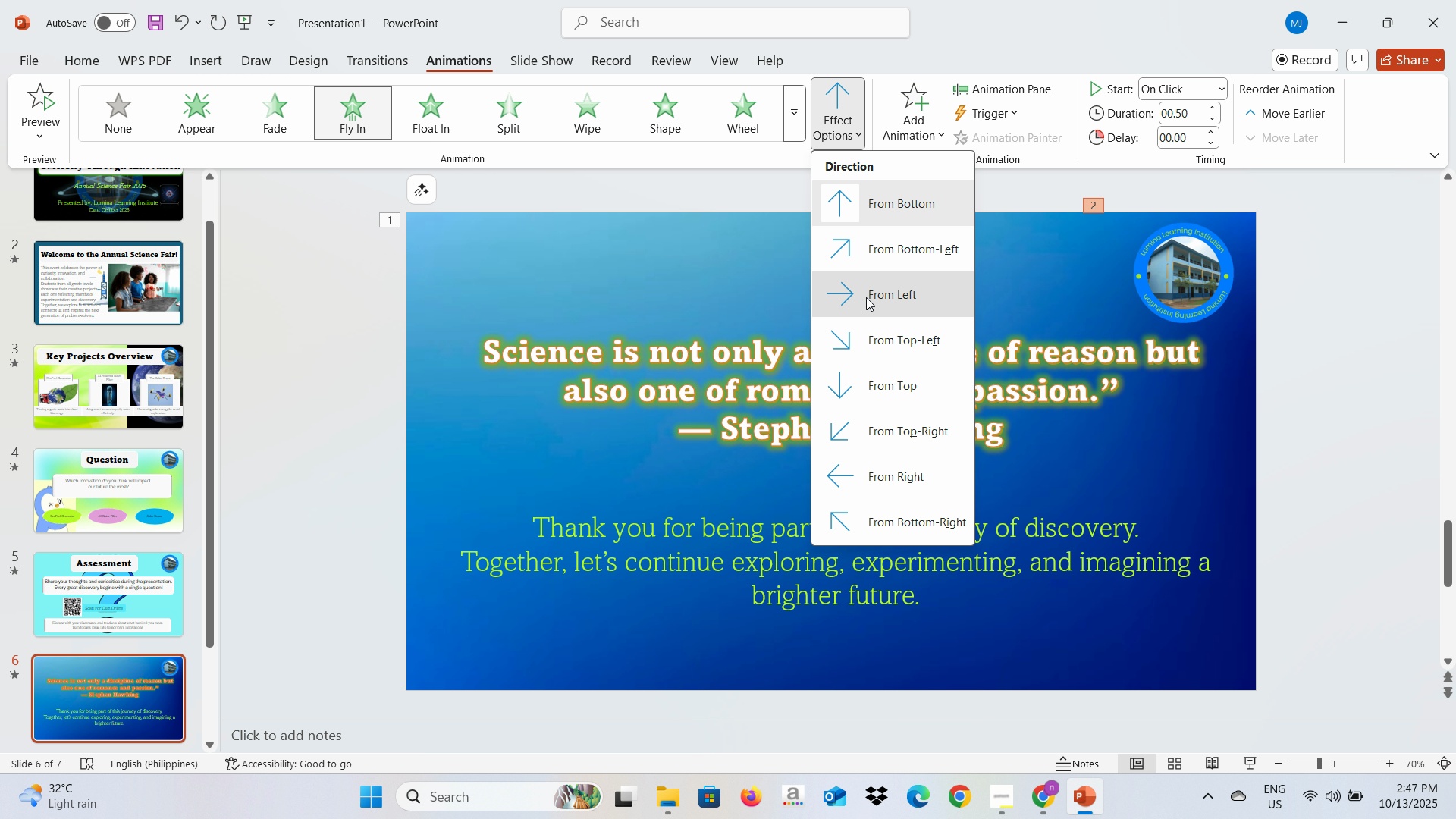 
left_click([866, 297])
 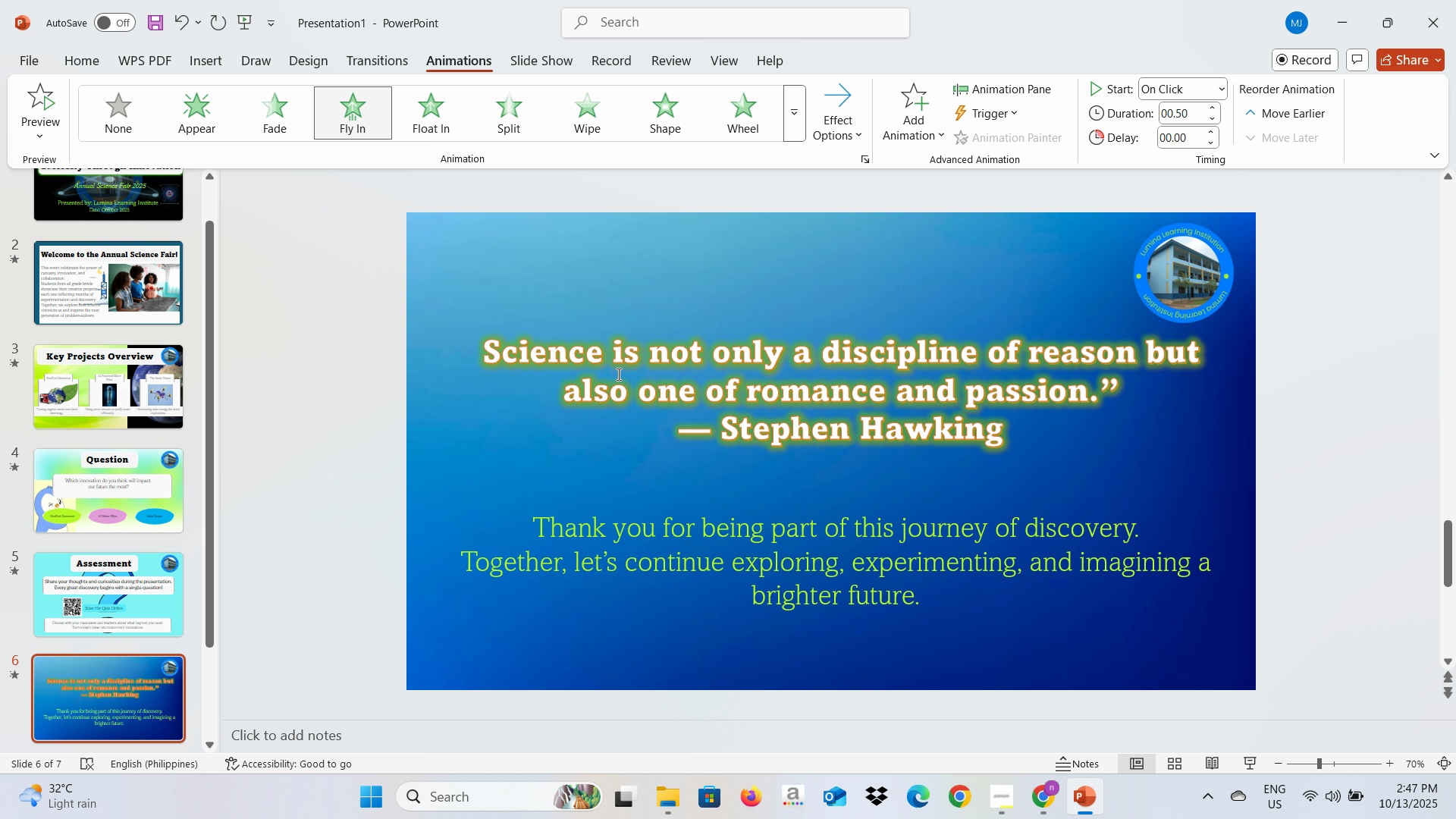 
left_click([617, 373])
 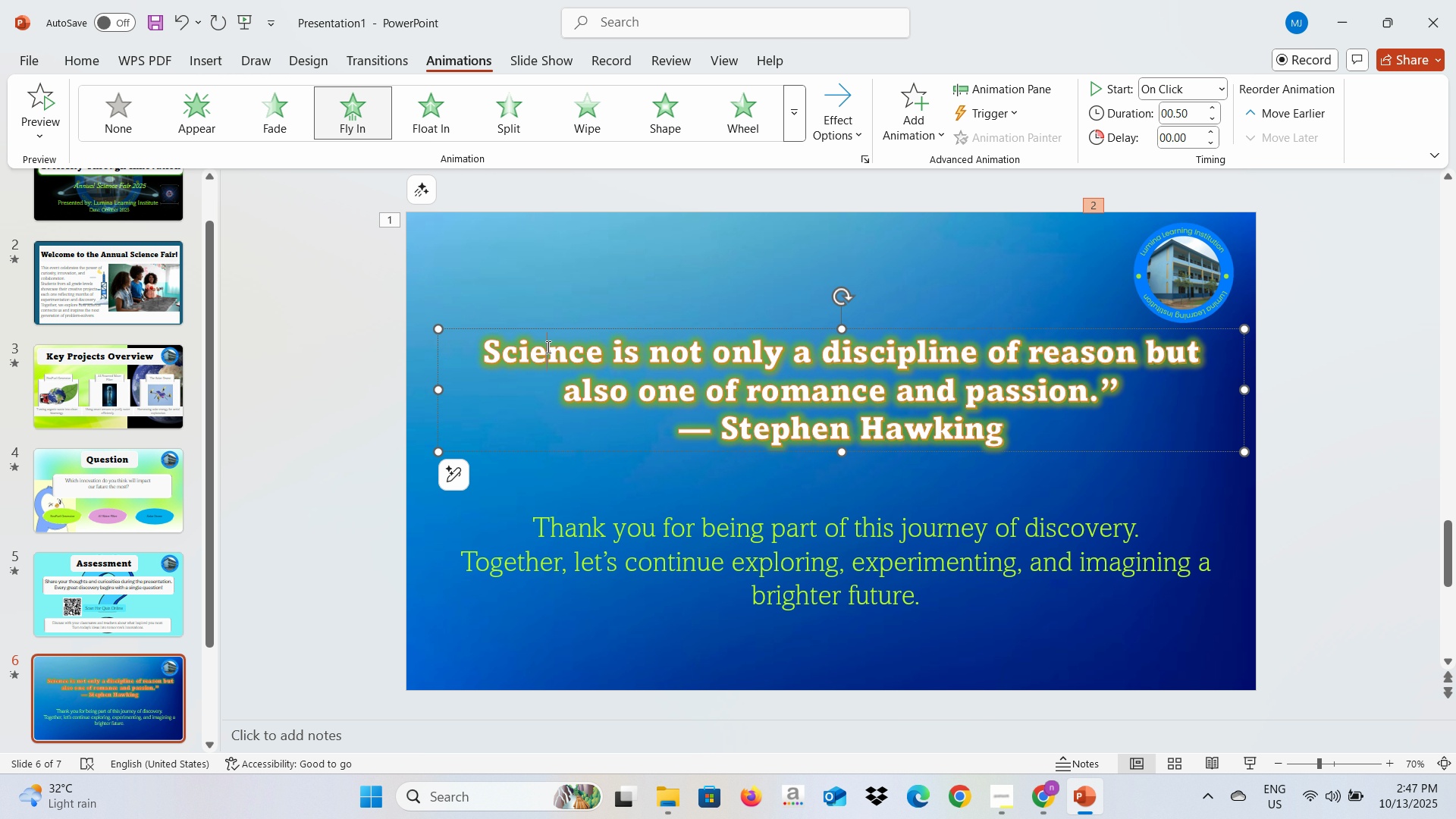 
left_click([547, 347])
 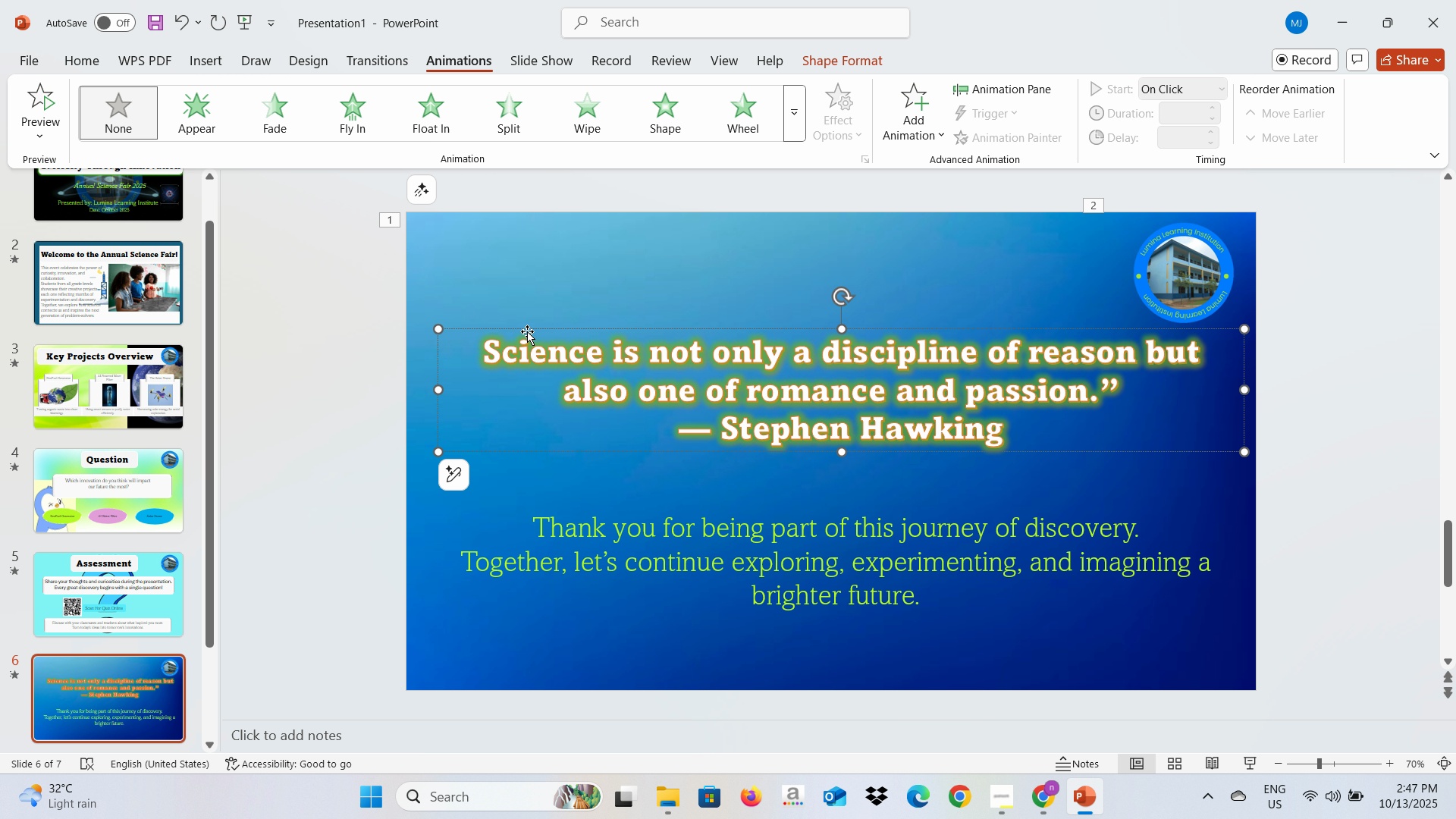 
left_click([527, 331])
 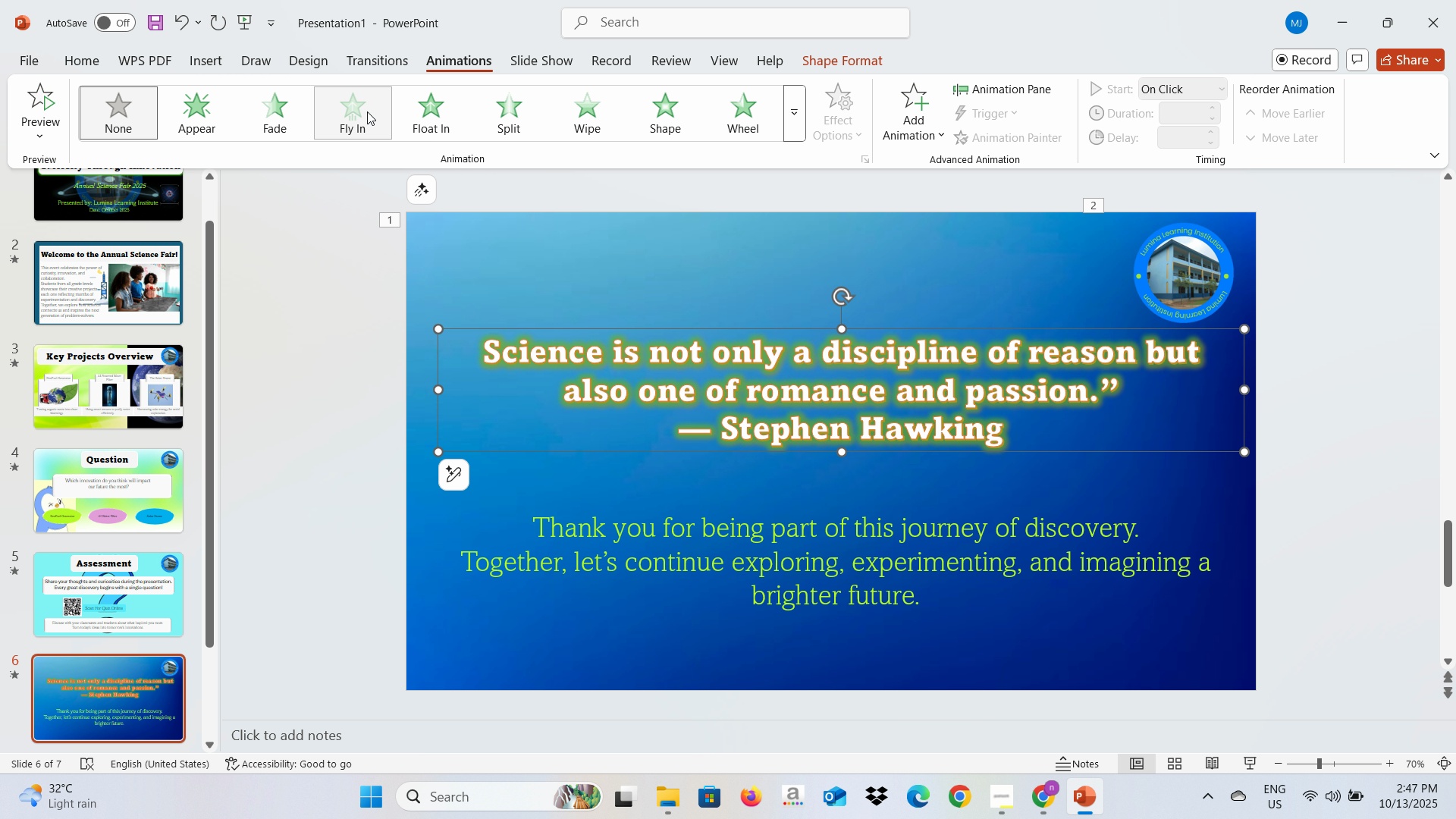 
left_click([367, 111])
 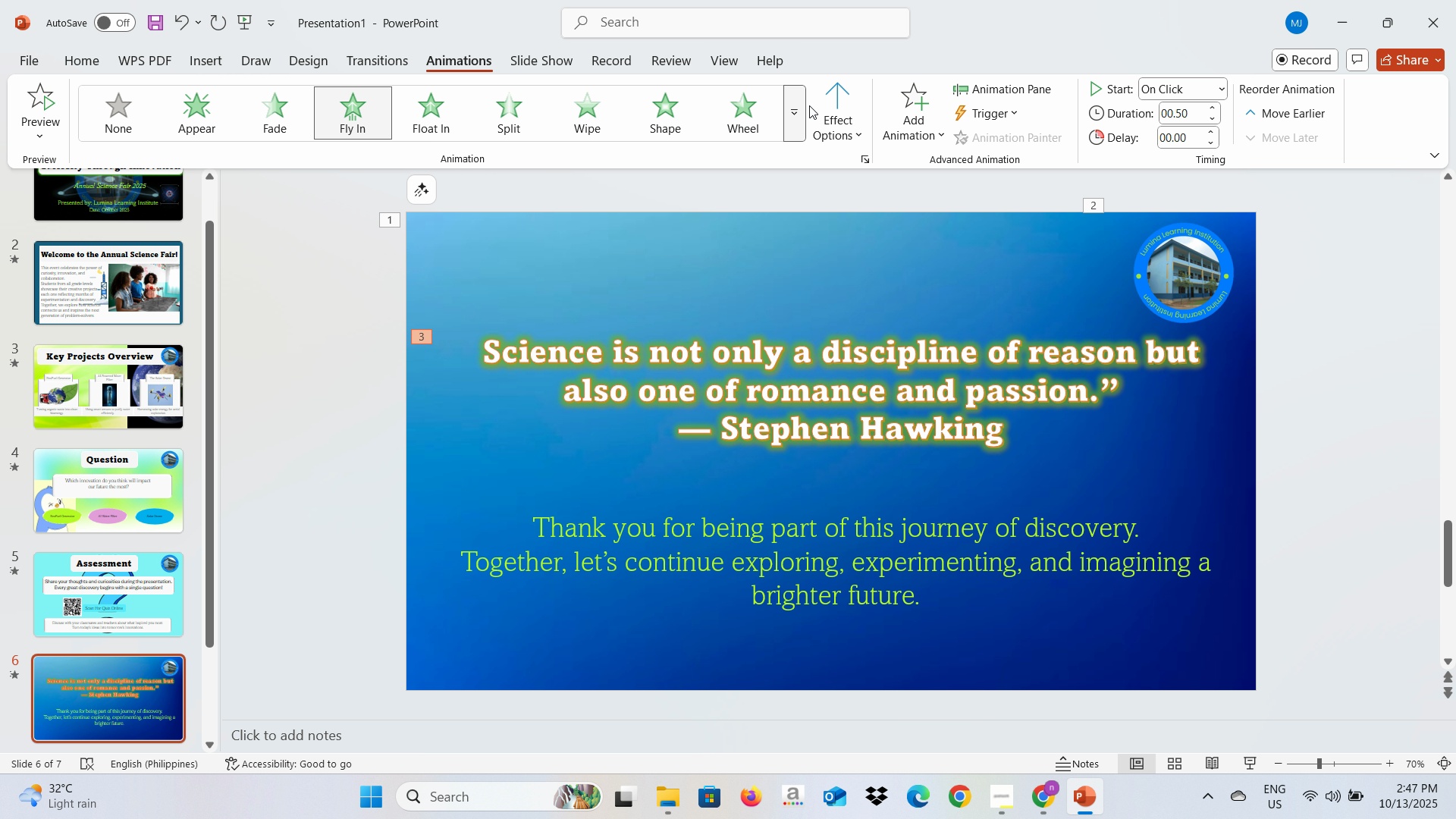 
left_click([817, 101])
 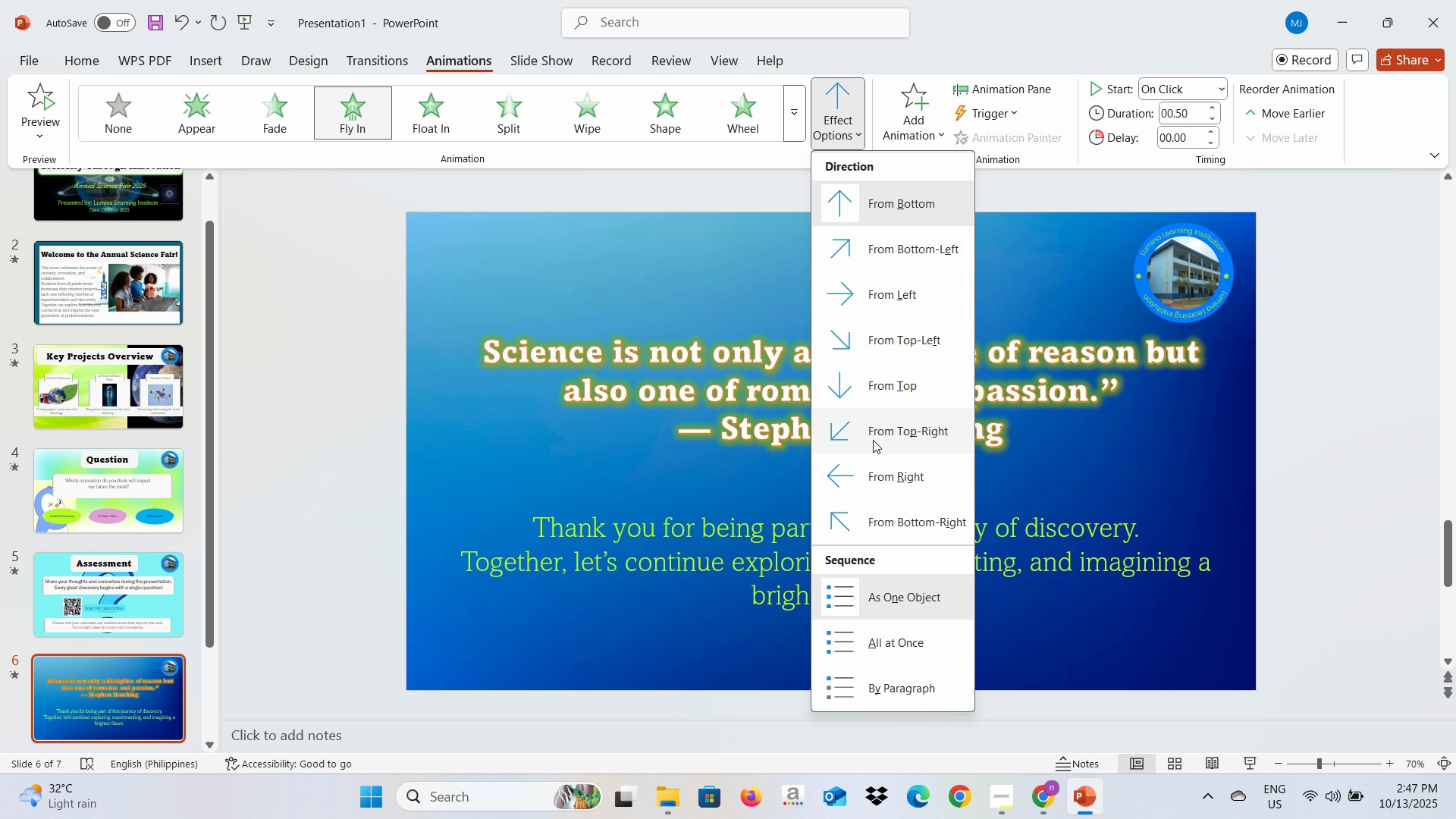 
left_click([877, 258])
 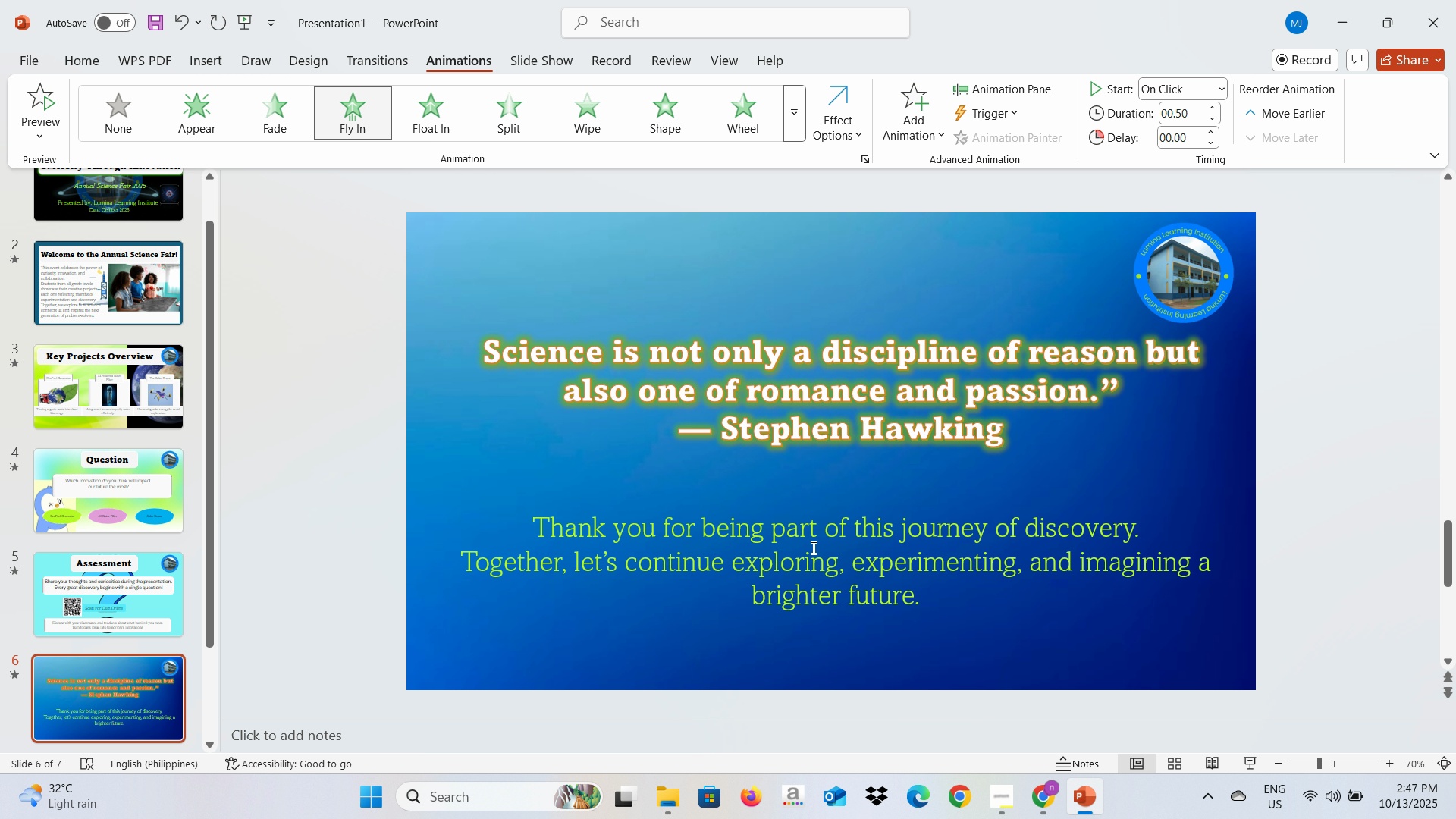 
left_click([811, 550])
 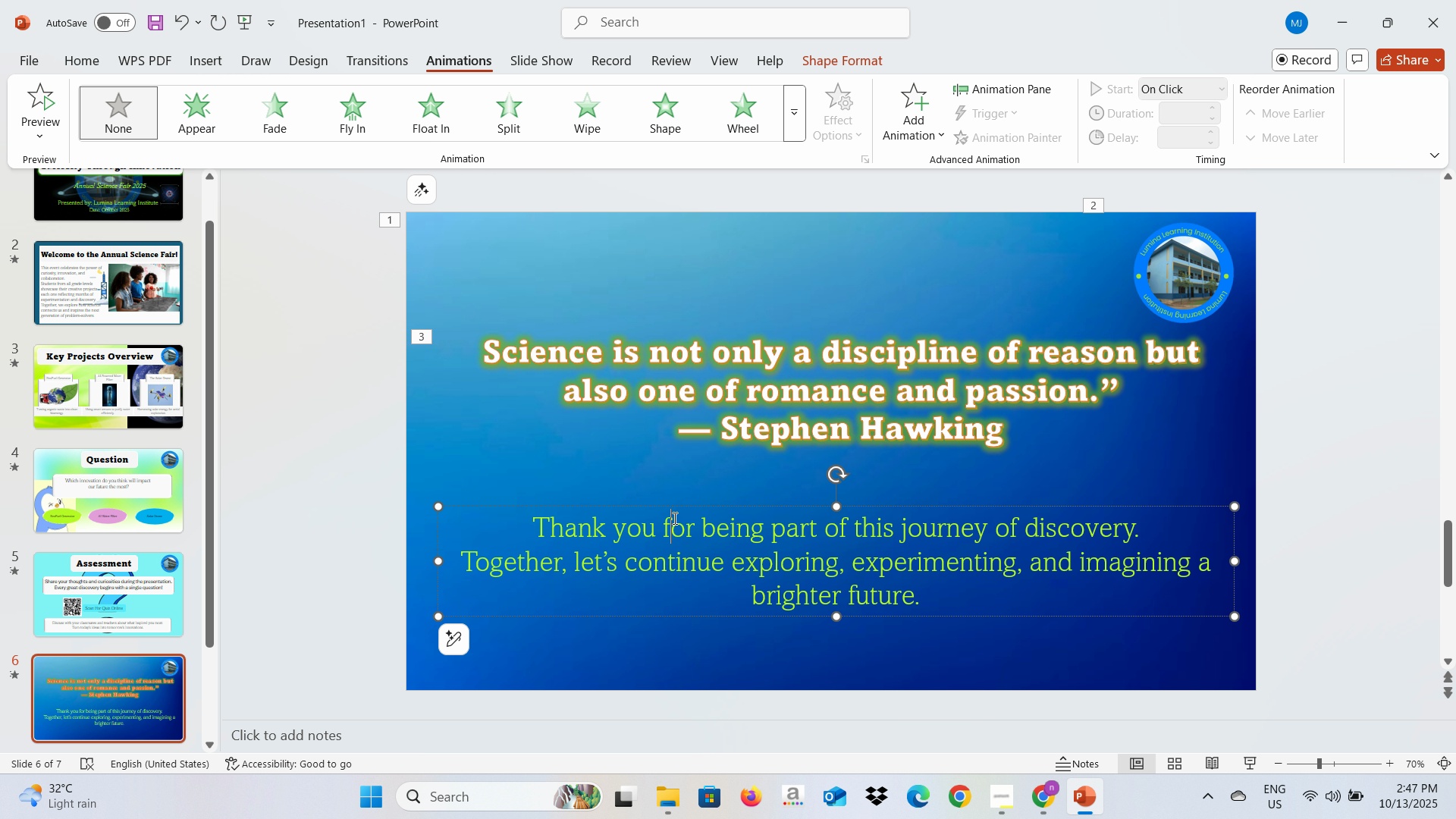 
left_click([673, 518])
 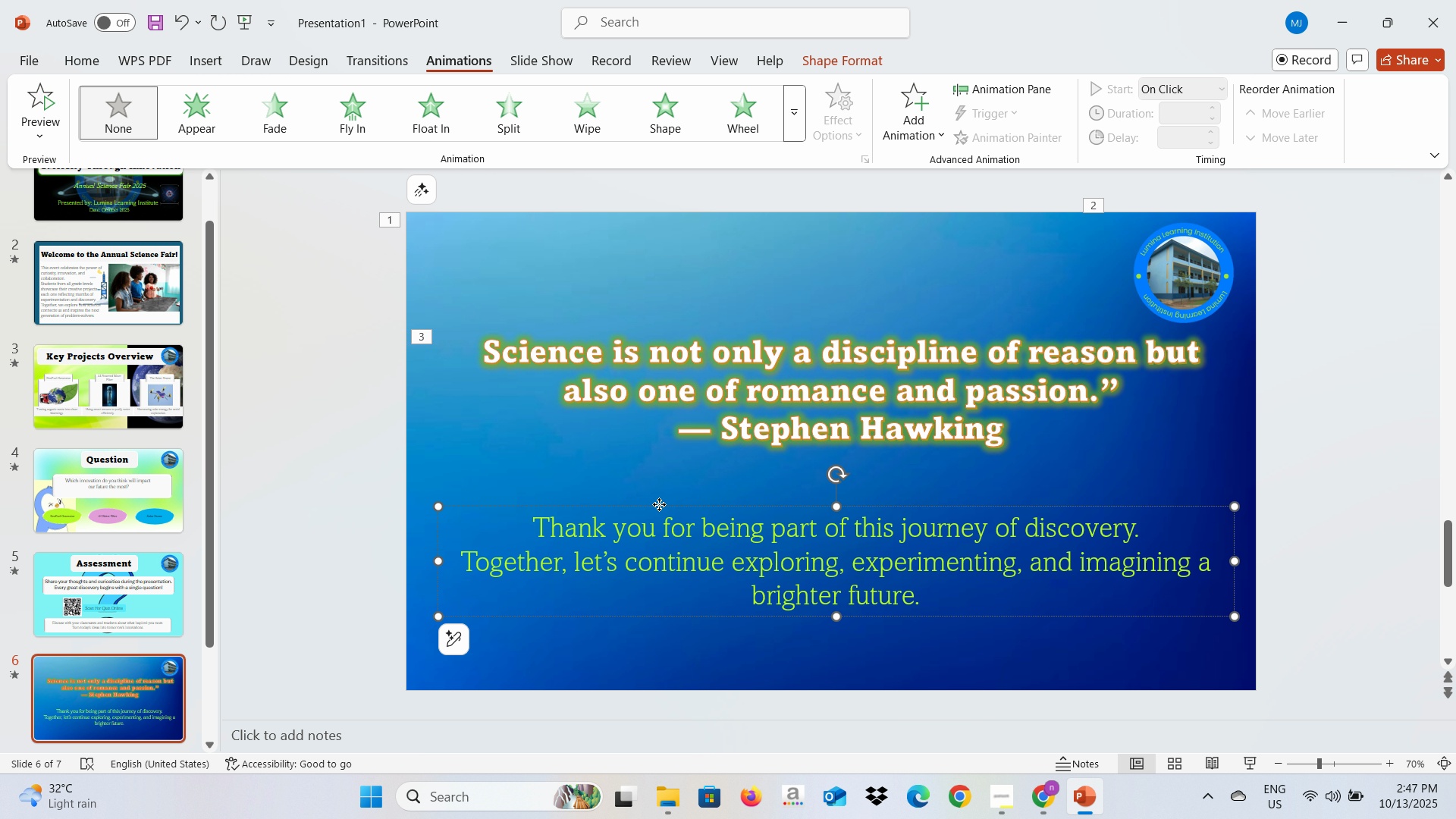 
left_click([659, 504])
 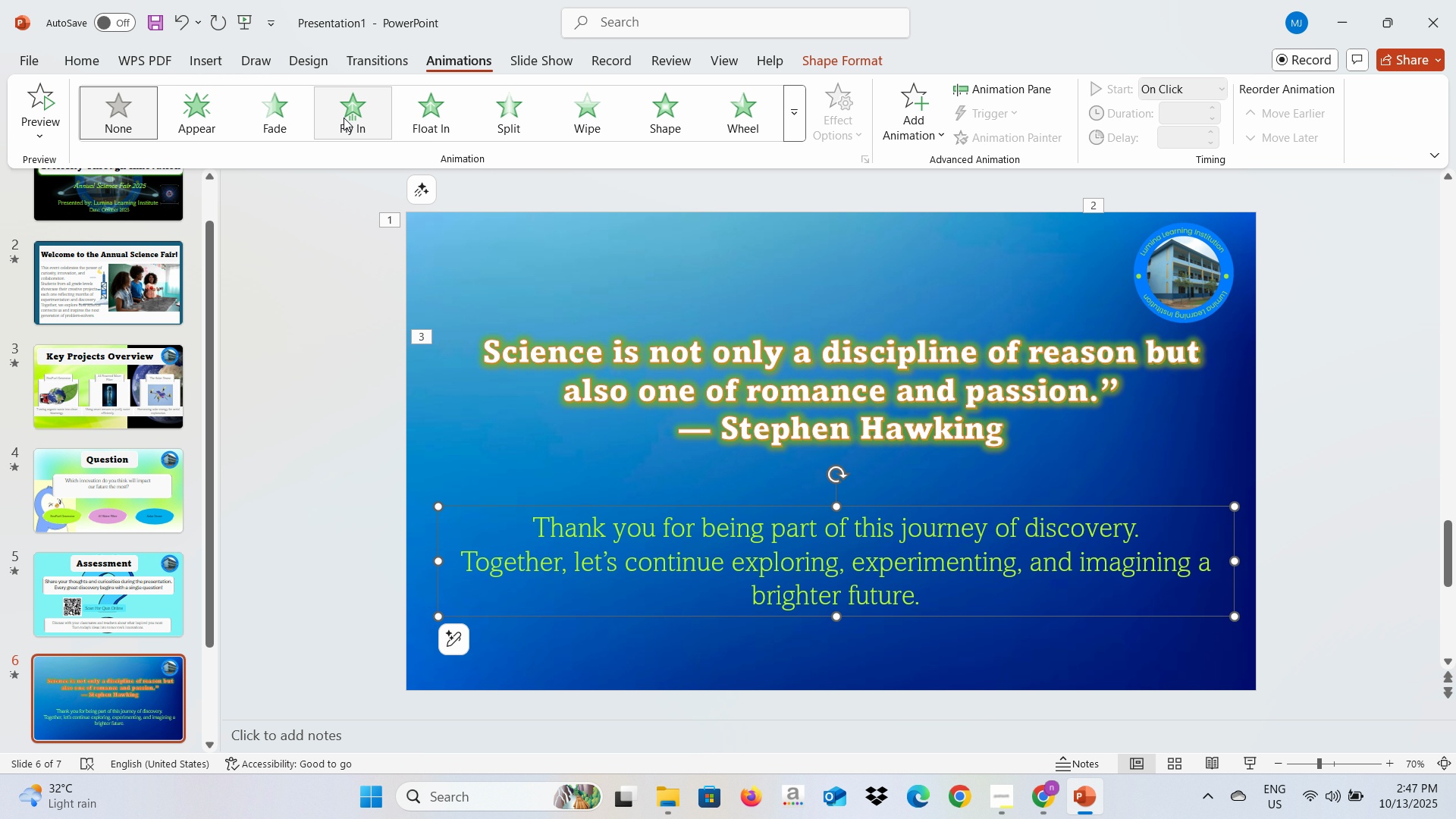 
left_click([344, 118])
 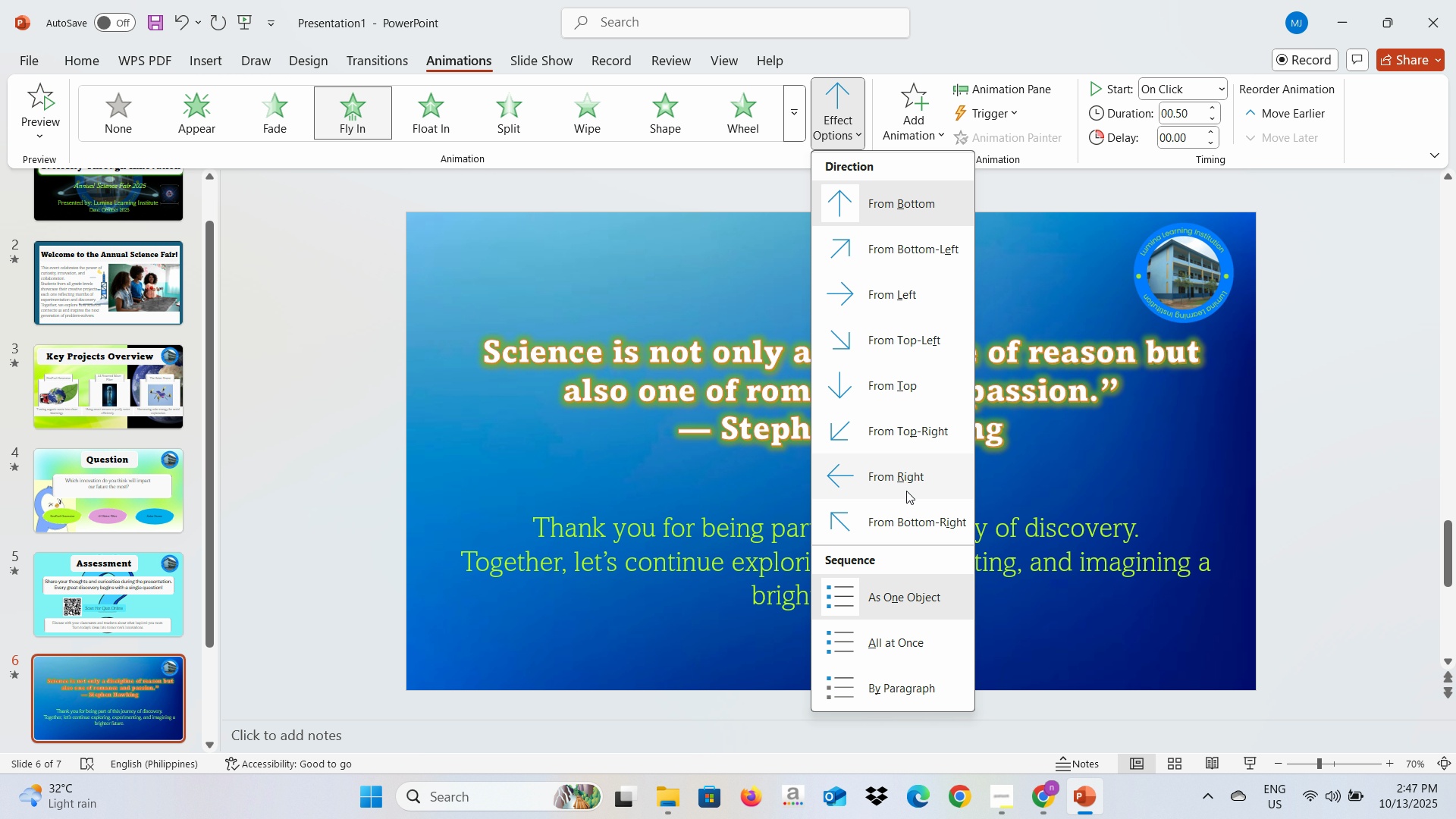 
left_click([893, 515])
 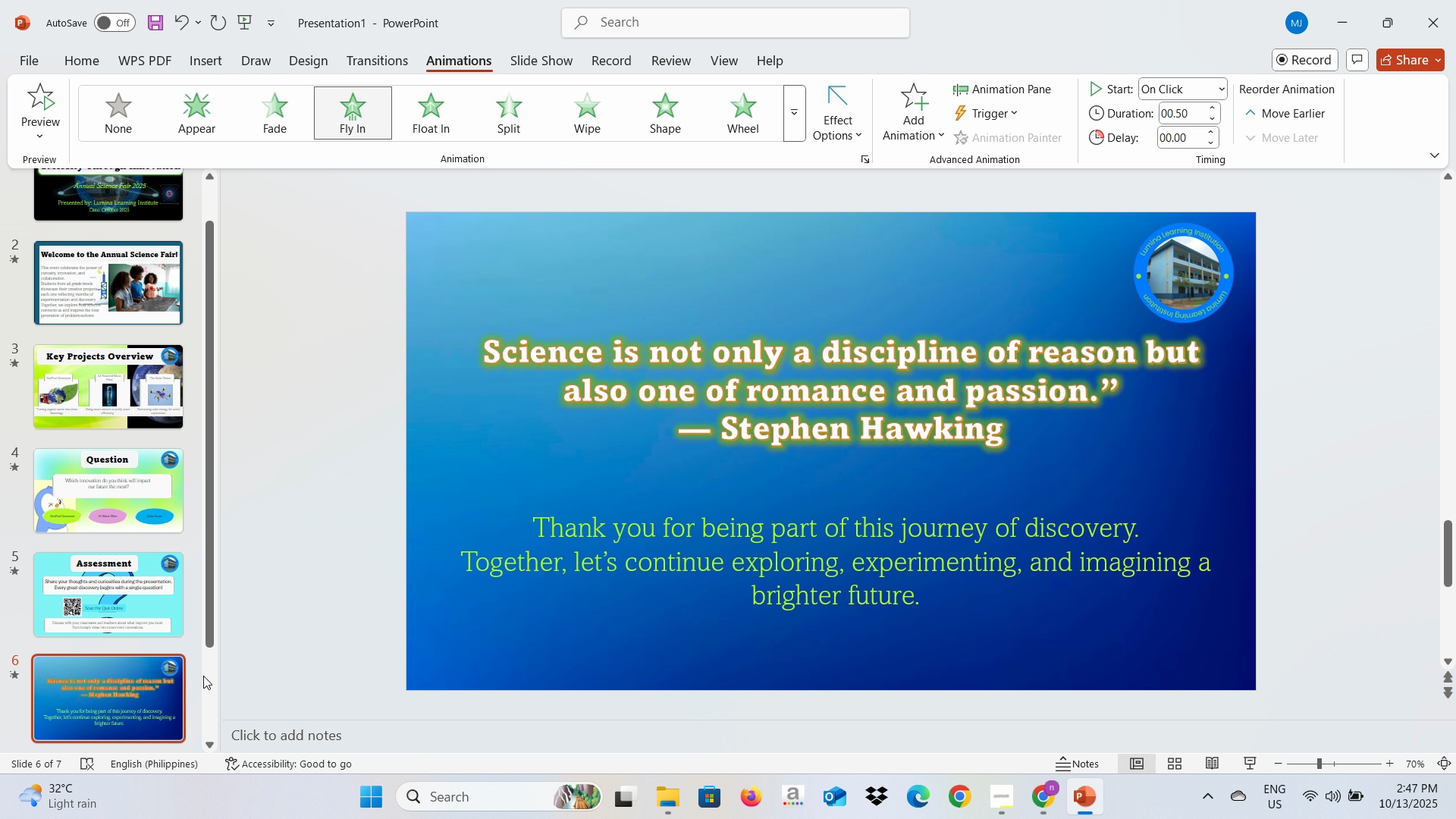 
key(Alt+AltLeft)
 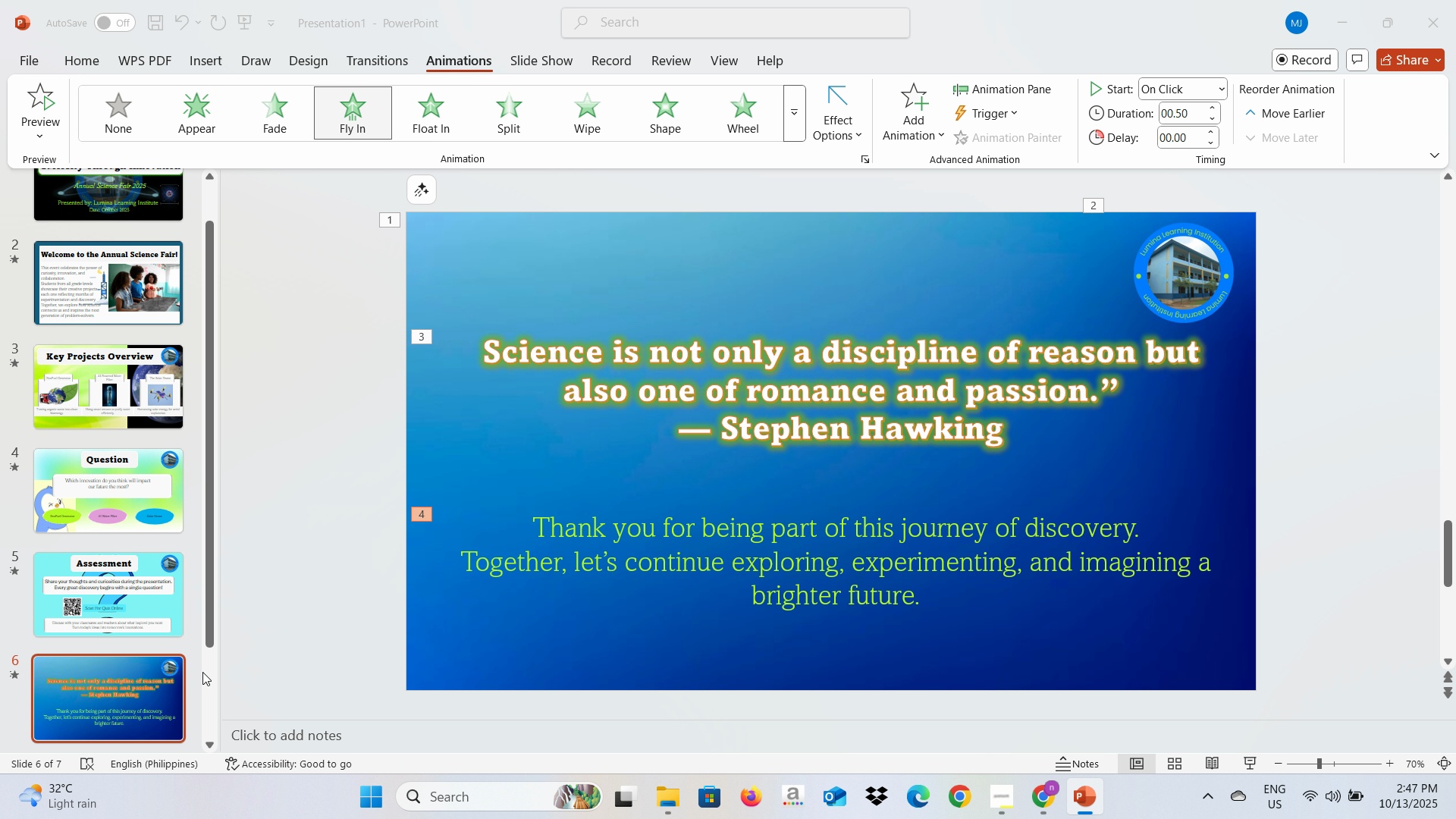 
key(Alt+Tab)
 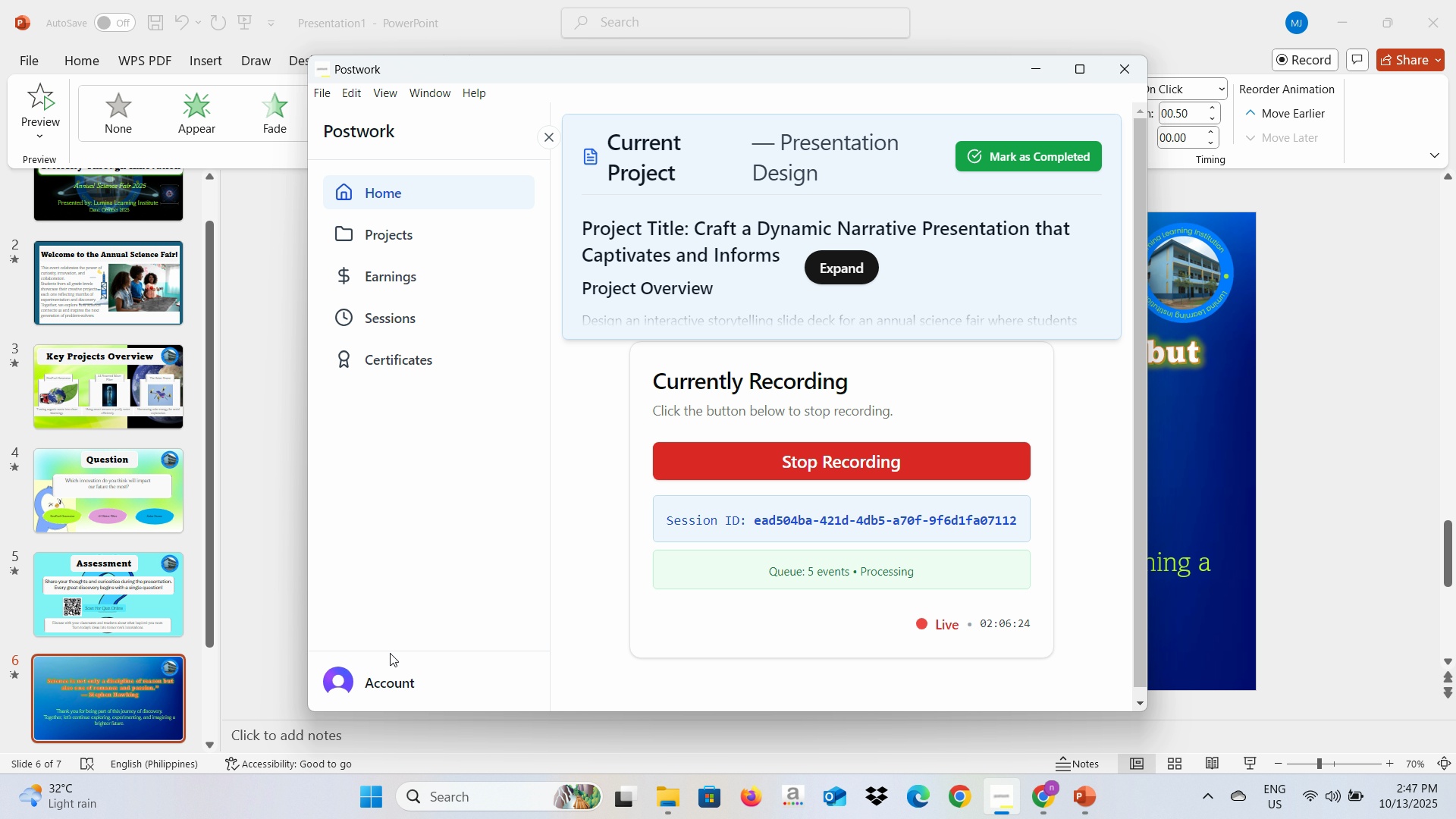 
key(Alt+AltLeft)
 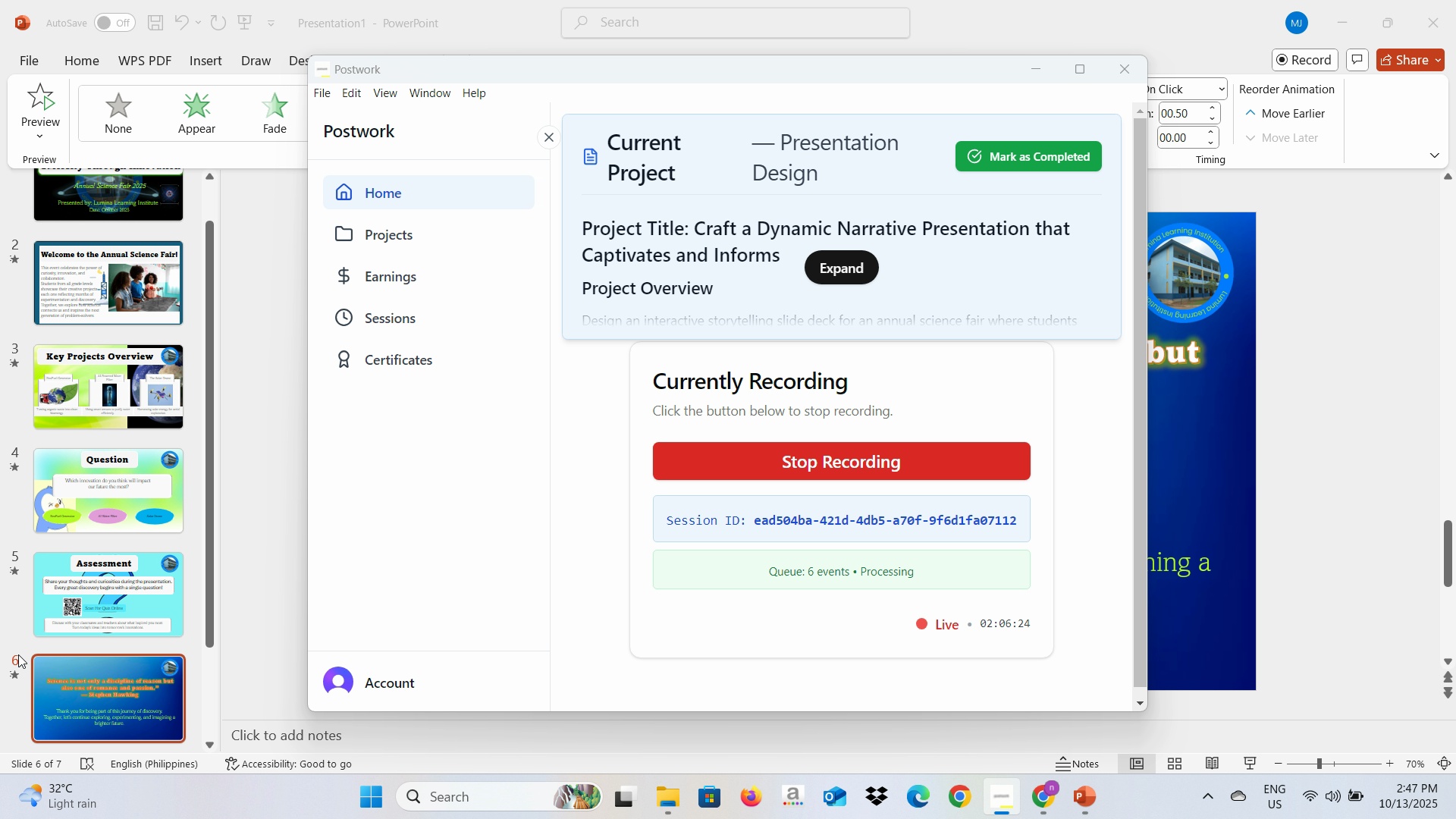 
key(Alt+Tab)
 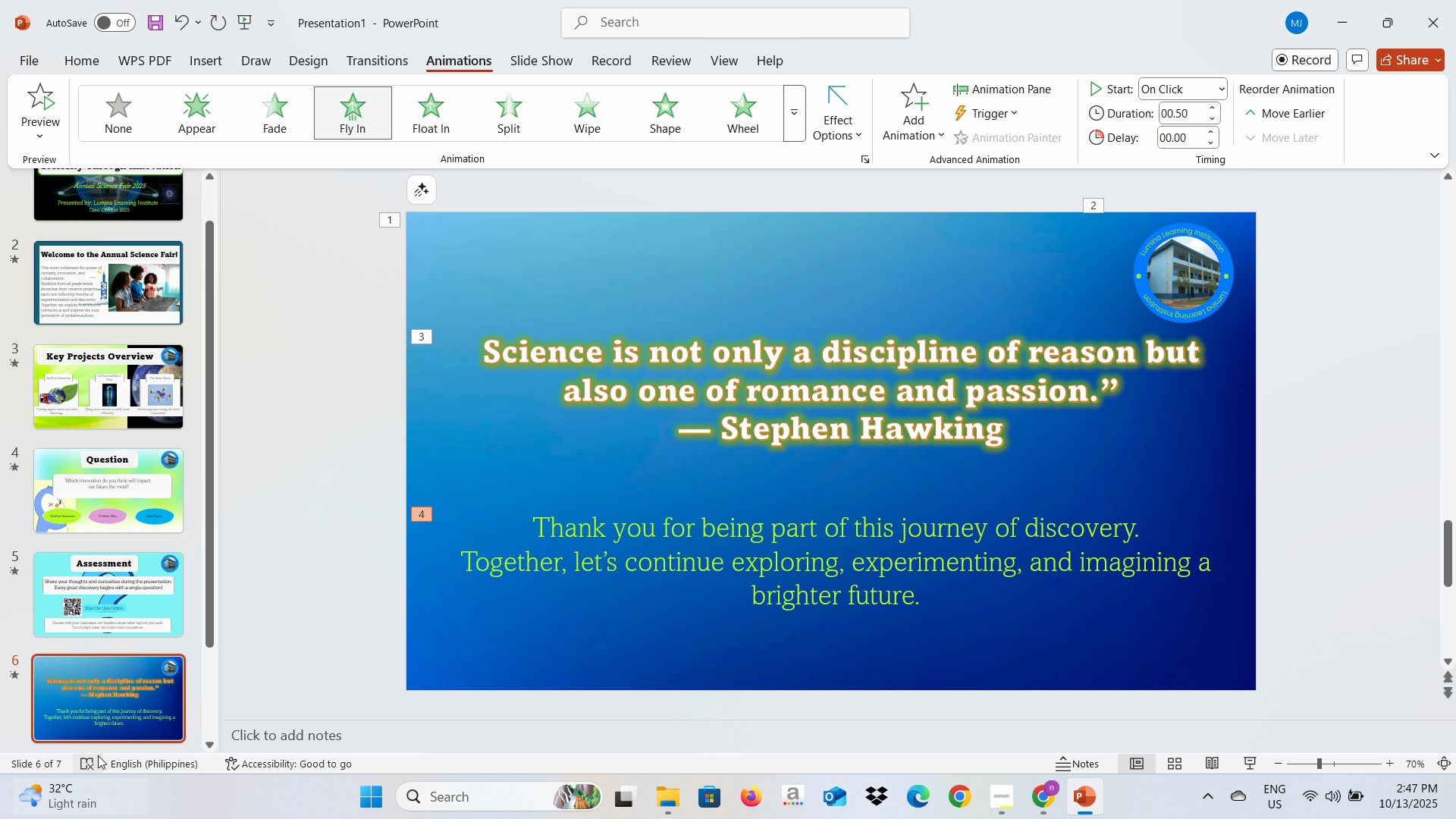 
scroll: coordinate [121, 745], scroll_direction: down, amount: 2.0
 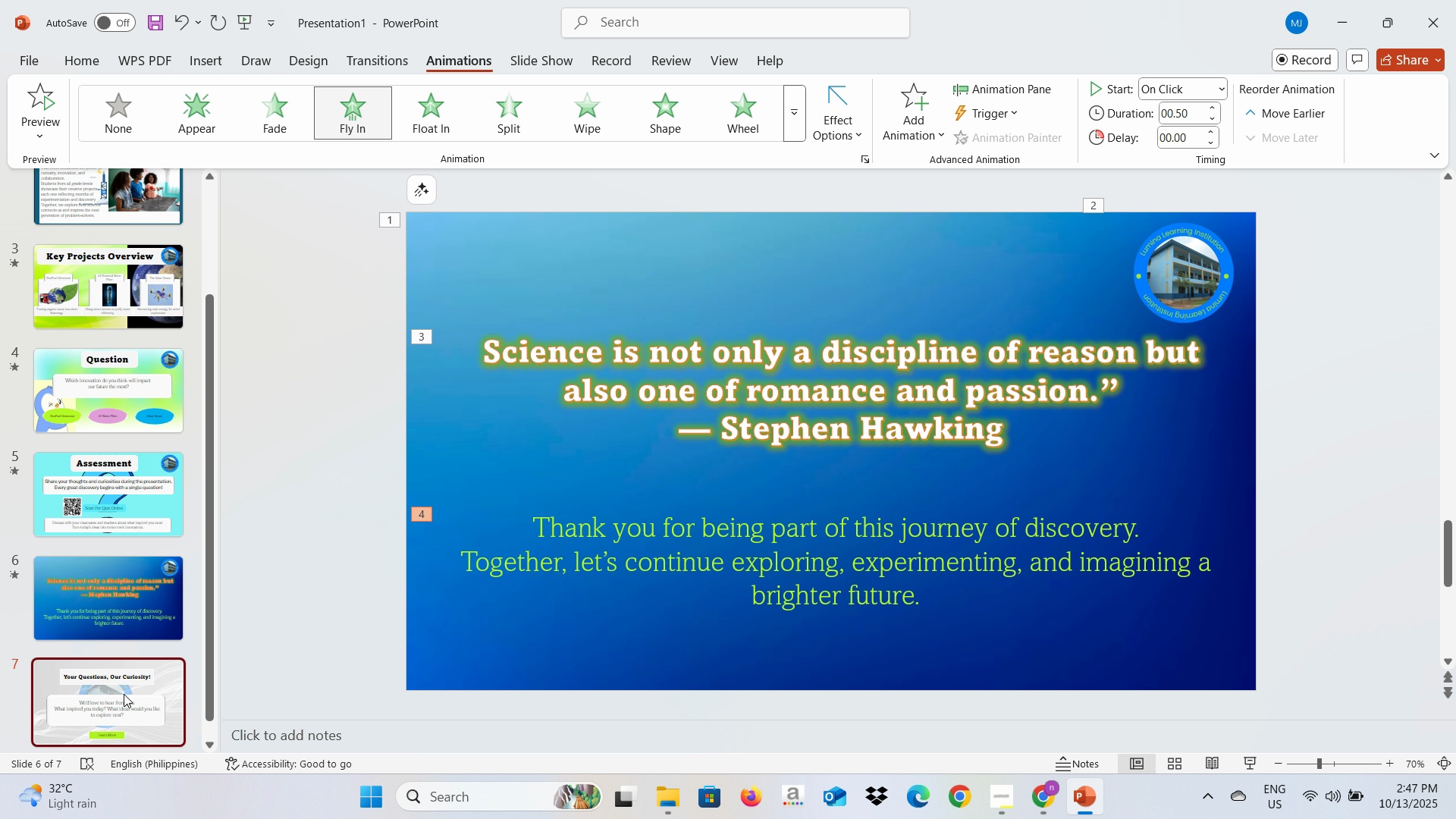 
left_click([124, 694])
 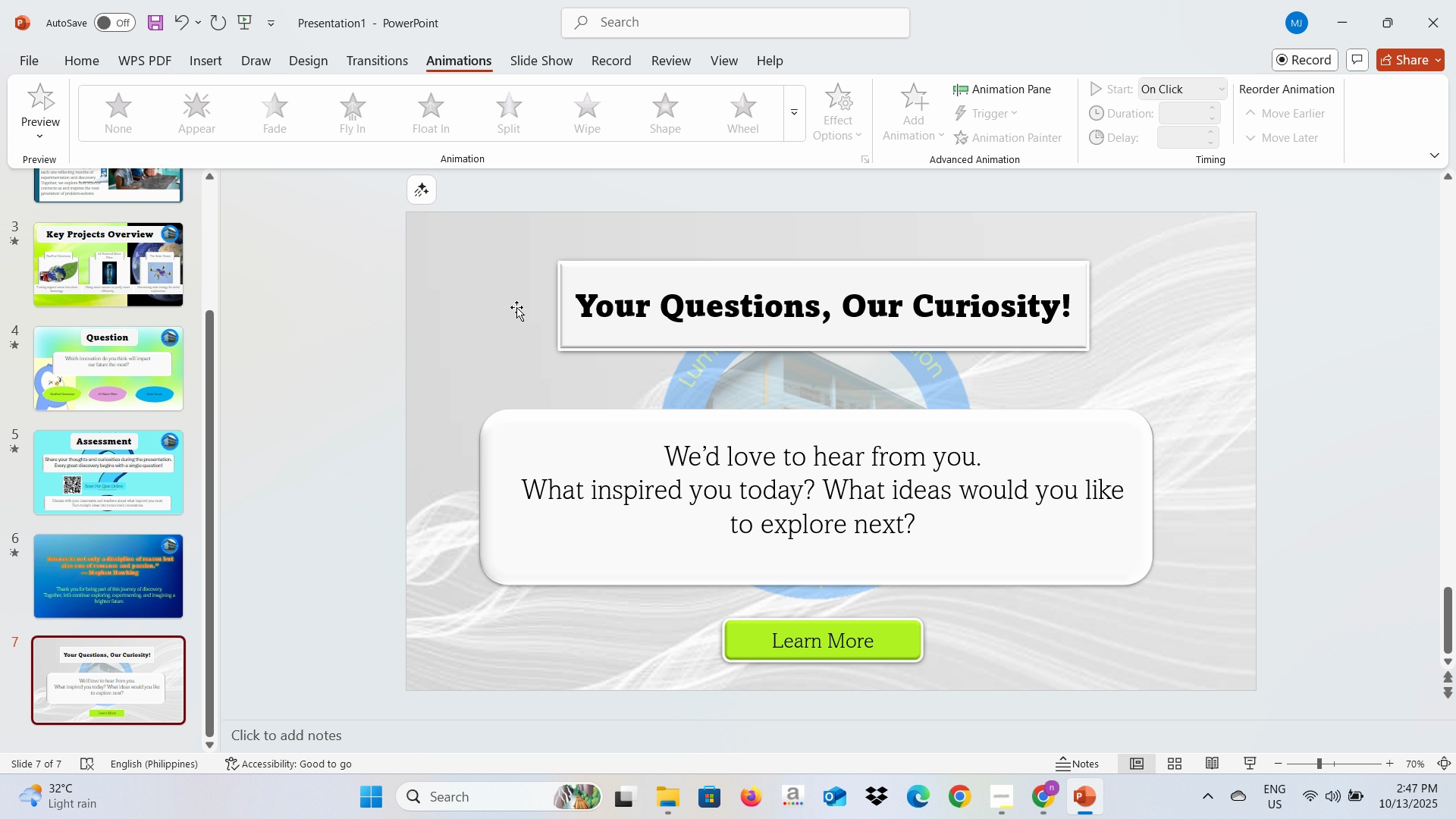 
left_click([502, 316])
 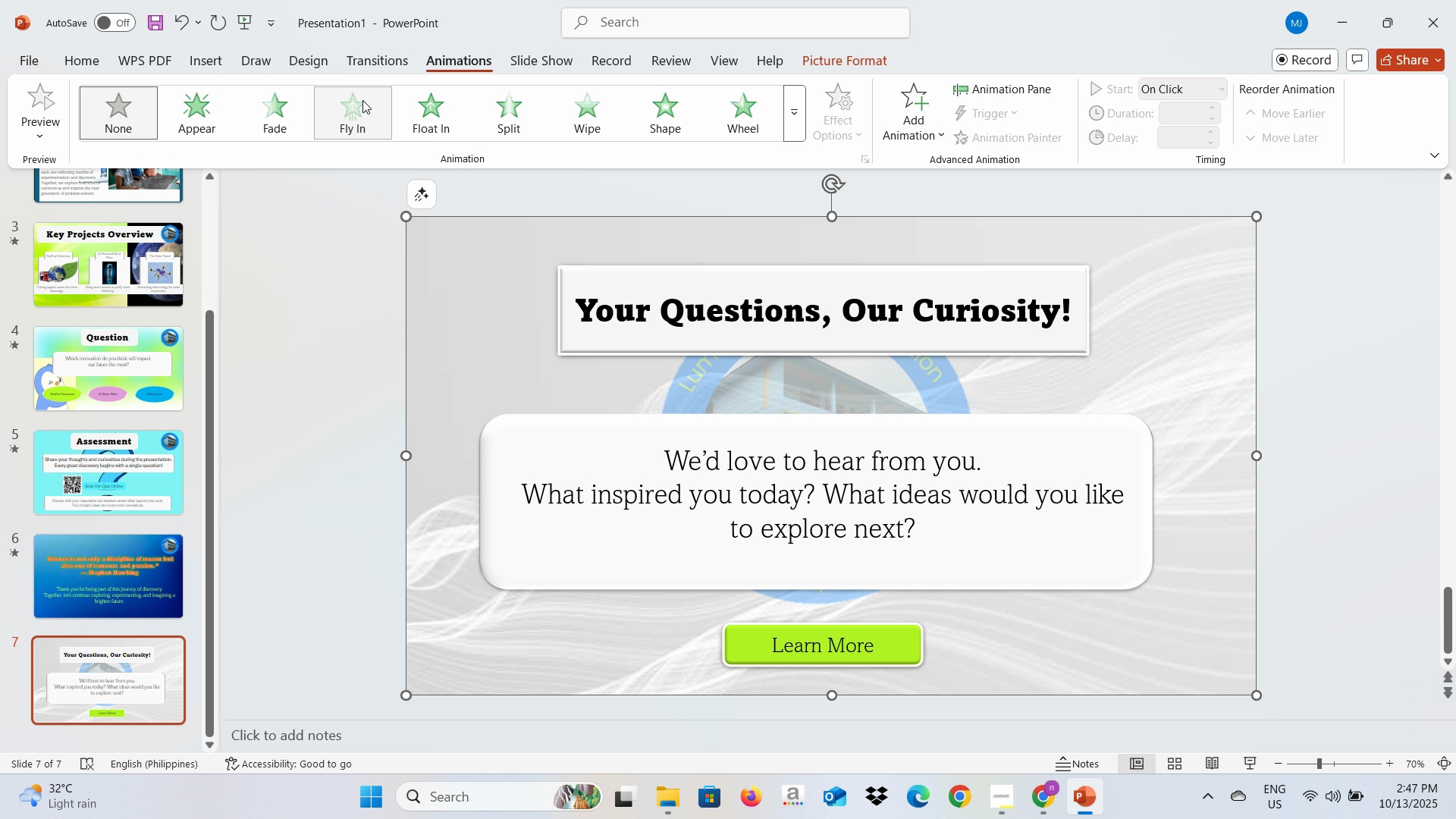 
left_click([362, 100])
 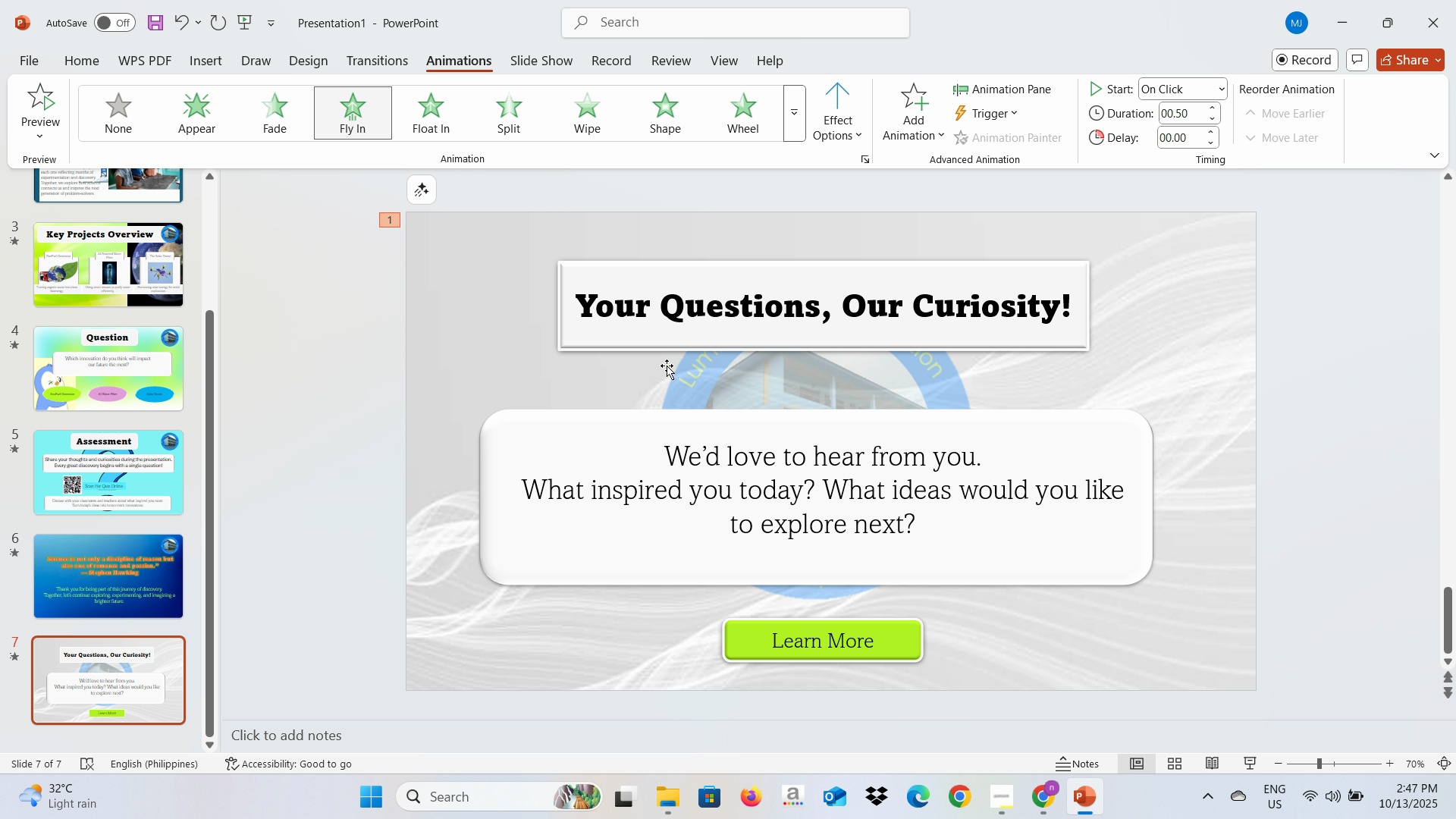 
left_click([679, 368])
 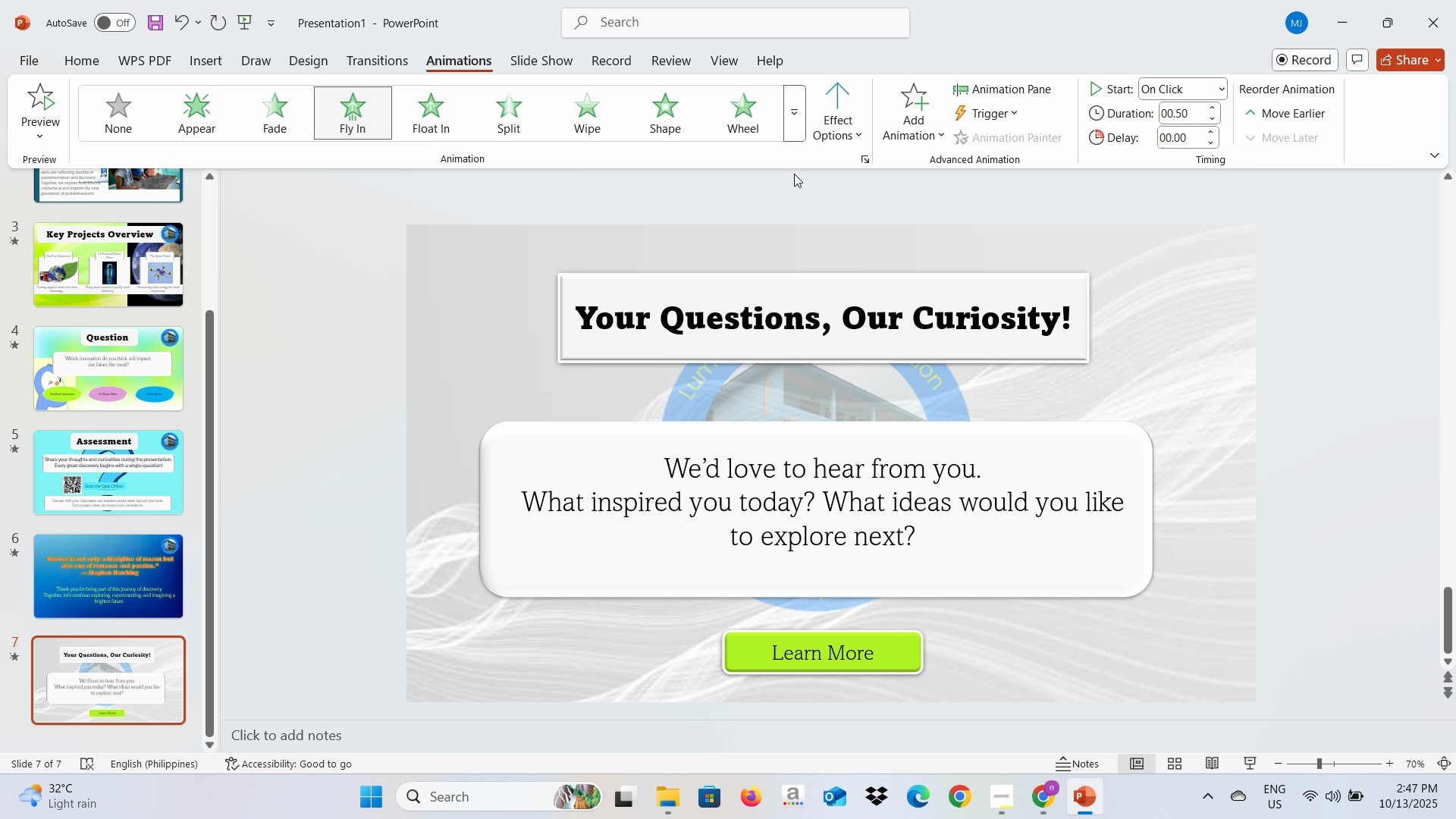 
left_click([793, 111])
 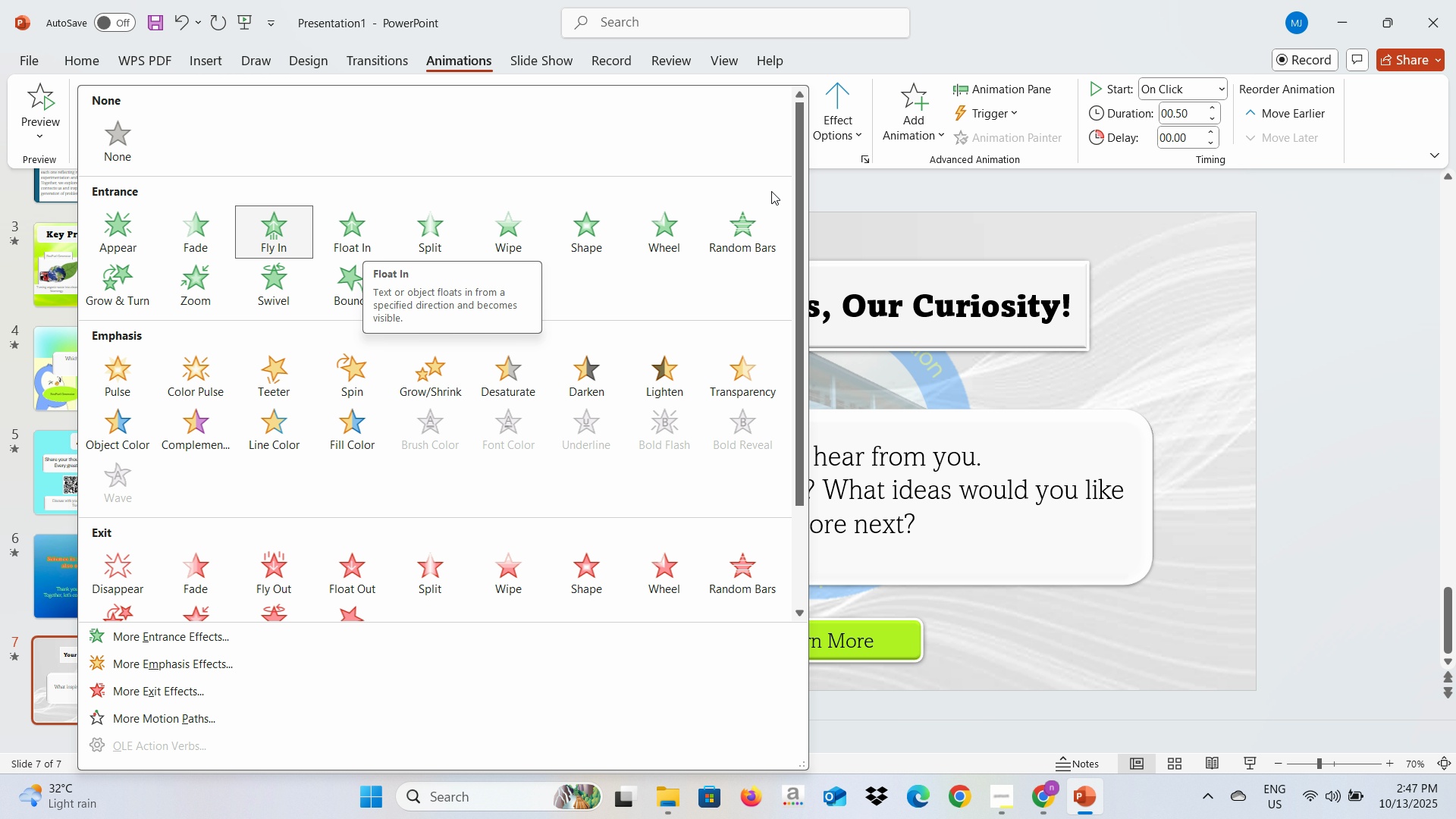 
left_click([827, 126])
 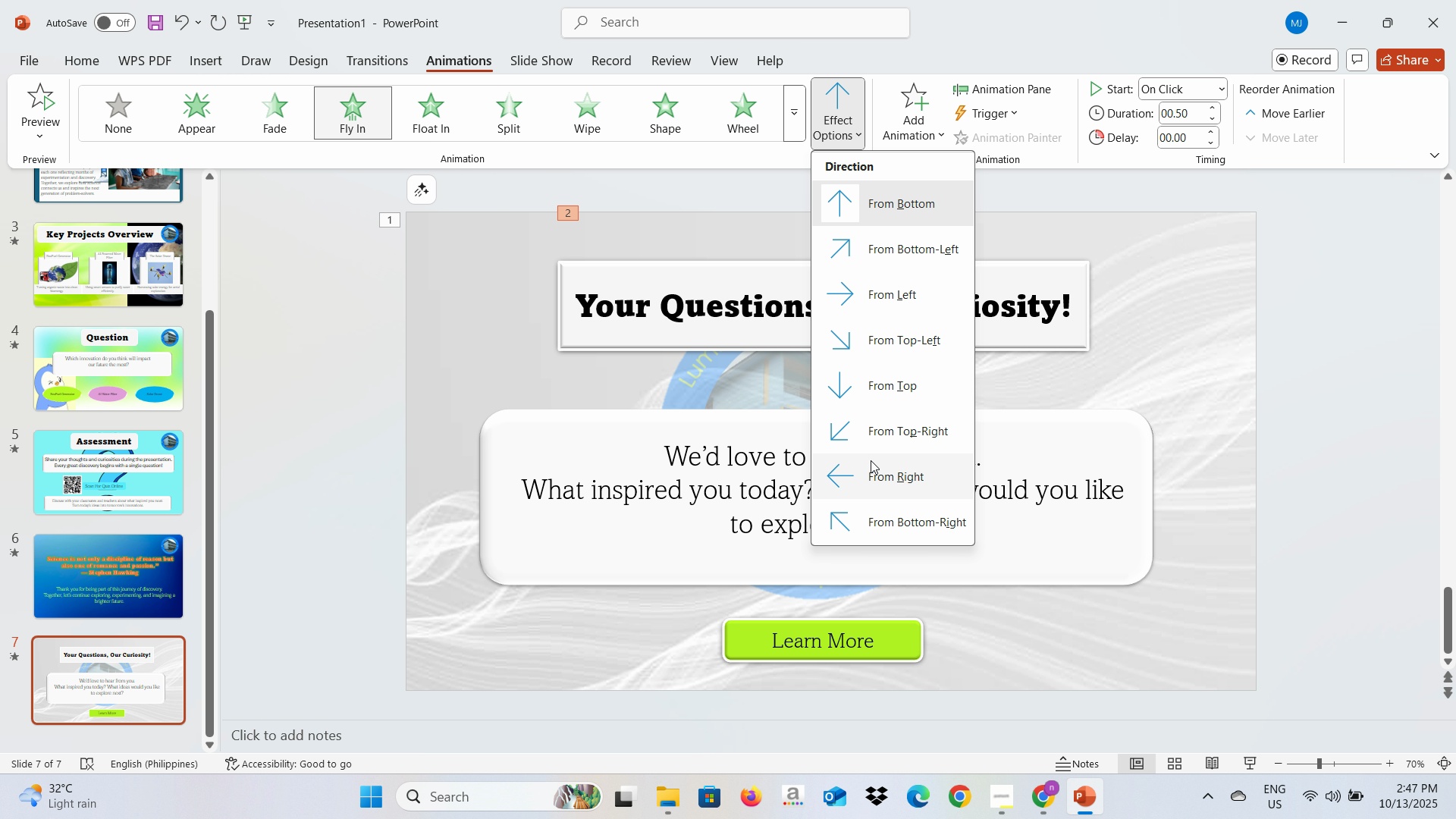 
left_click([871, 475])
 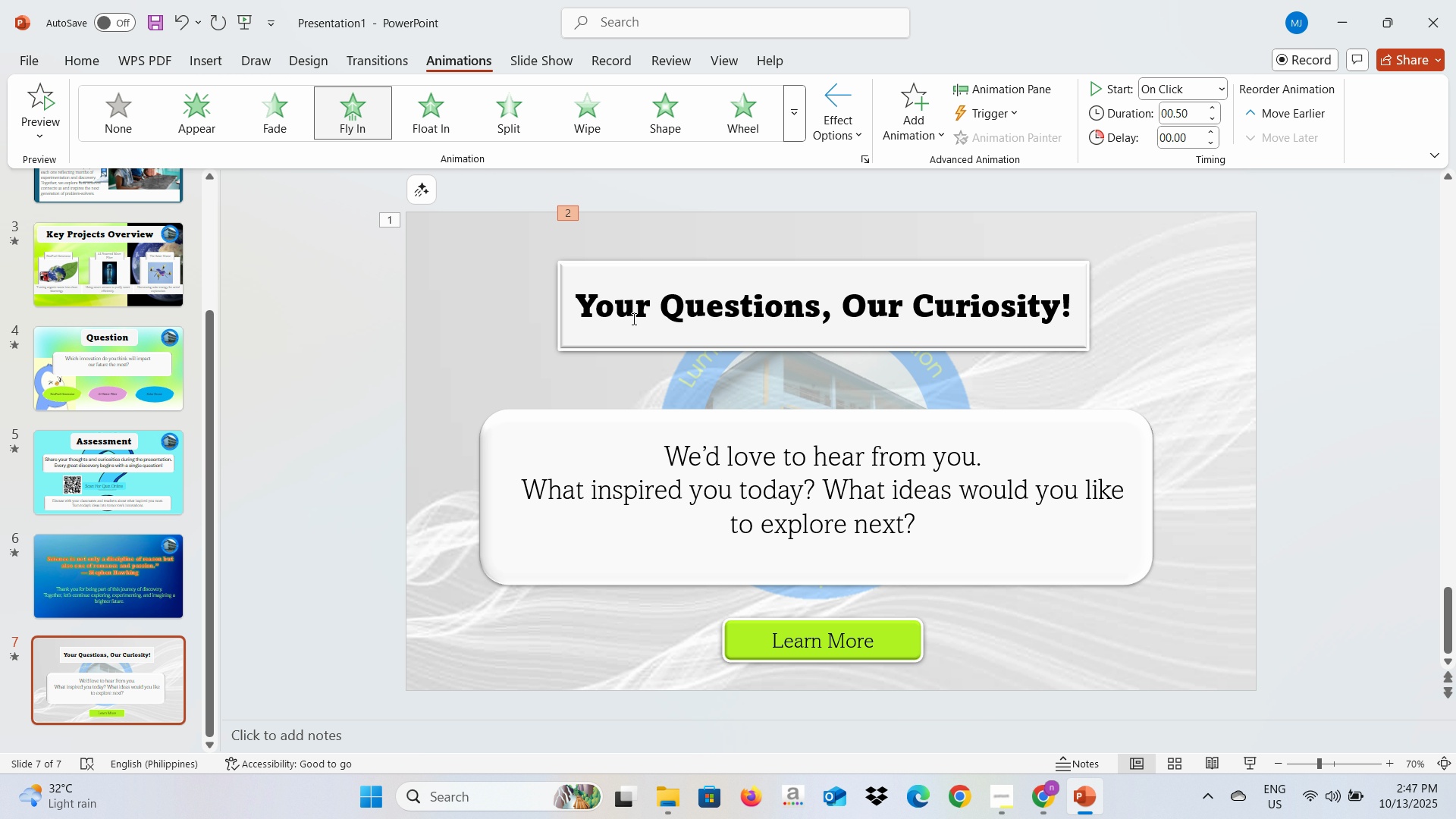 
left_click([595, 339])
 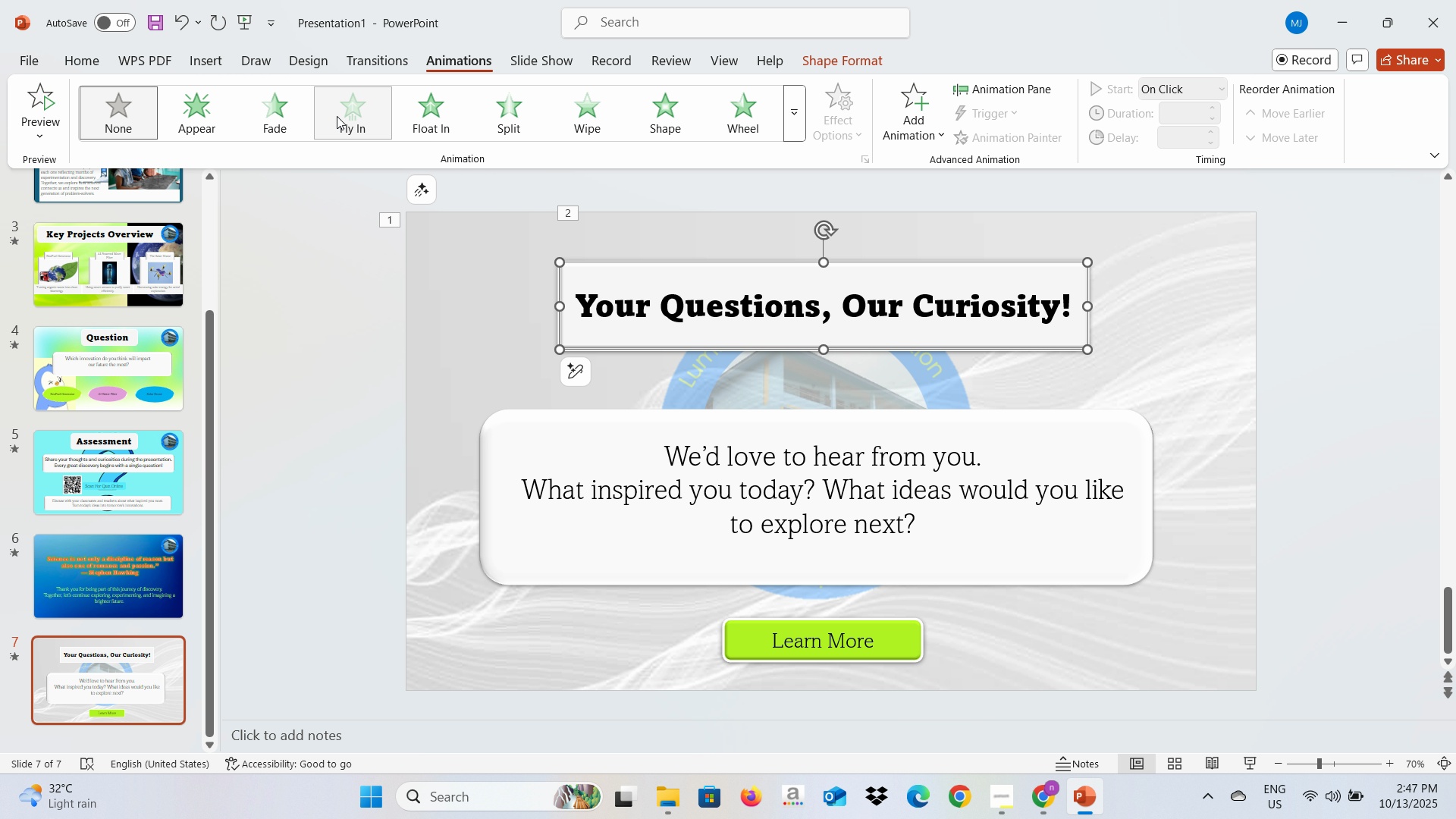 
left_click([337, 116])
 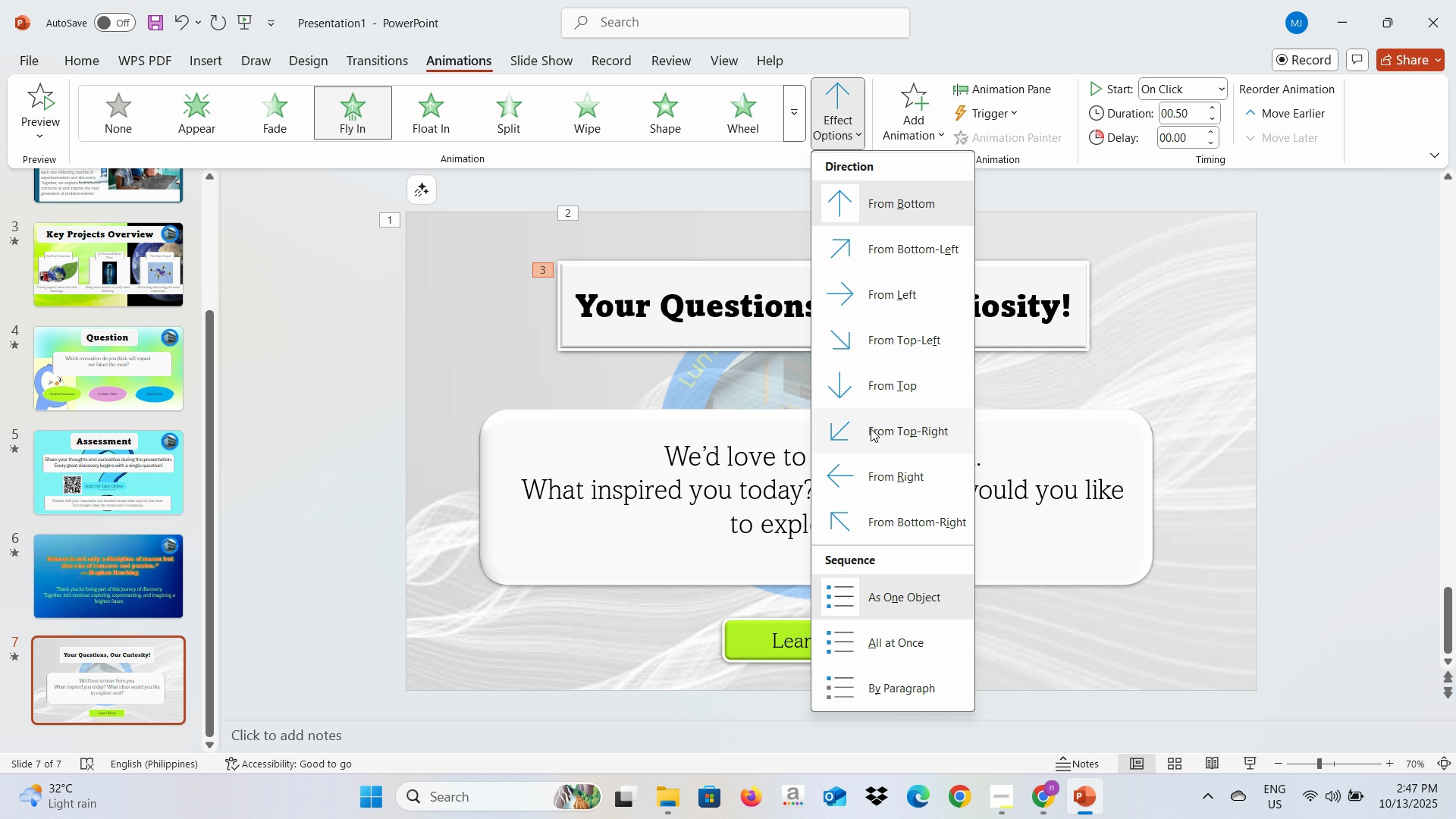 
left_click([882, 525])
 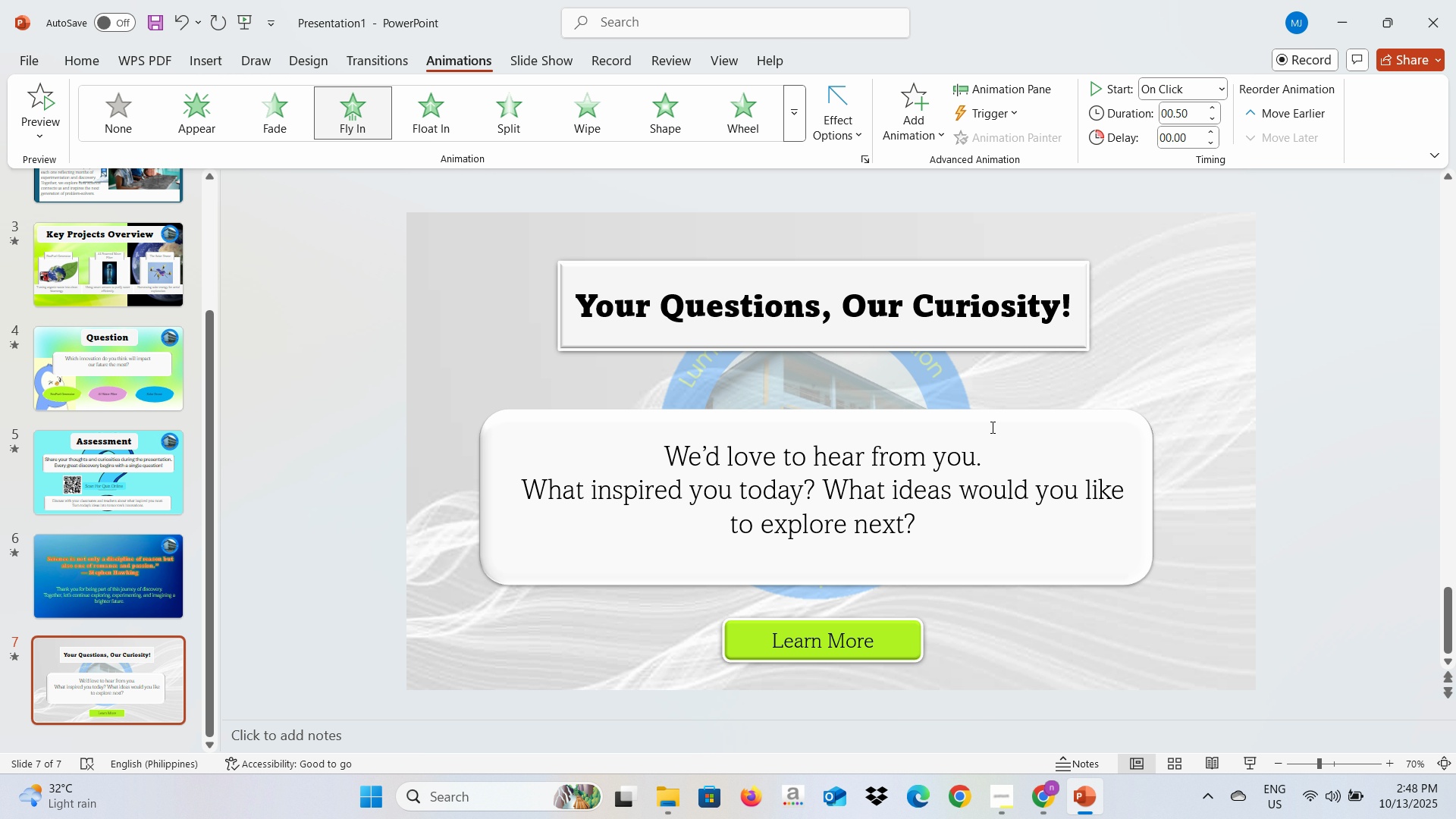 
left_click([993, 429])
 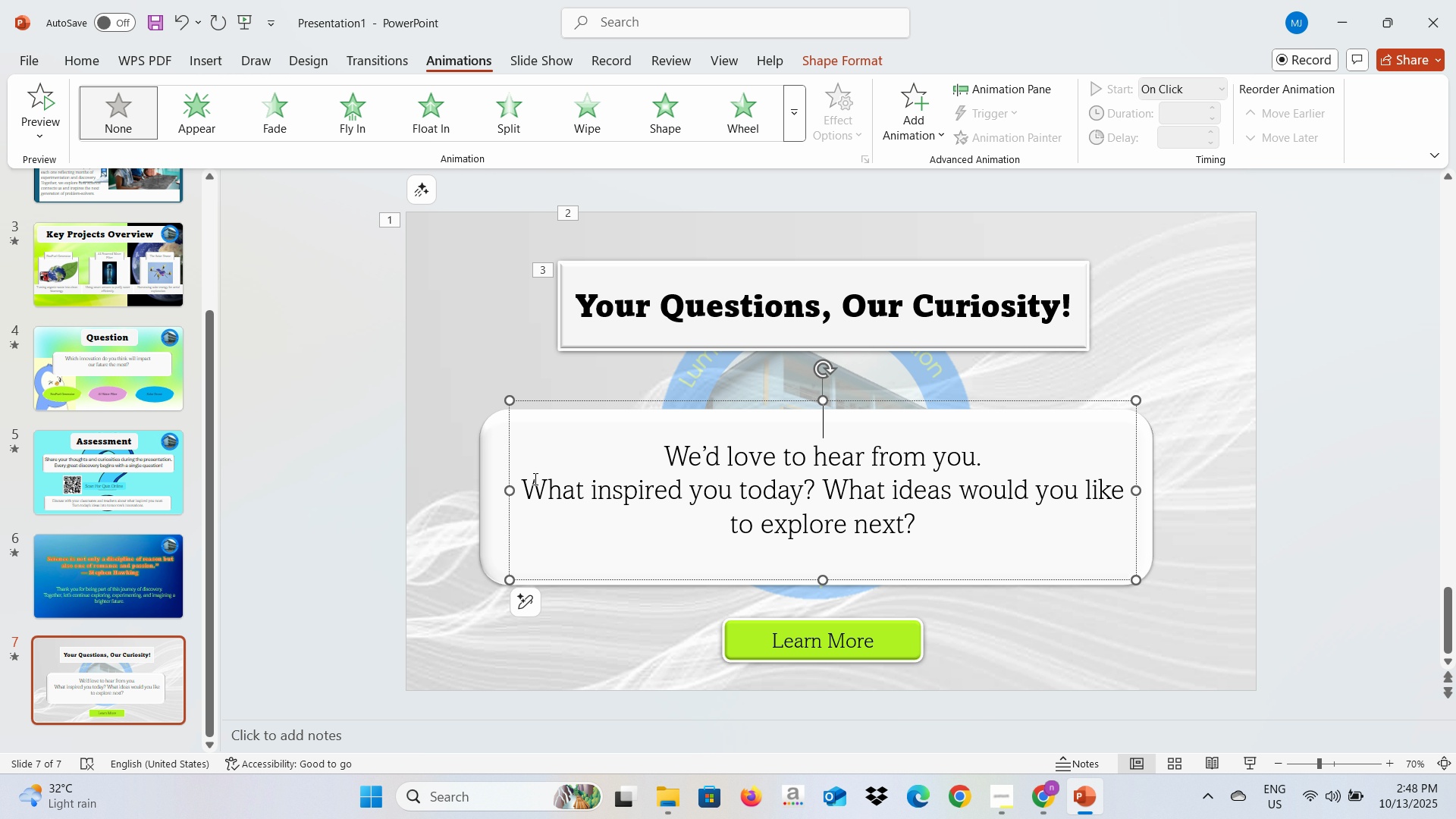 
hold_key(key=ControlLeft, duration=0.75)
left_click([489, 469])
 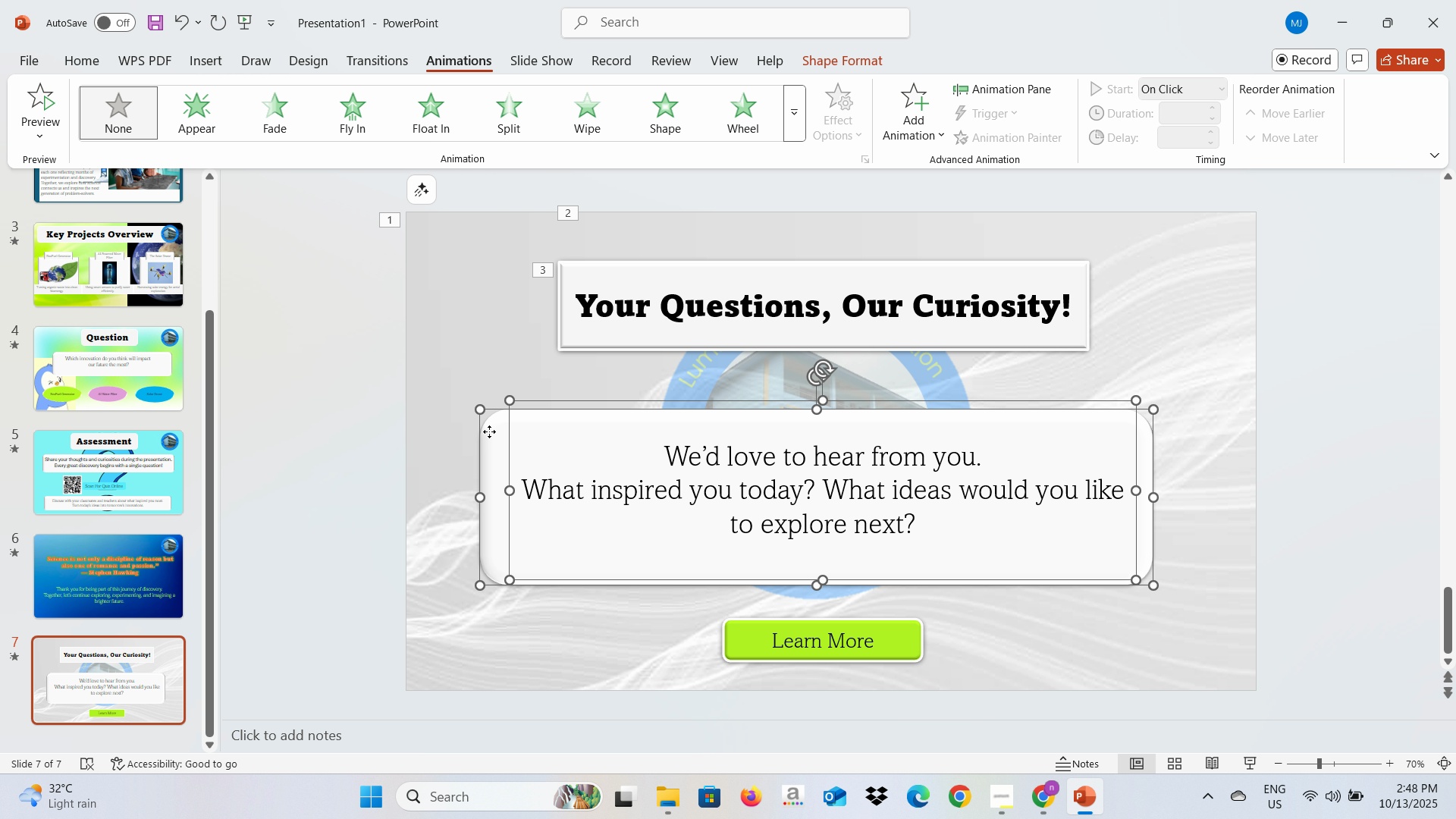 
right_click([490, 432])
 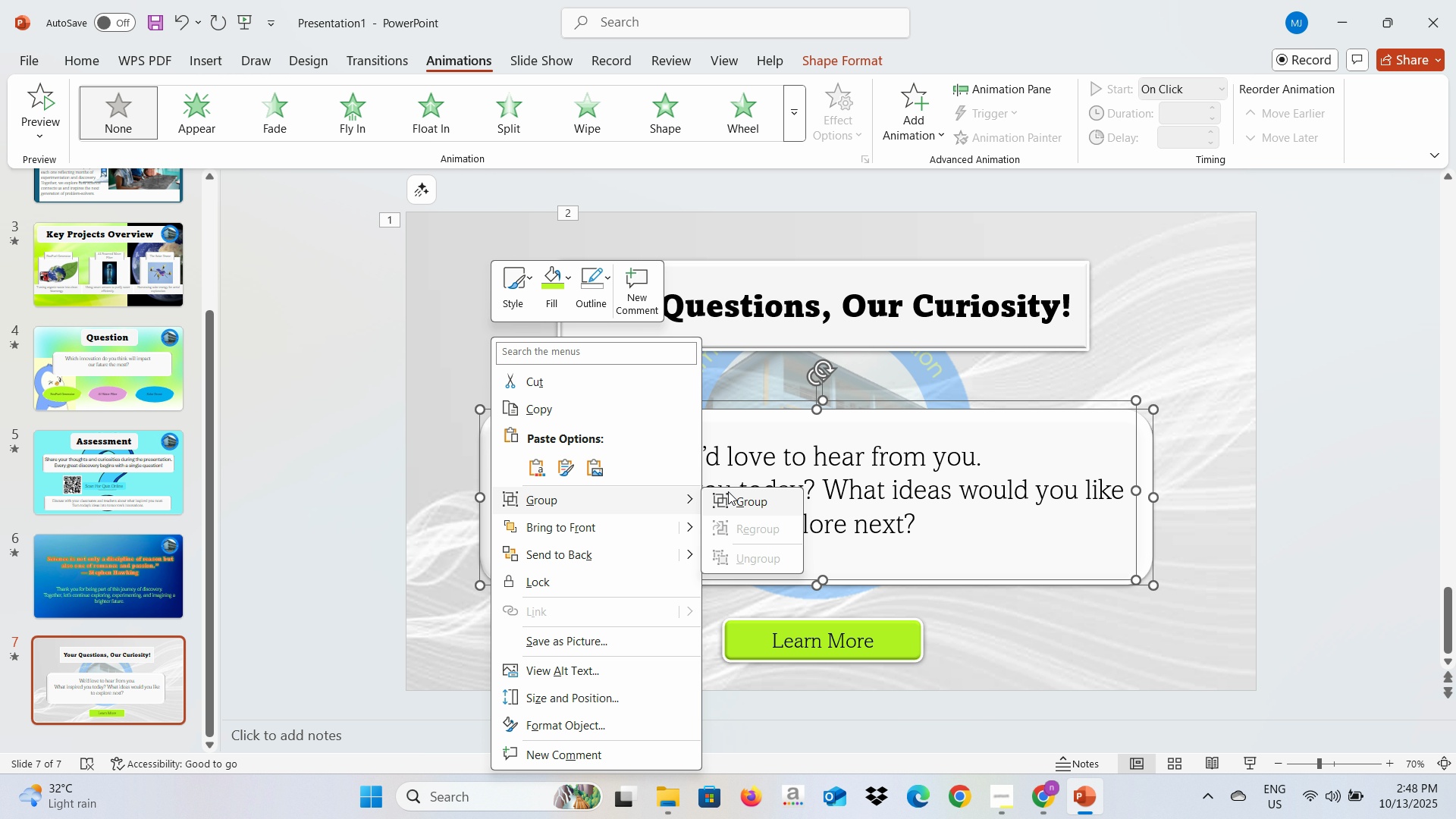 
left_click([730, 496])
 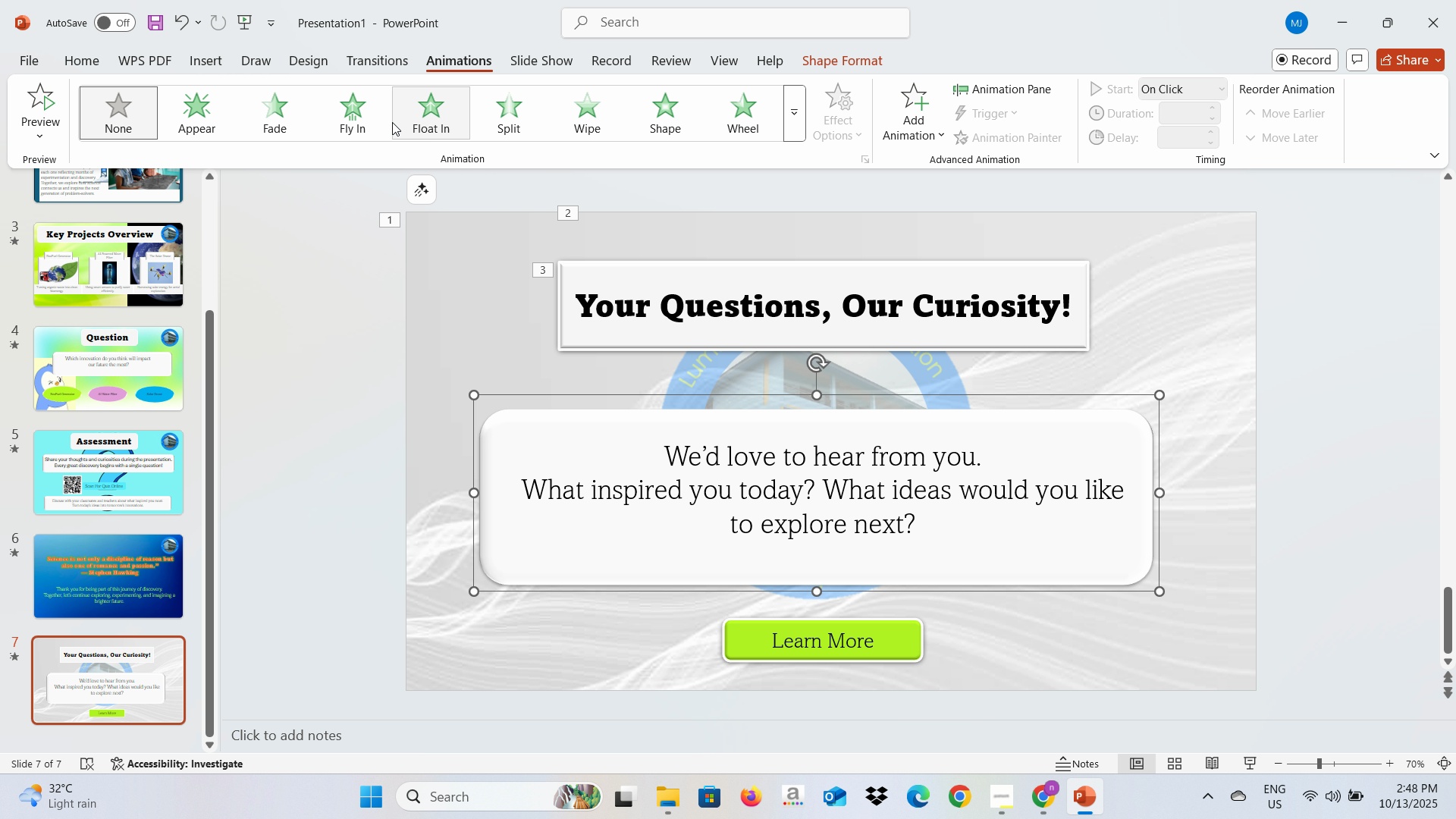 
left_click([379, 118])
 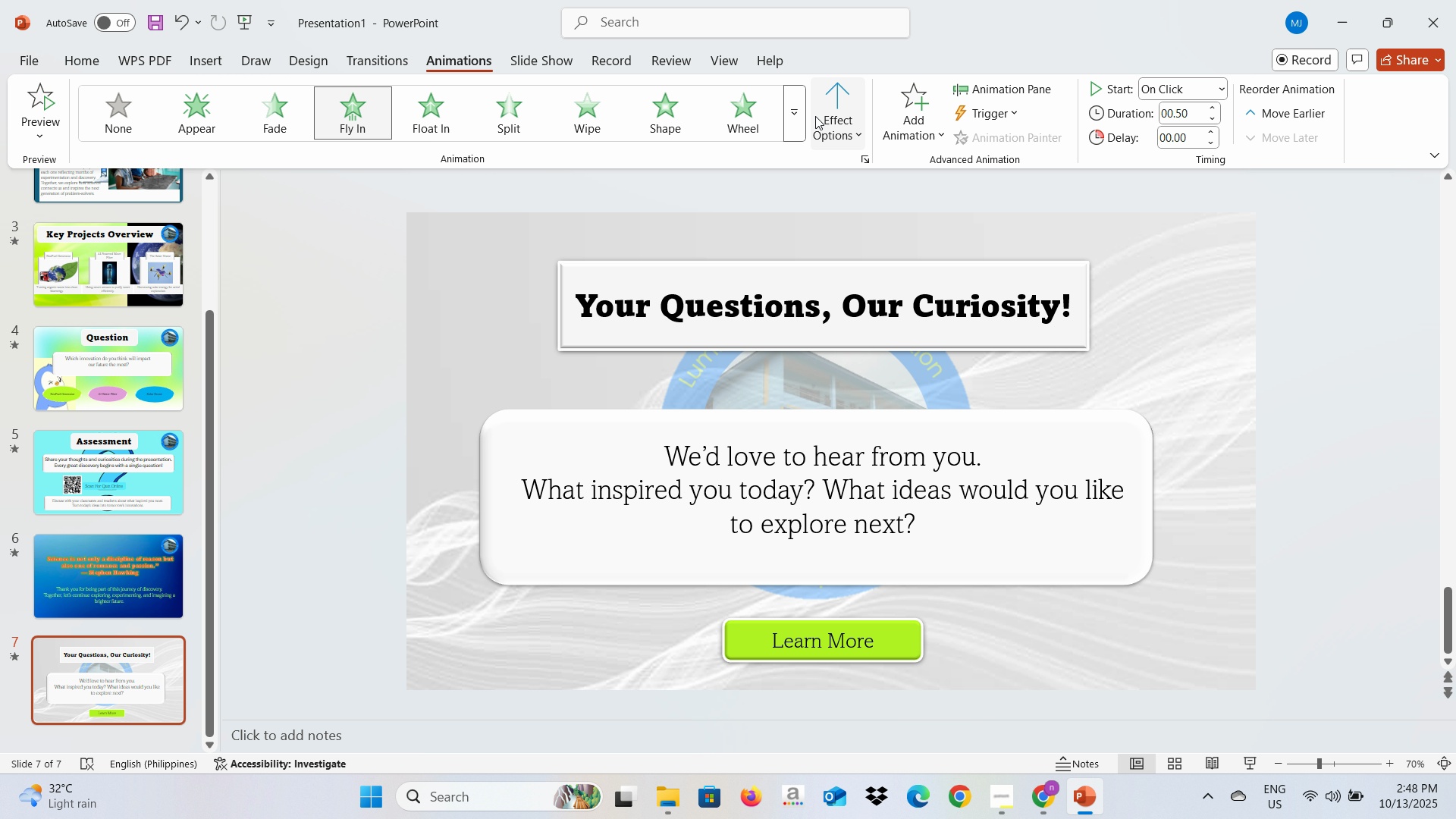 
left_click([817, 112])
 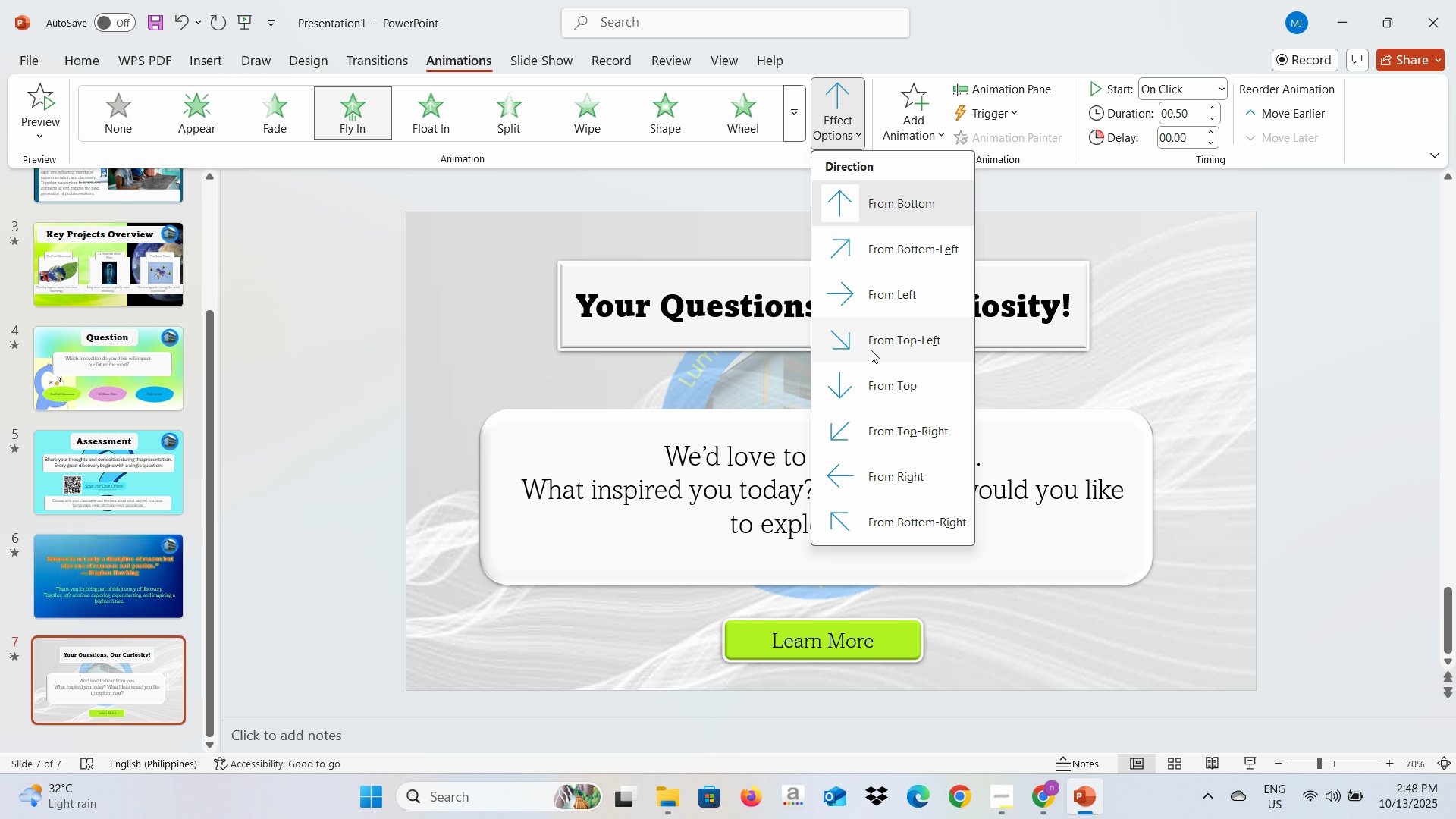 
left_click([871, 350])
 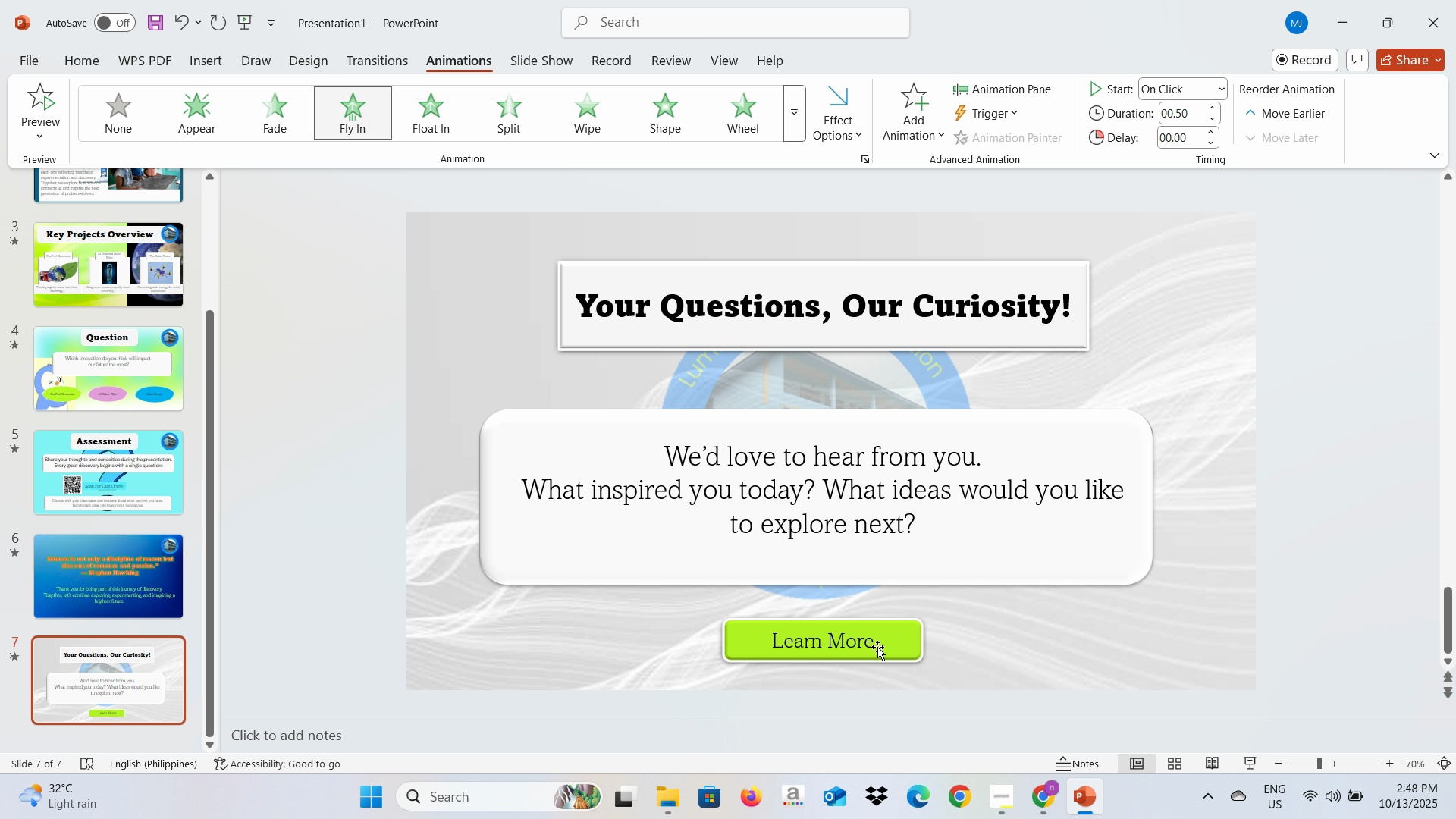 
left_click([878, 647])
 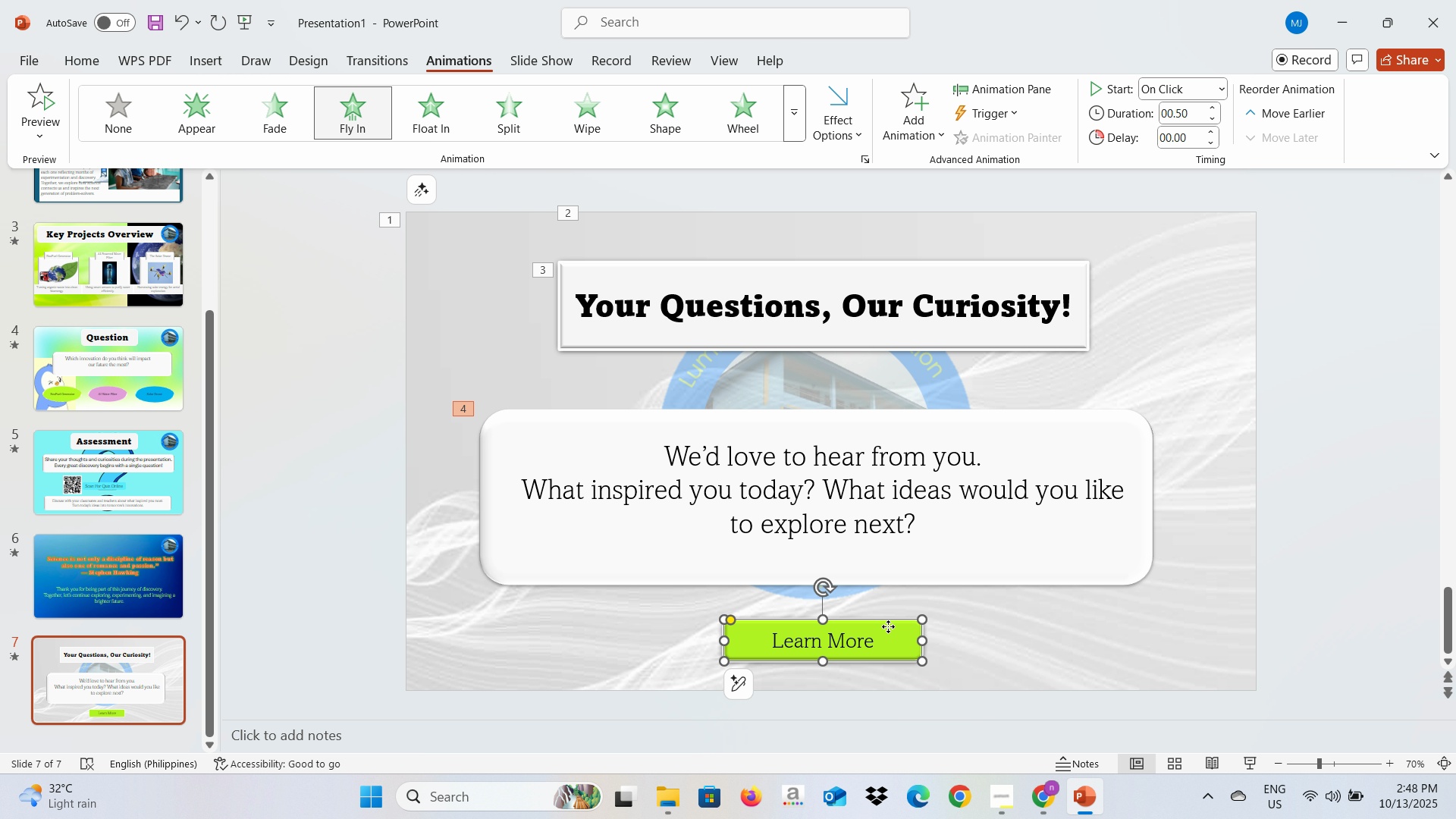 
left_click([888, 626])
 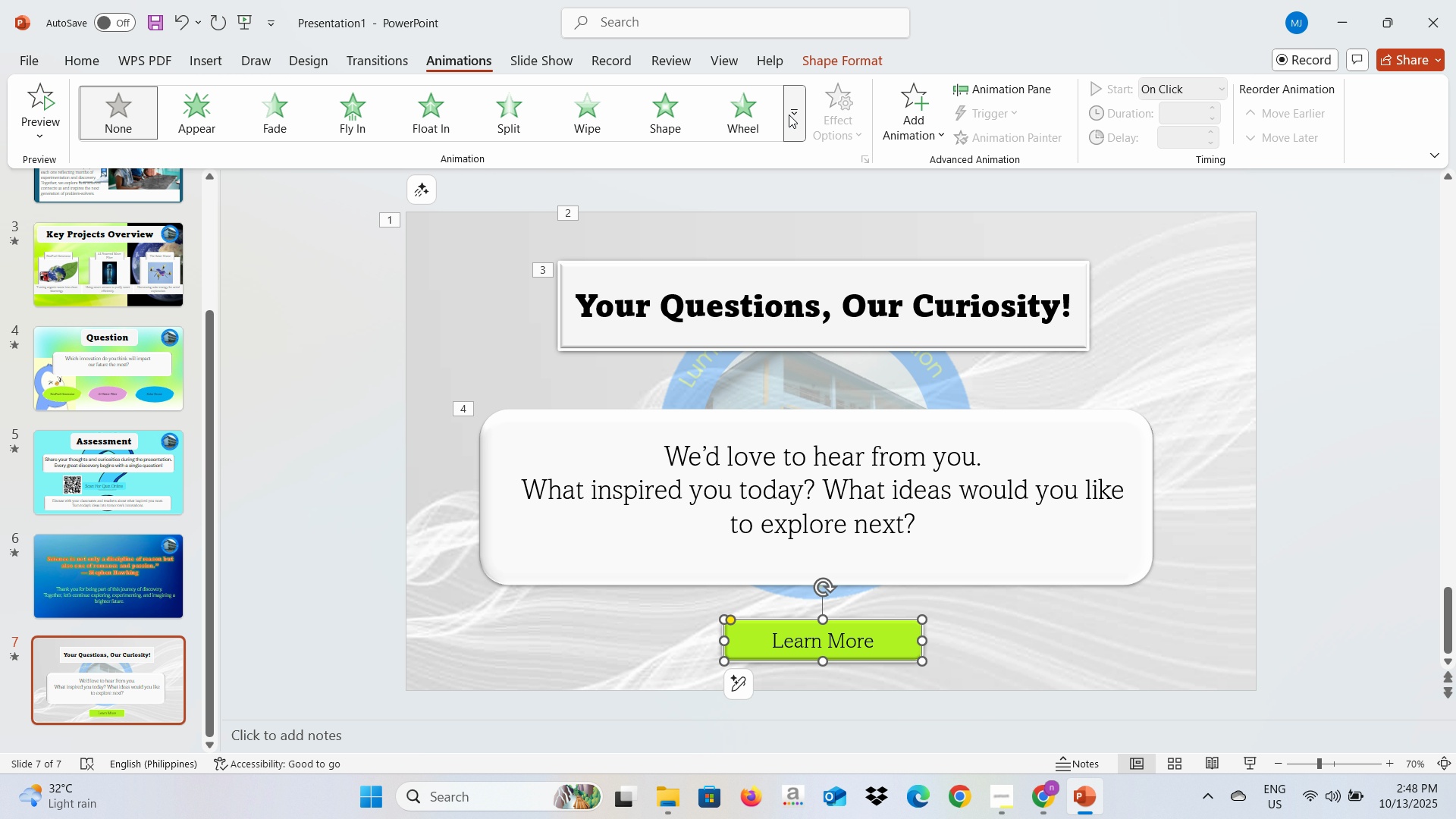 
left_click([789, 115])
 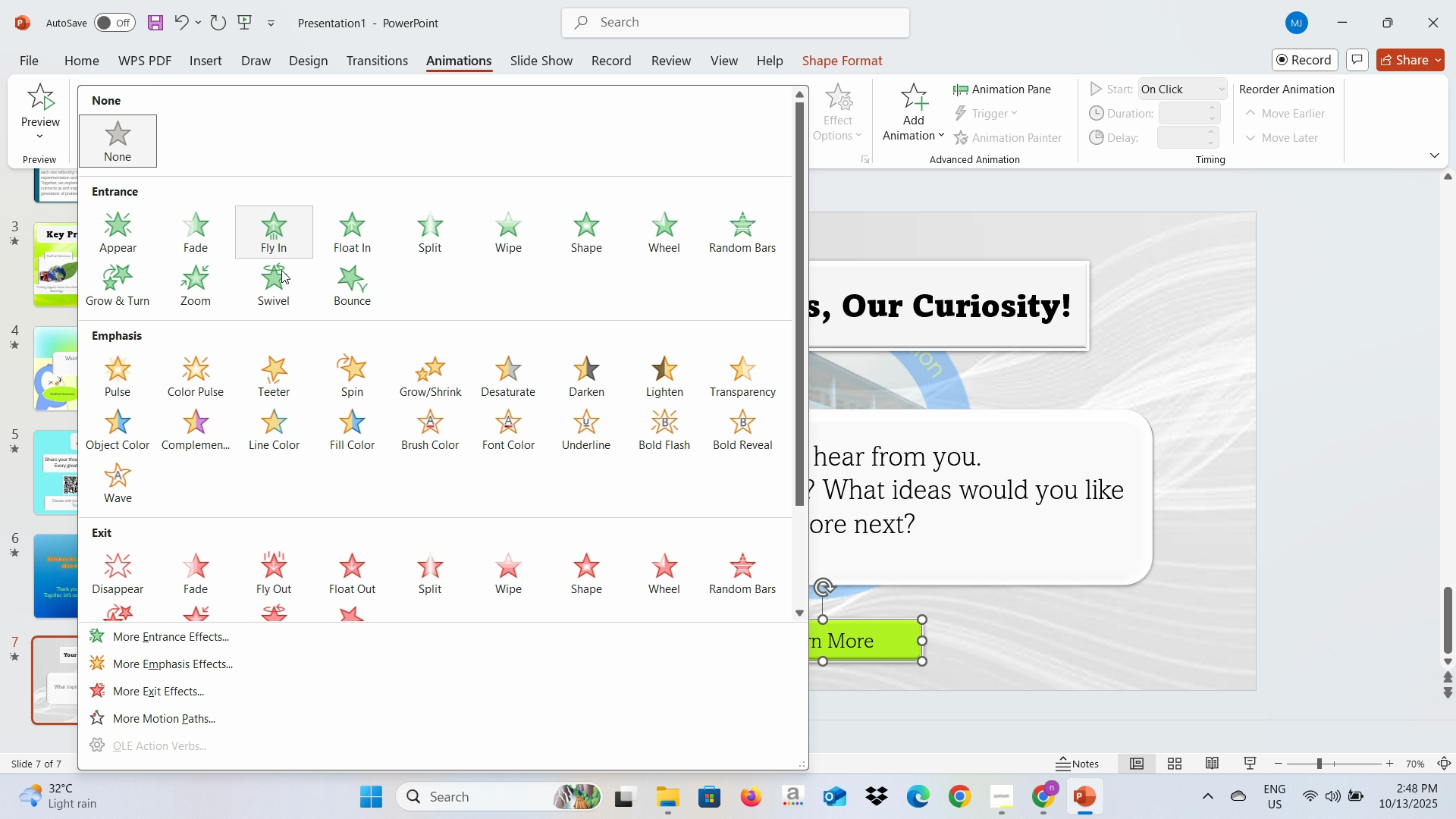 
left_click([271, 288])
 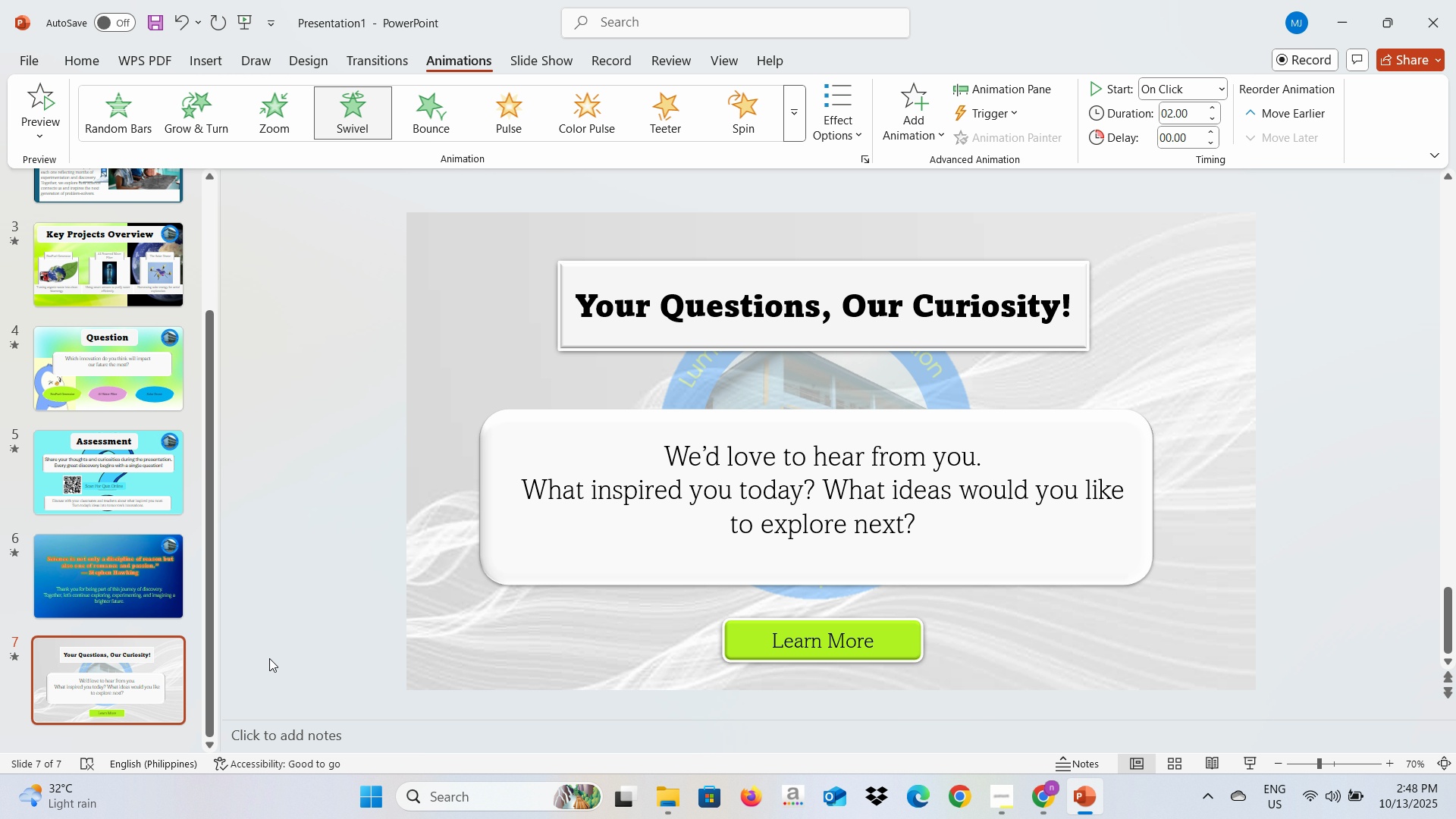 
left_click_drag(start_coordinate=[212, 688], to_coordinate=[210, 701])
 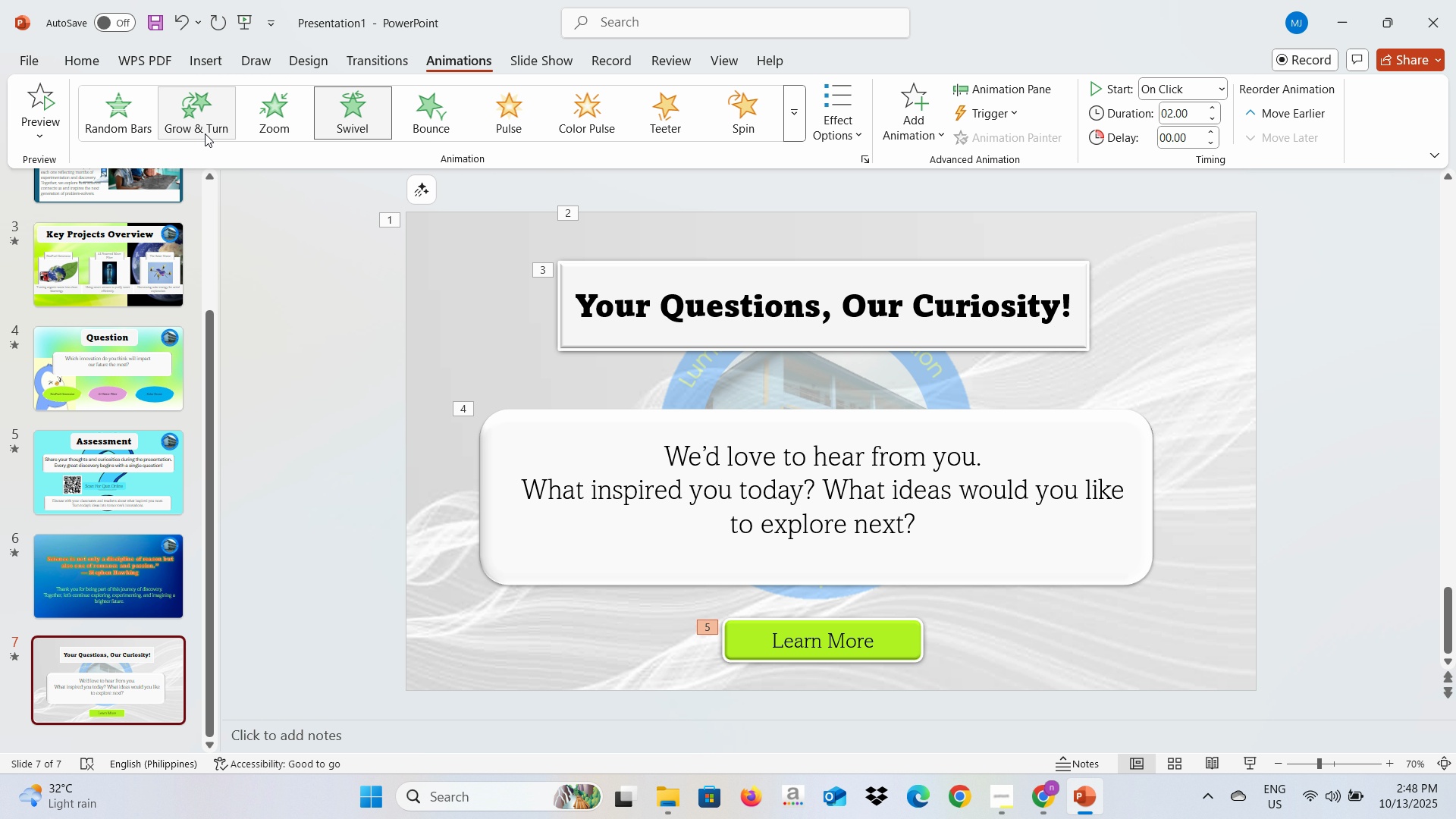 
left_click([204, 131])
 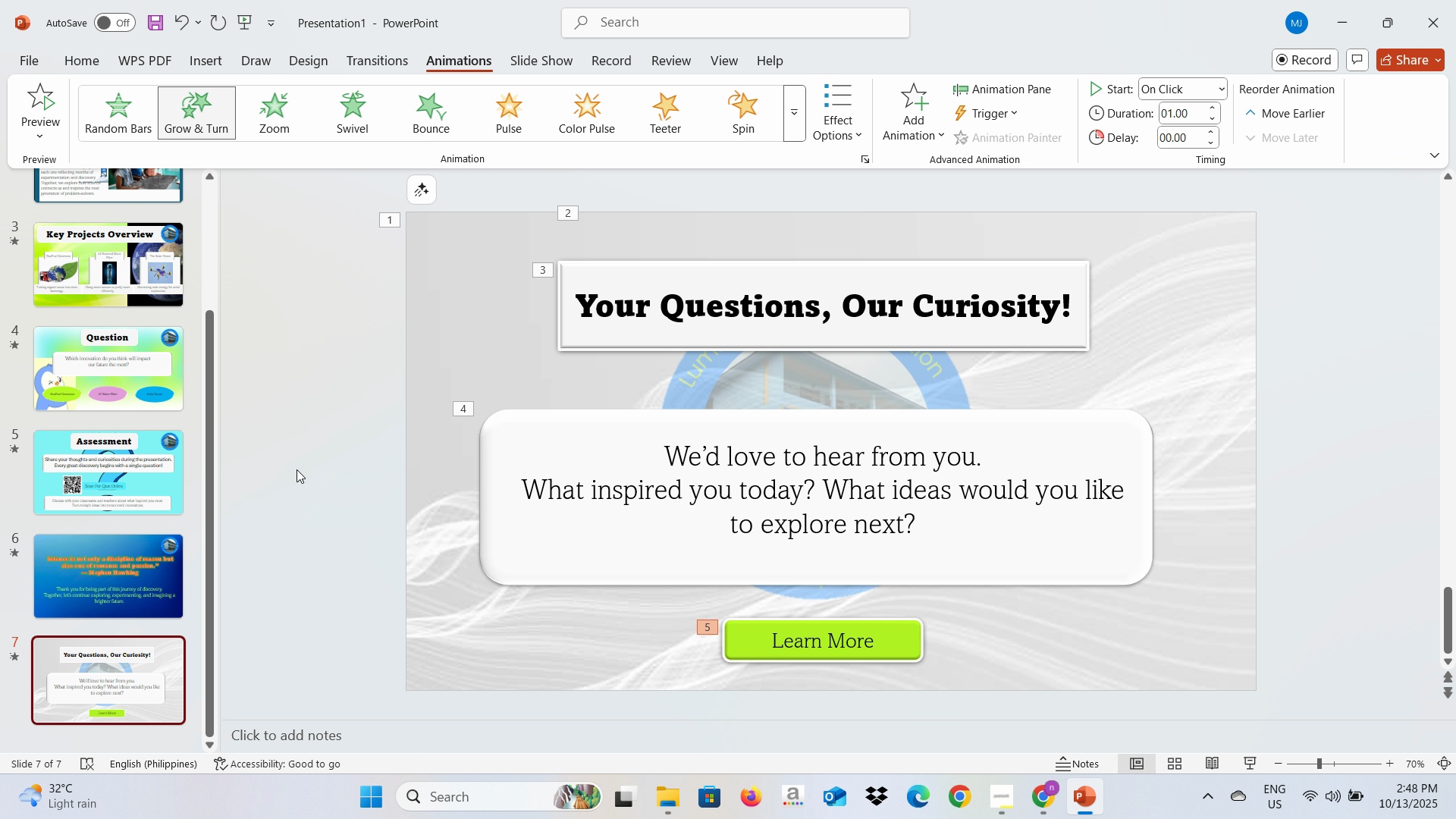 
wait(7.68)
 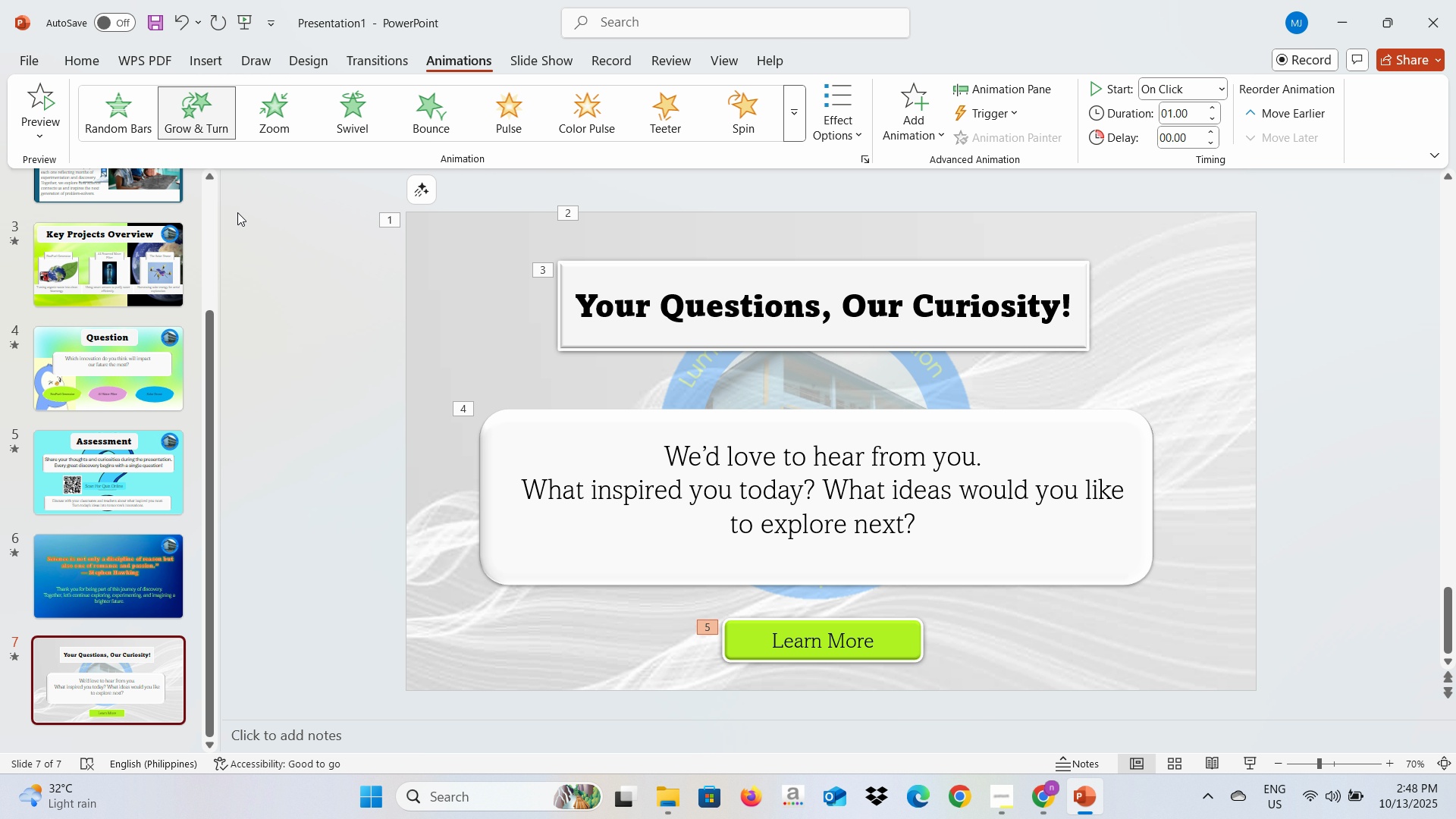 
left_click([297, 469])
 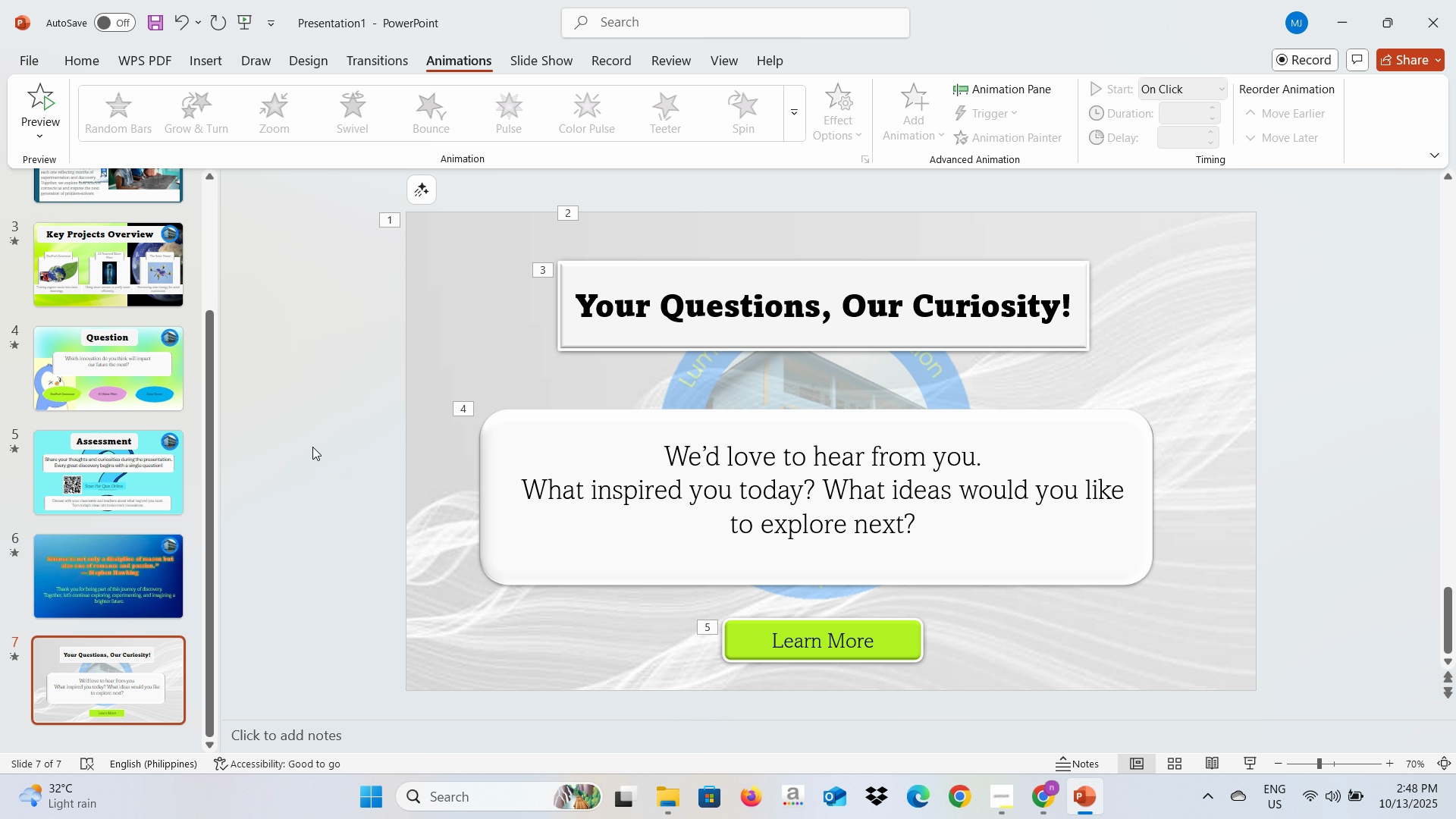 
scroll: coordinate [195, 493], scroll_direction: up, amount: 5.0
 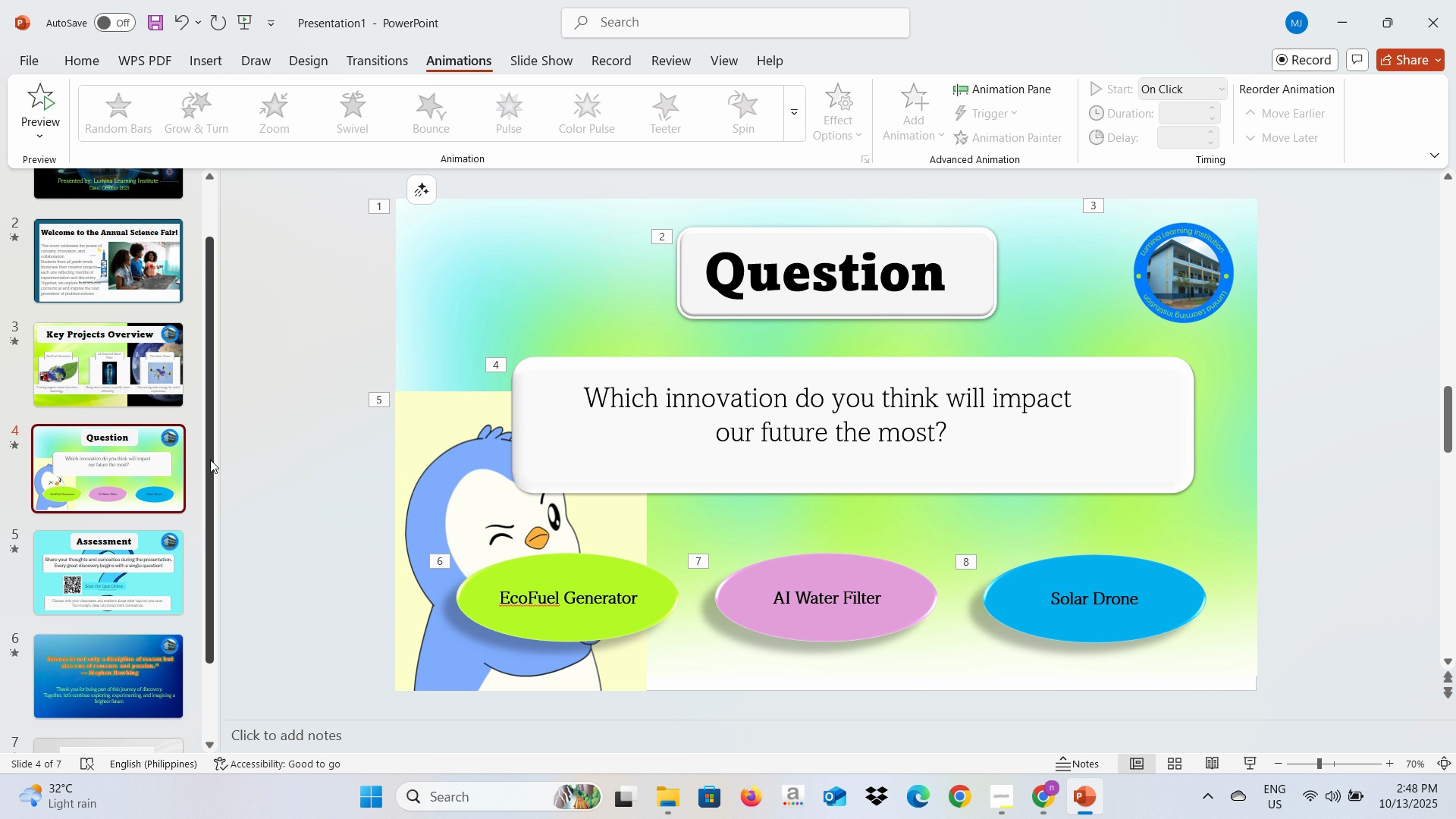 
scroll: coordinate [204, 501], scroll_direction: down, amount: 5.0
 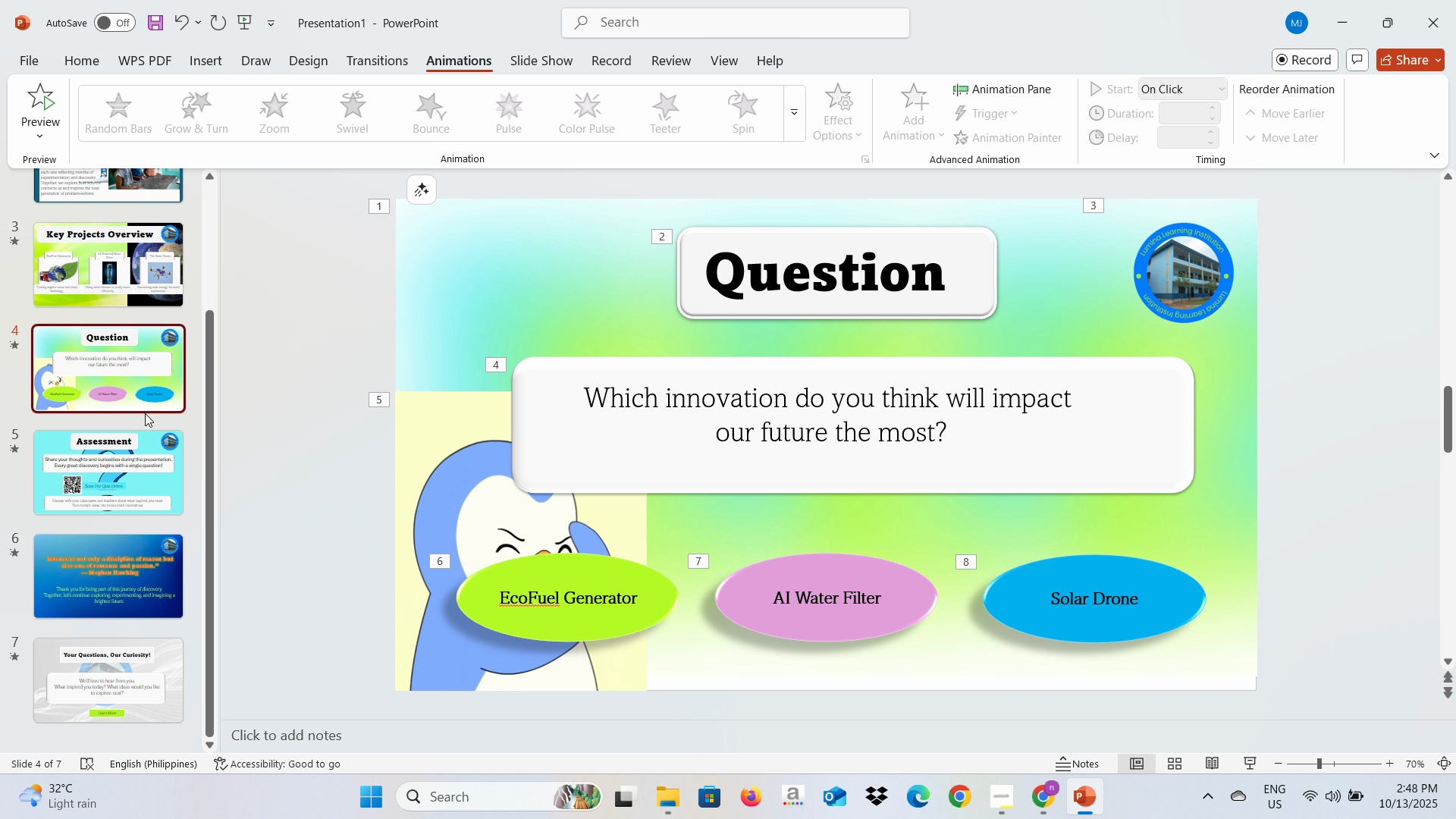 
scroll: coordinate [145, 413], scroll_direction: up, amount: 5.0
 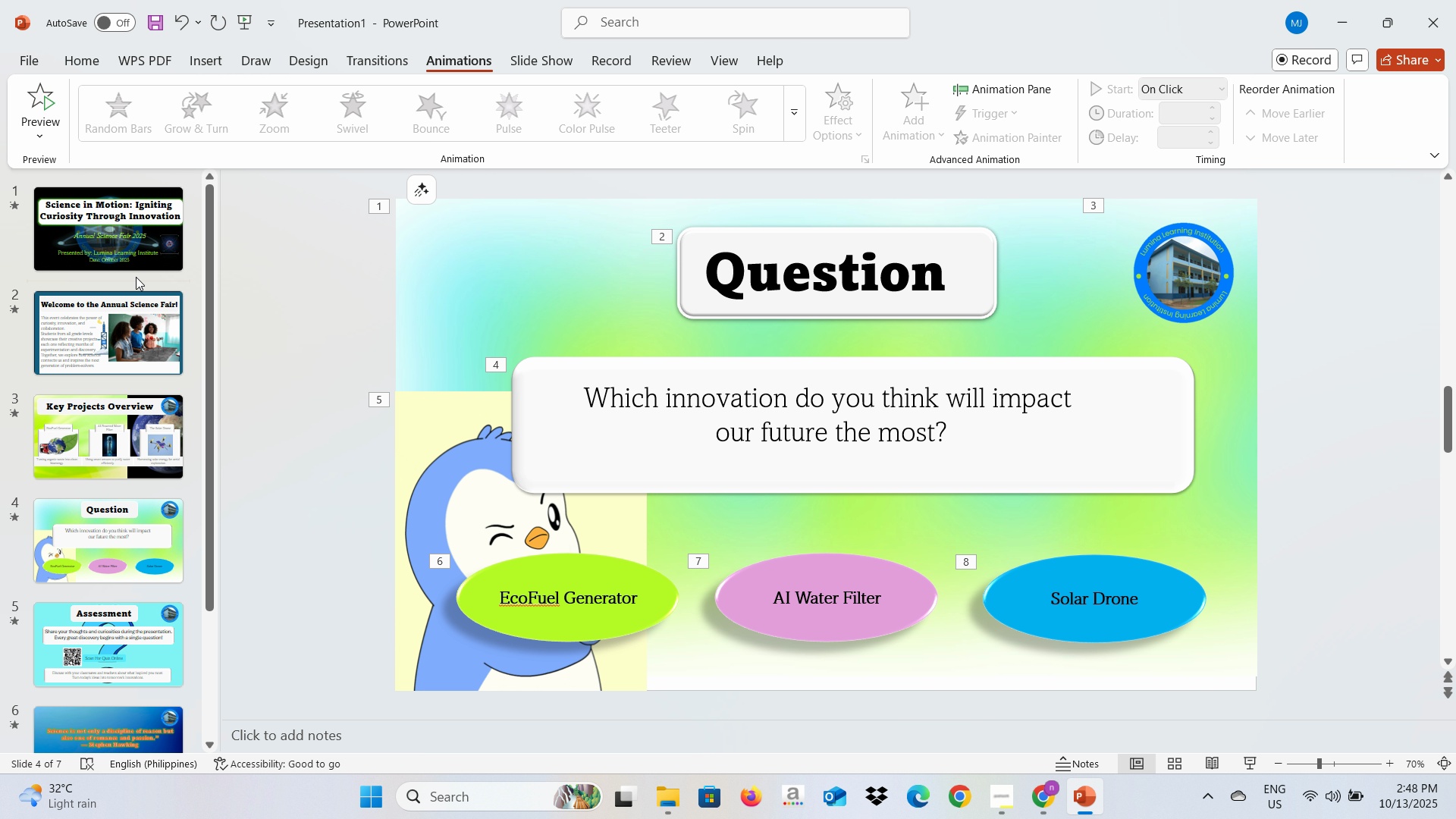 
left_click([136, 277])
 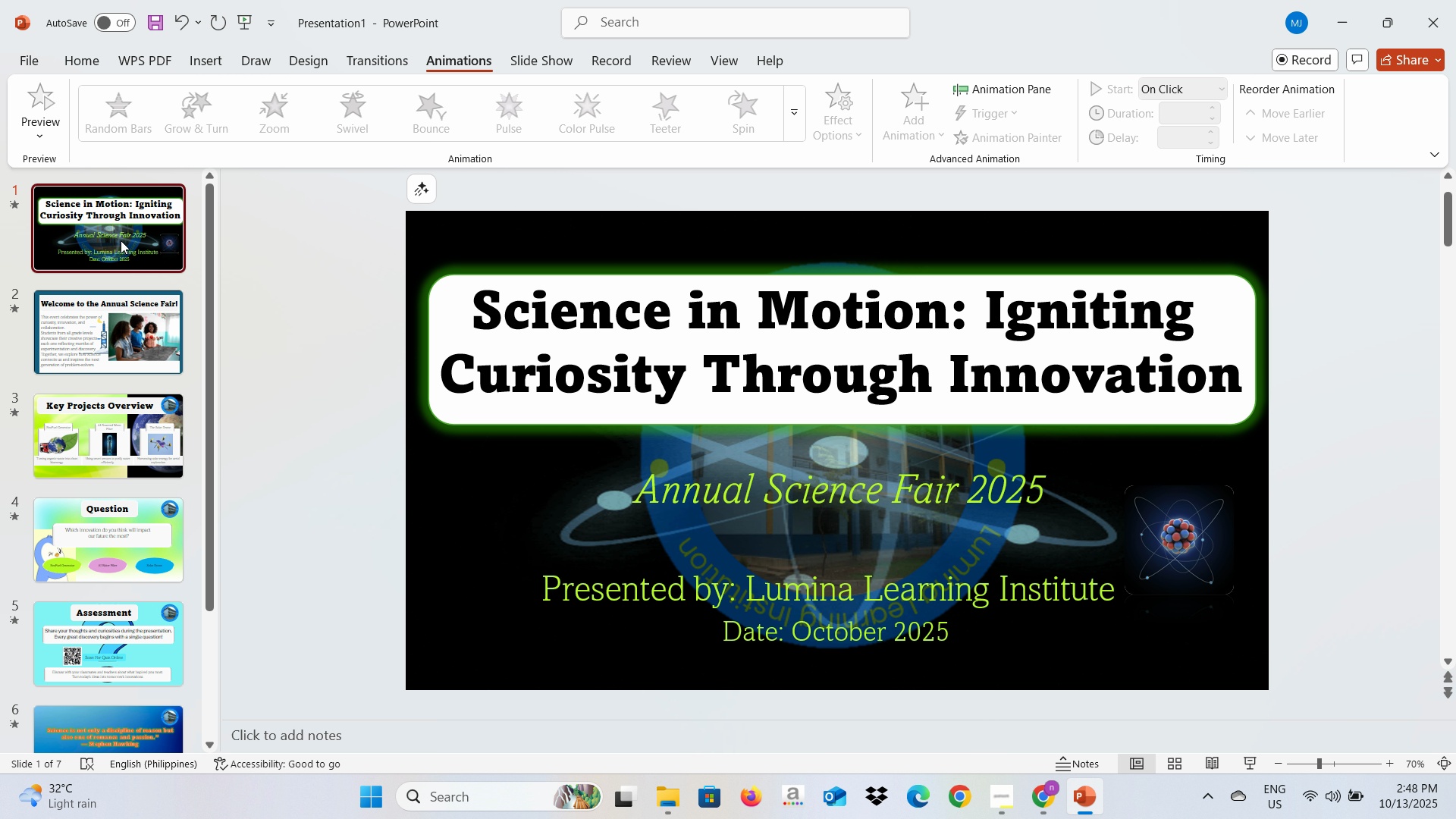 
left_click([121, 241])
 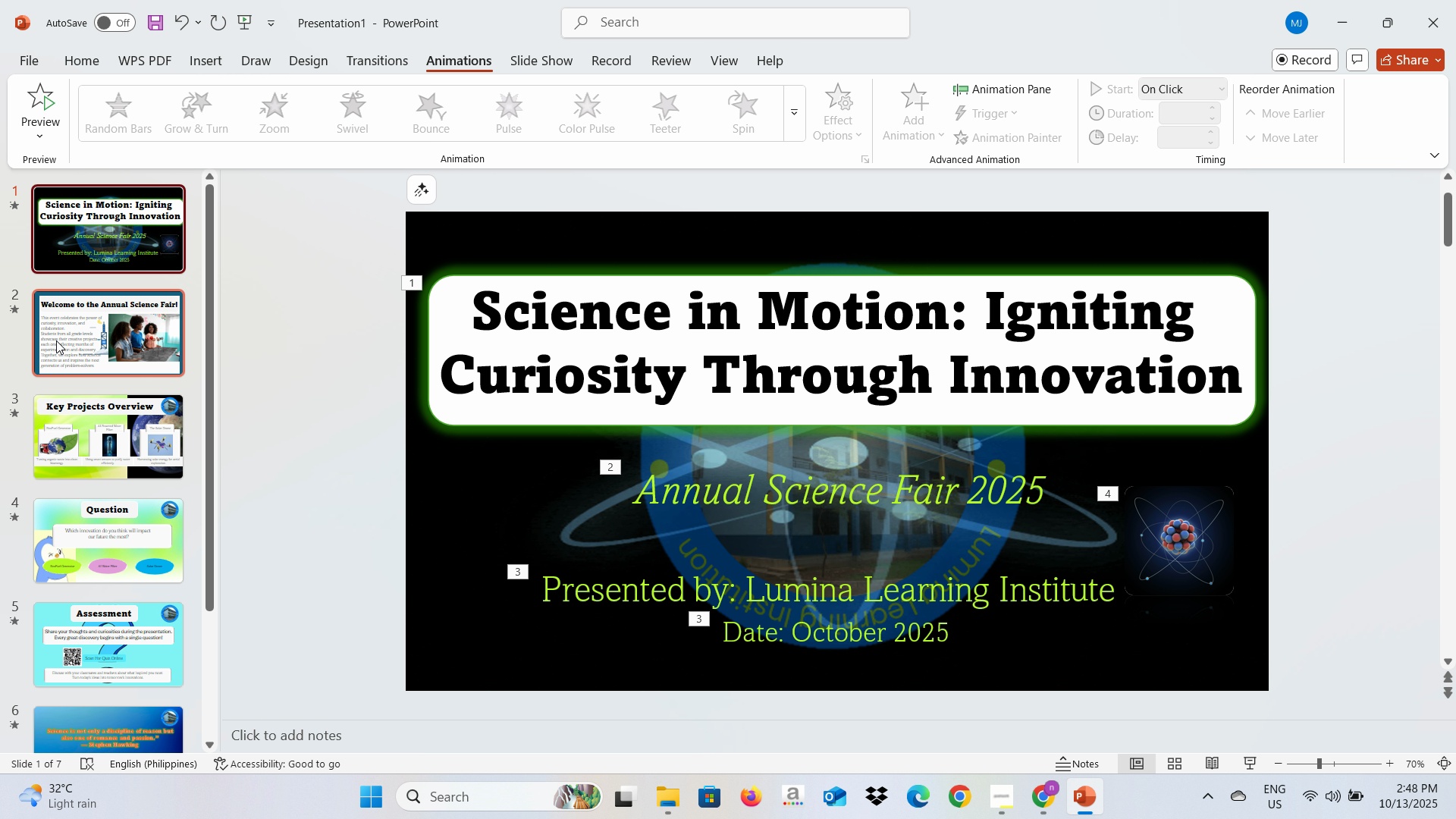 
left_click([58, 338])
 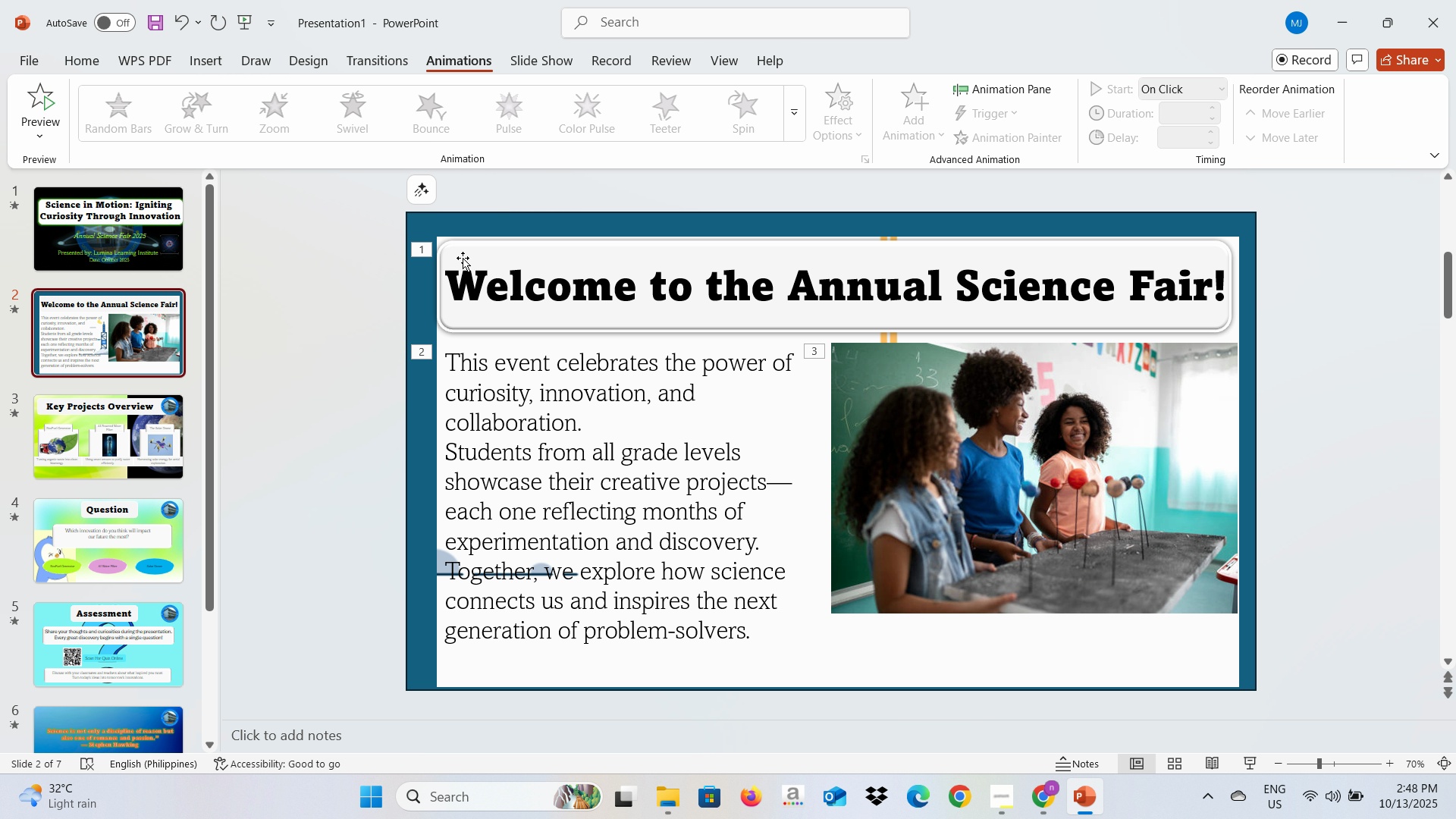 
left_click([466, 251])
 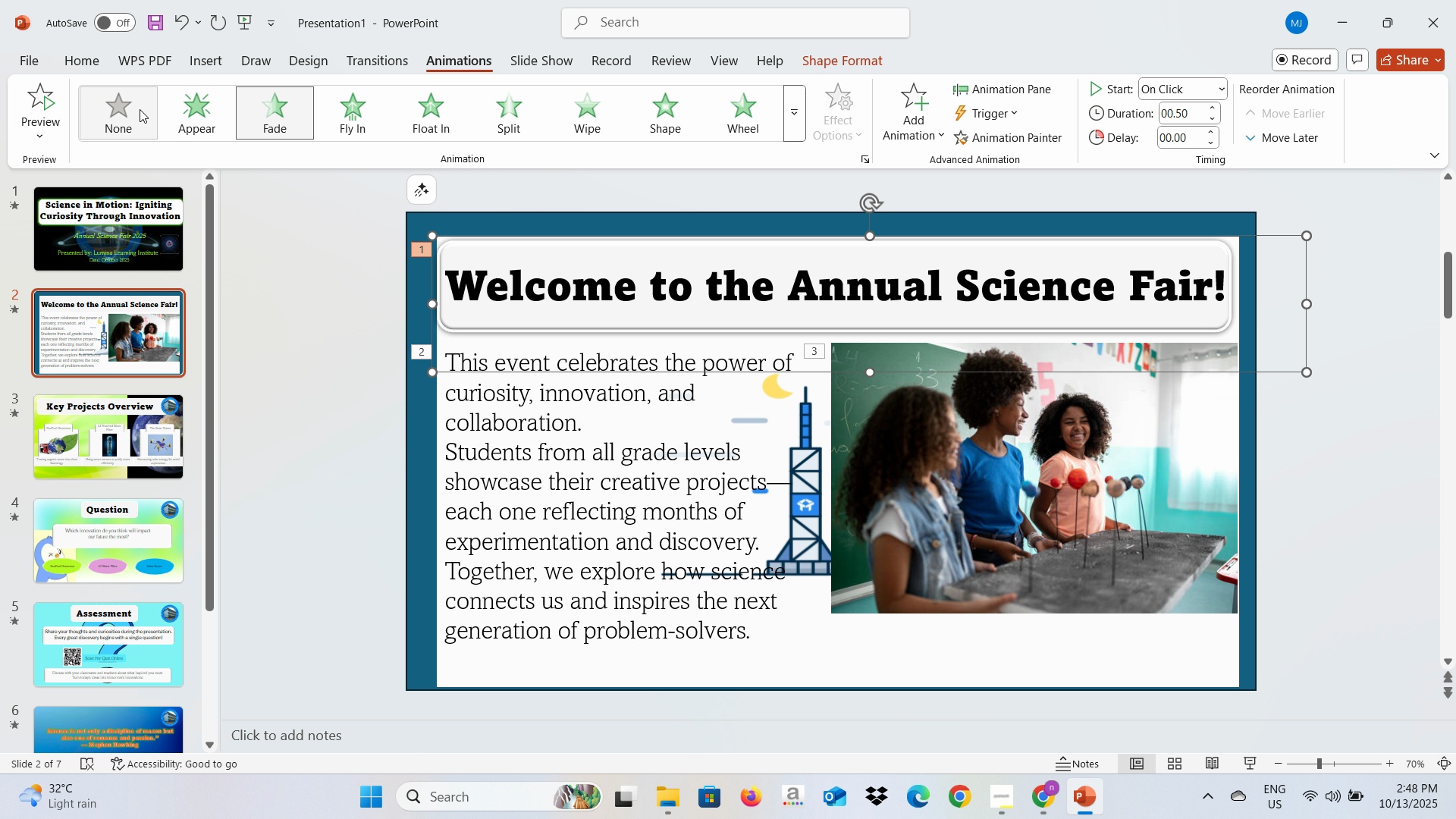 
left_click([140, 109])
 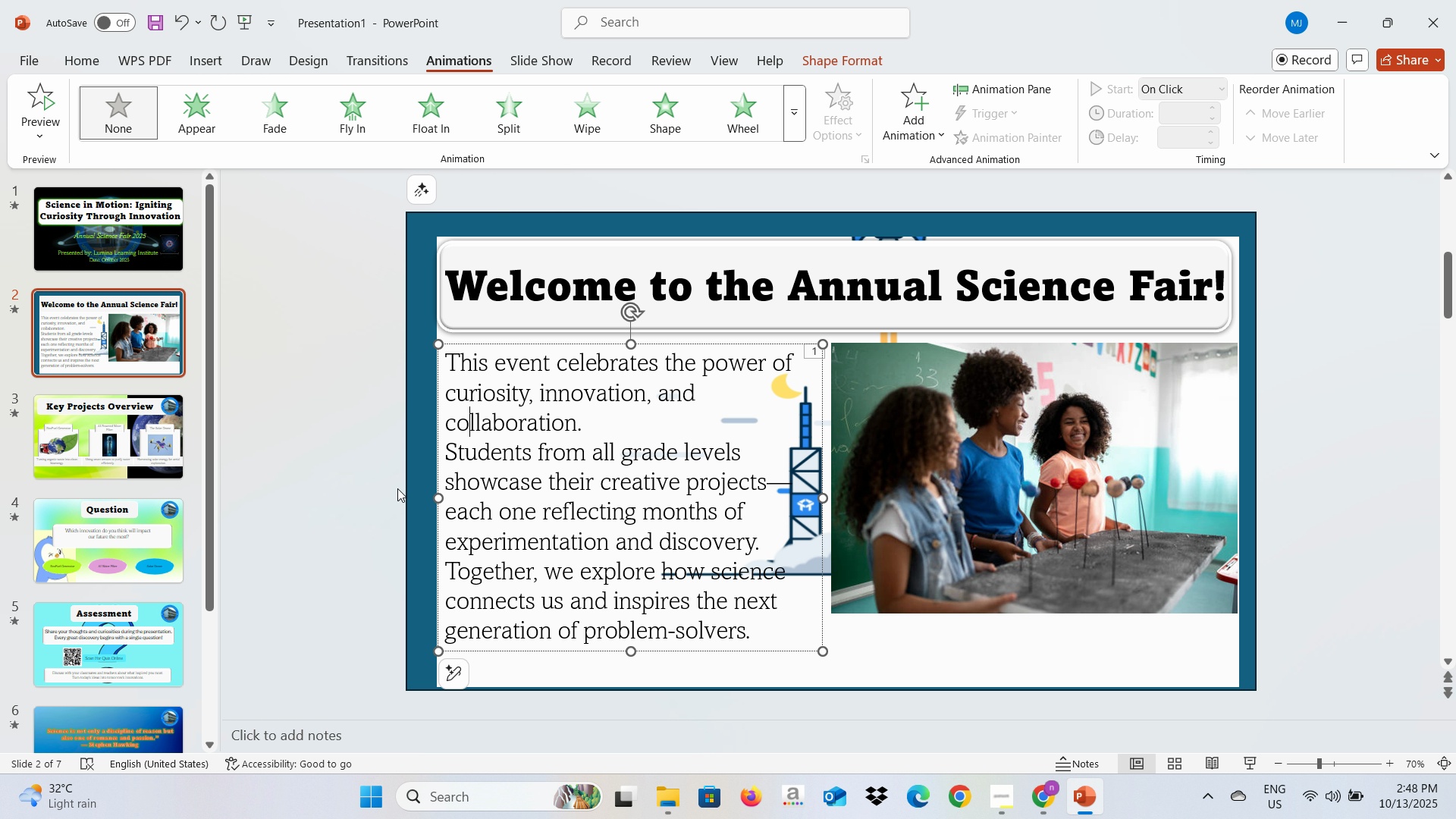 
left_click([407, 369])
 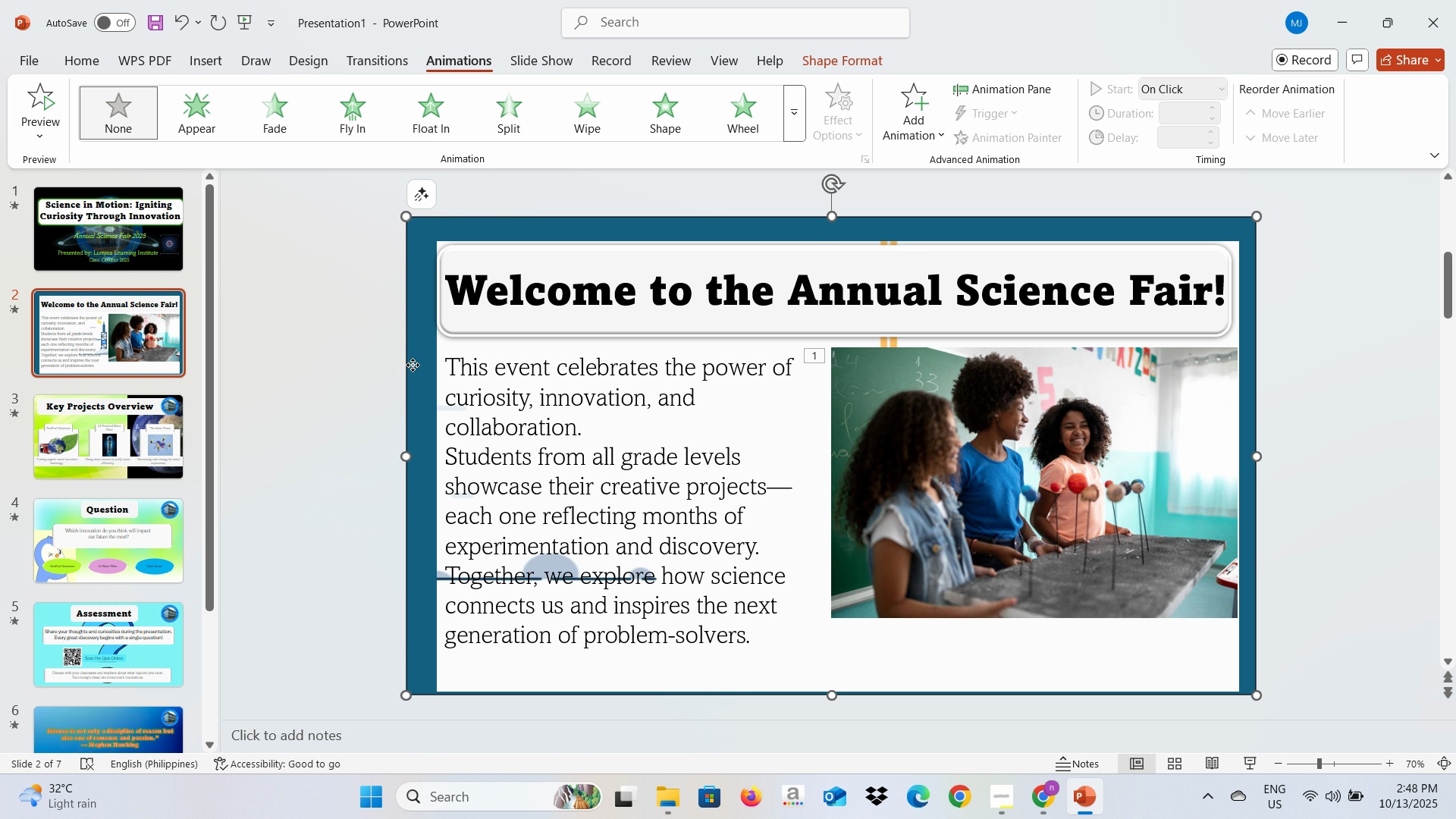 
left_click([413, 365])
 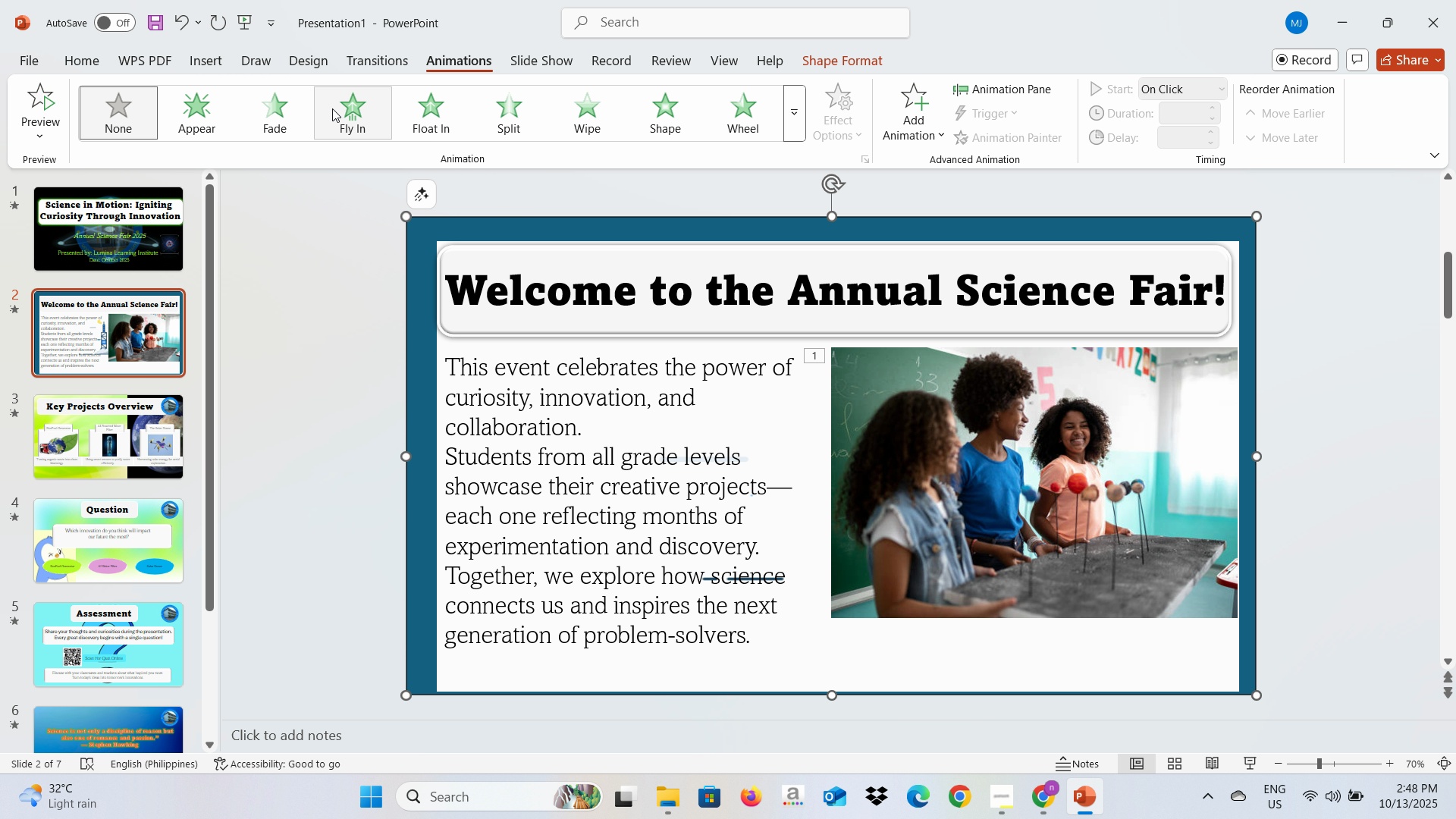 
left_click([332, 108])
 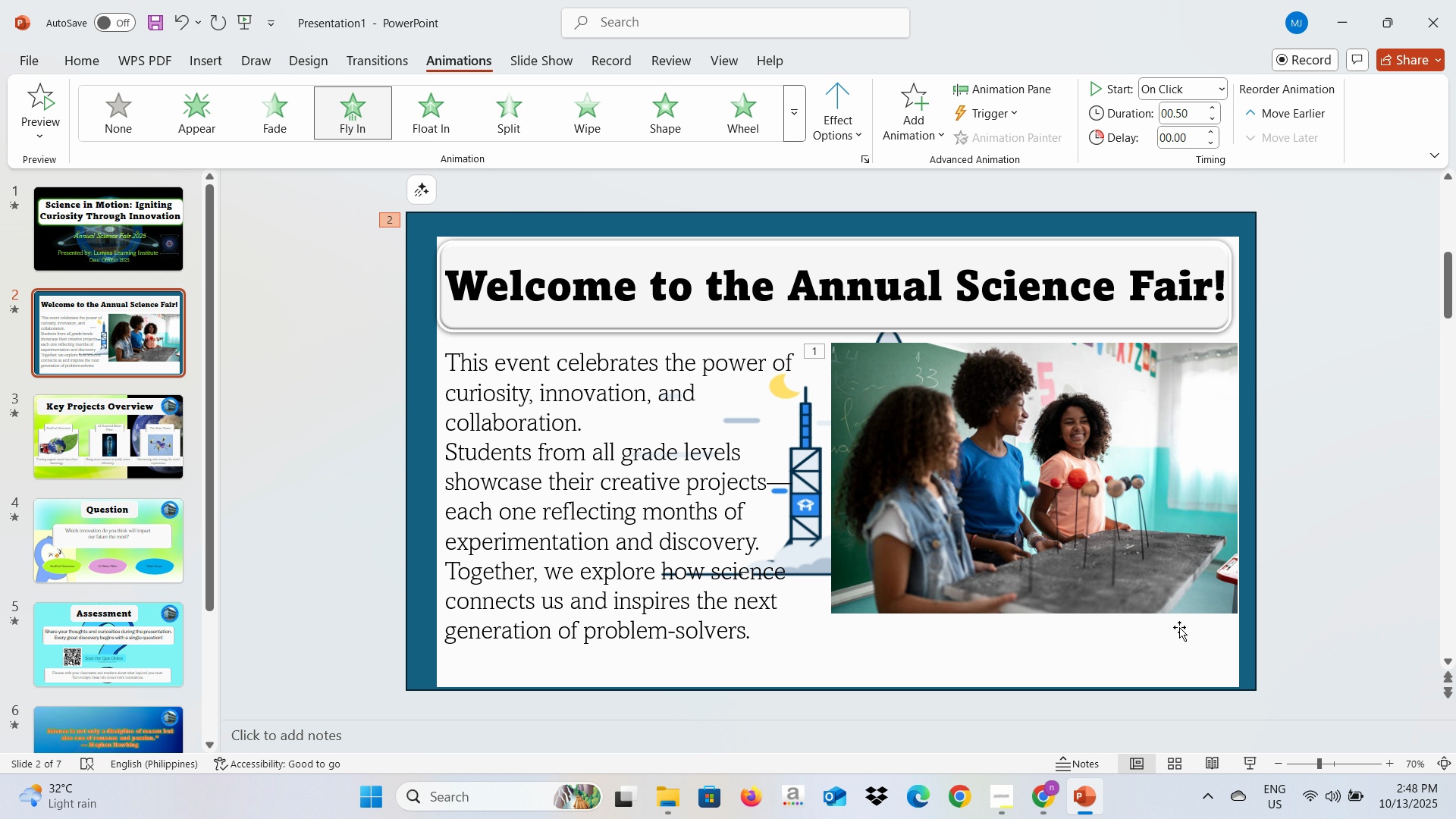 
left_click([1170, 657])
 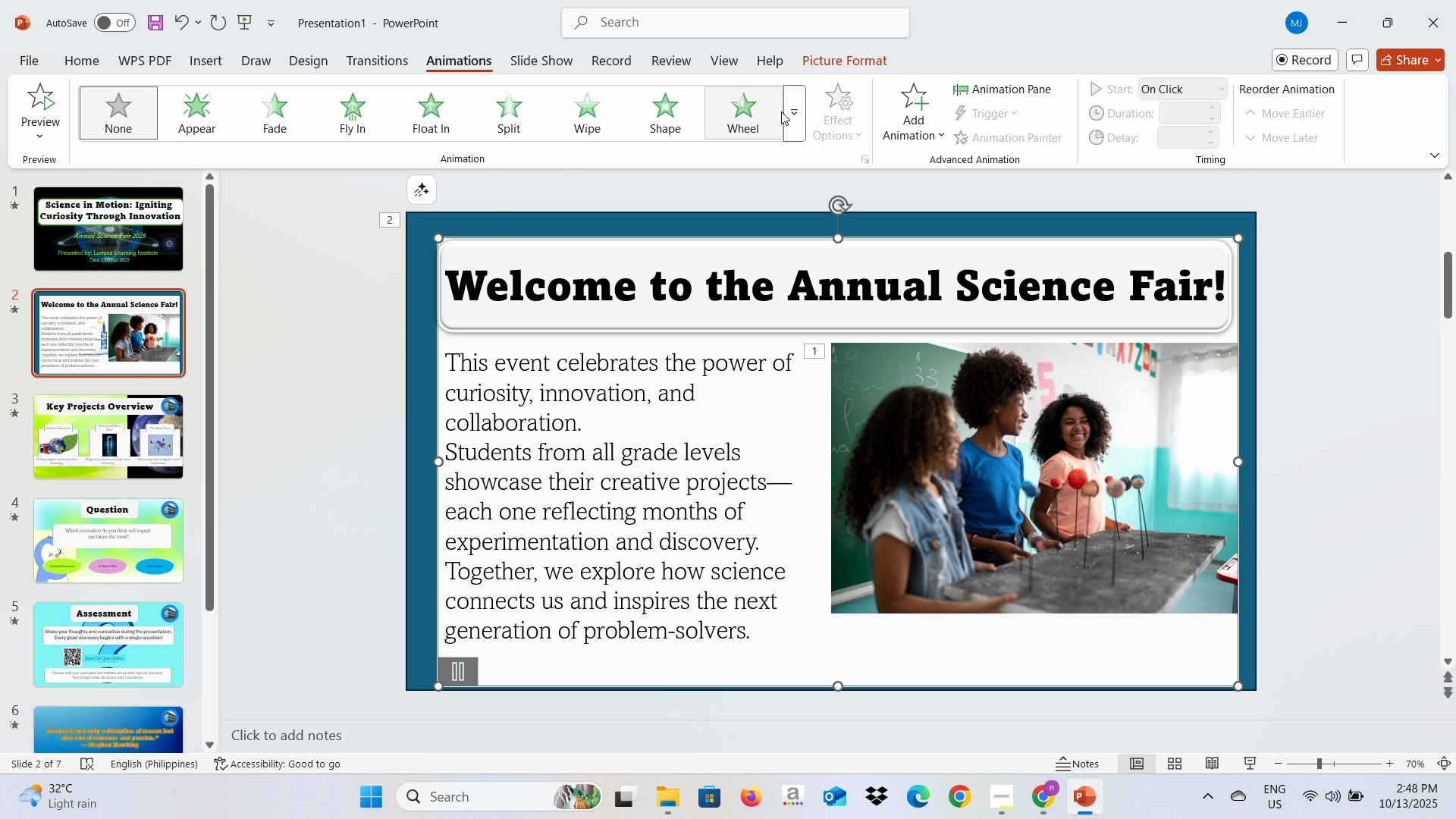 
left_click([789, 108])
 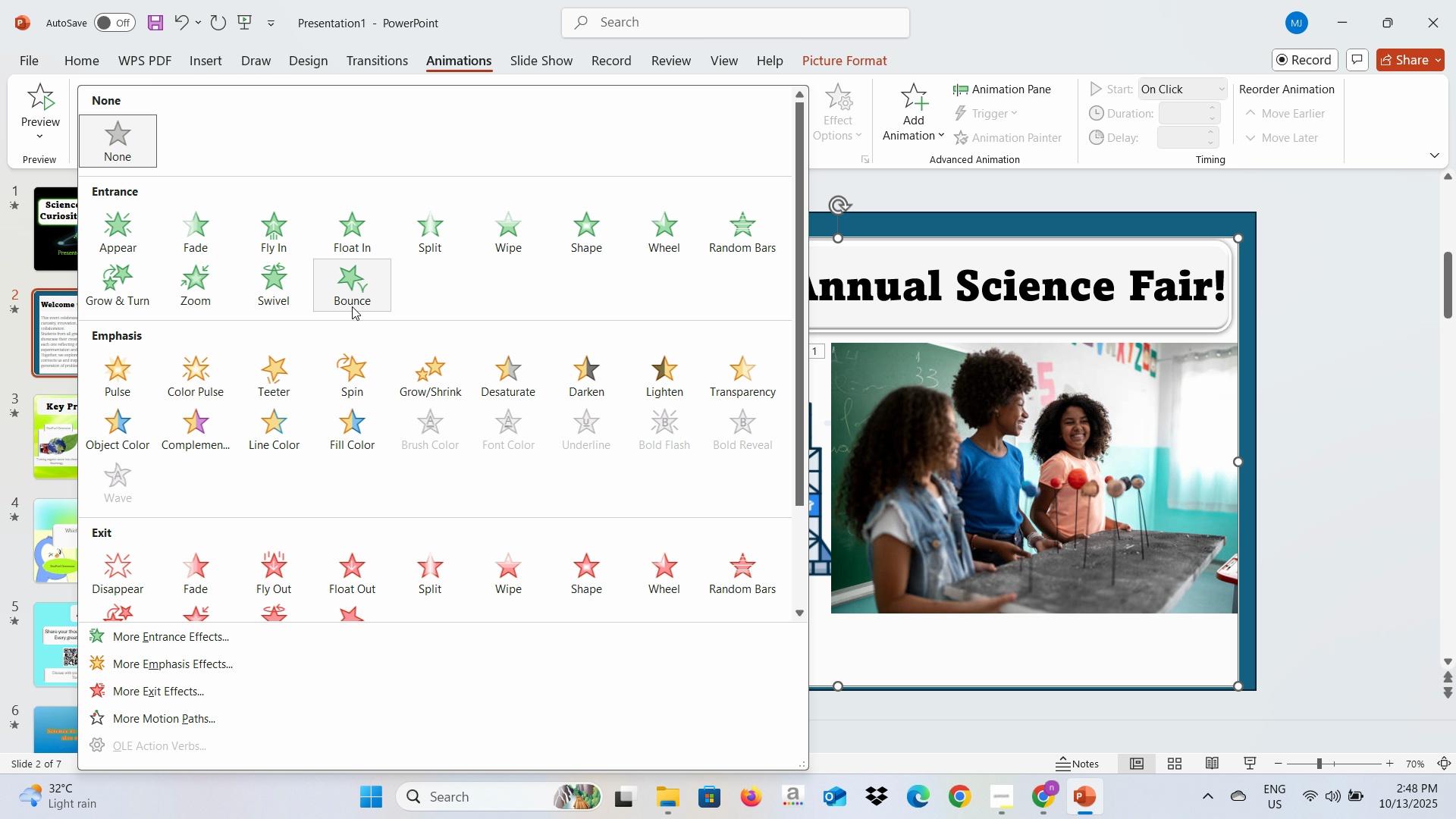 
left_click([352, 306])
 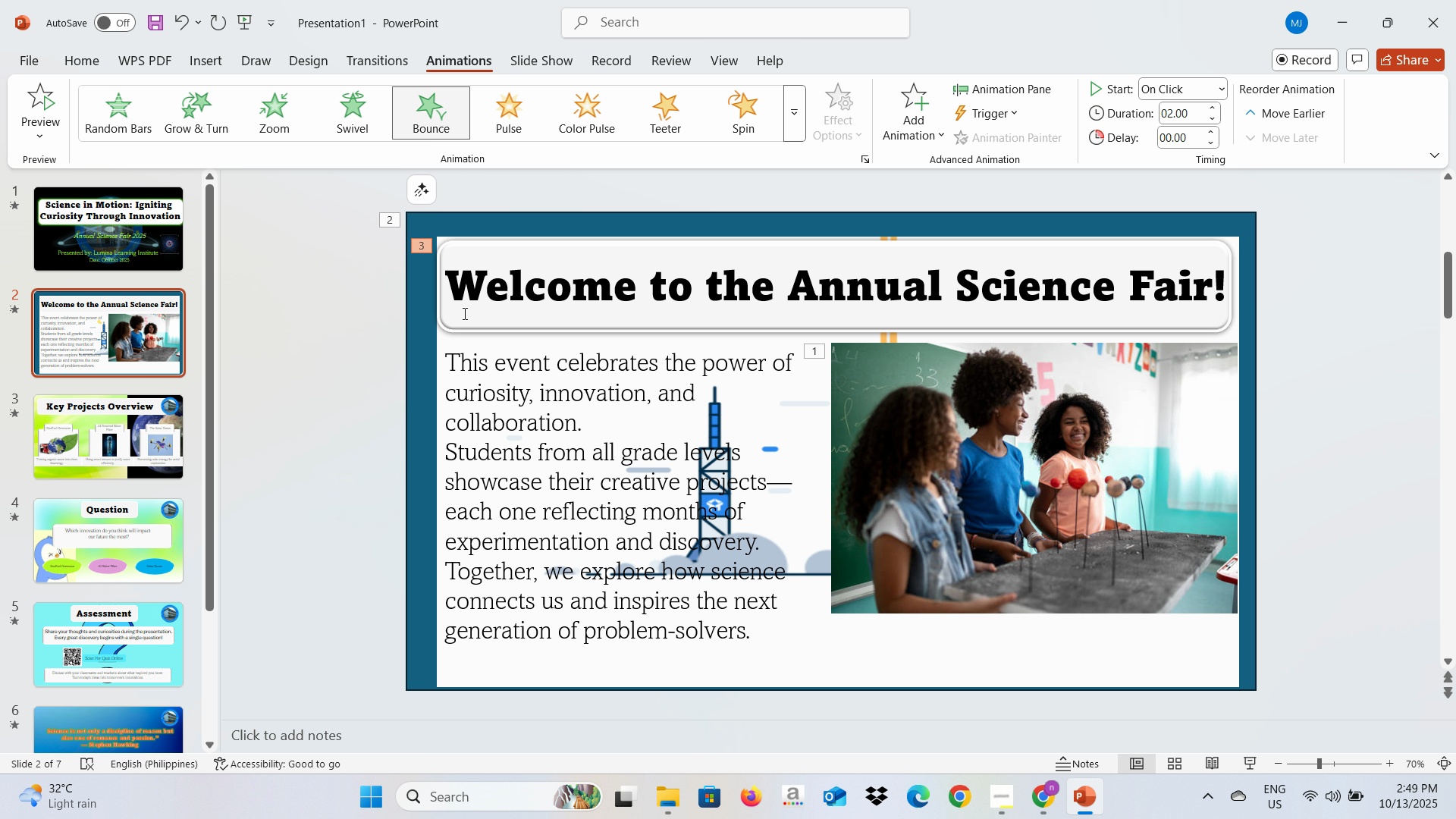 
left_click([450, 320])
 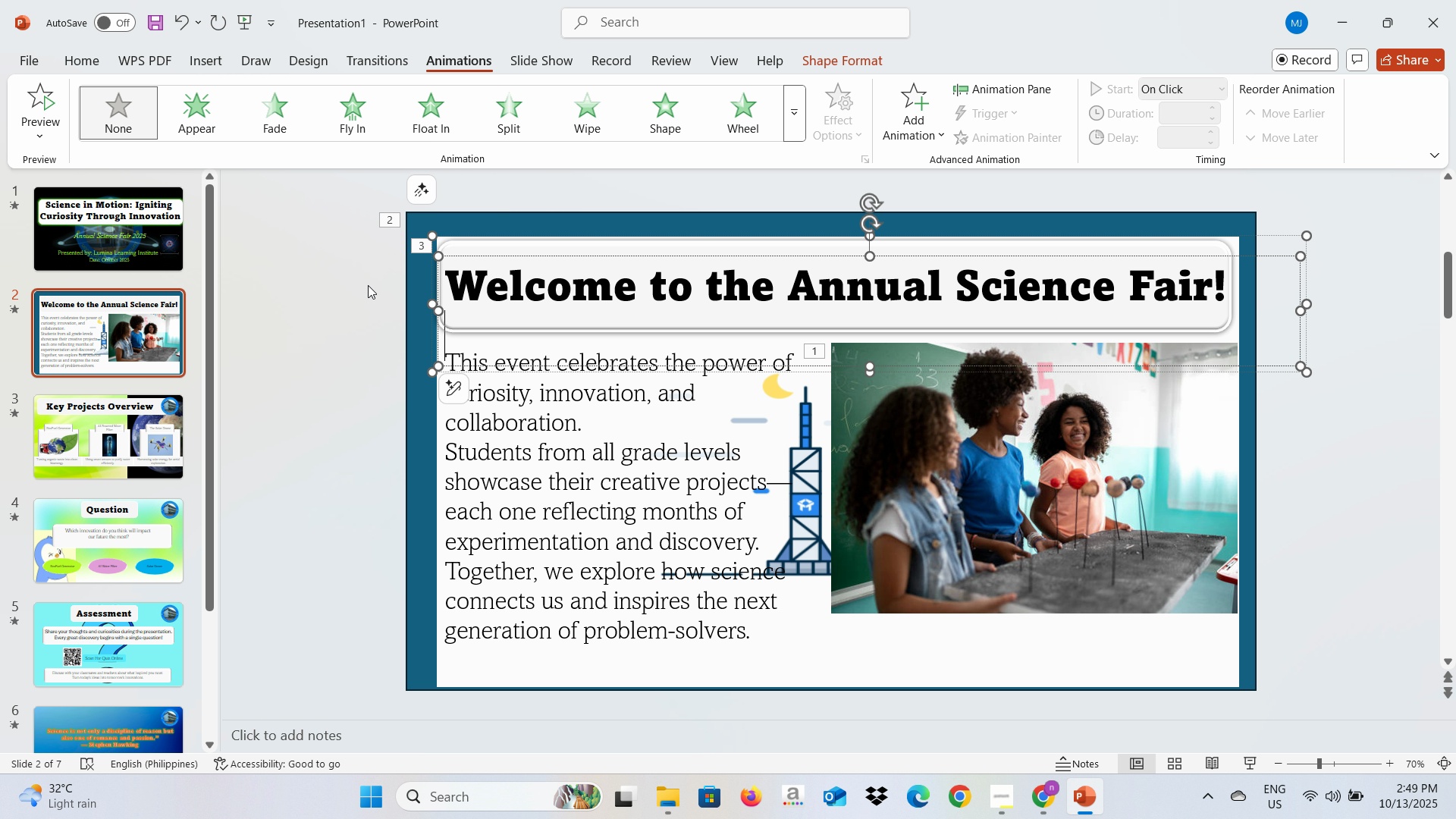 
left_click([367, 286])
 